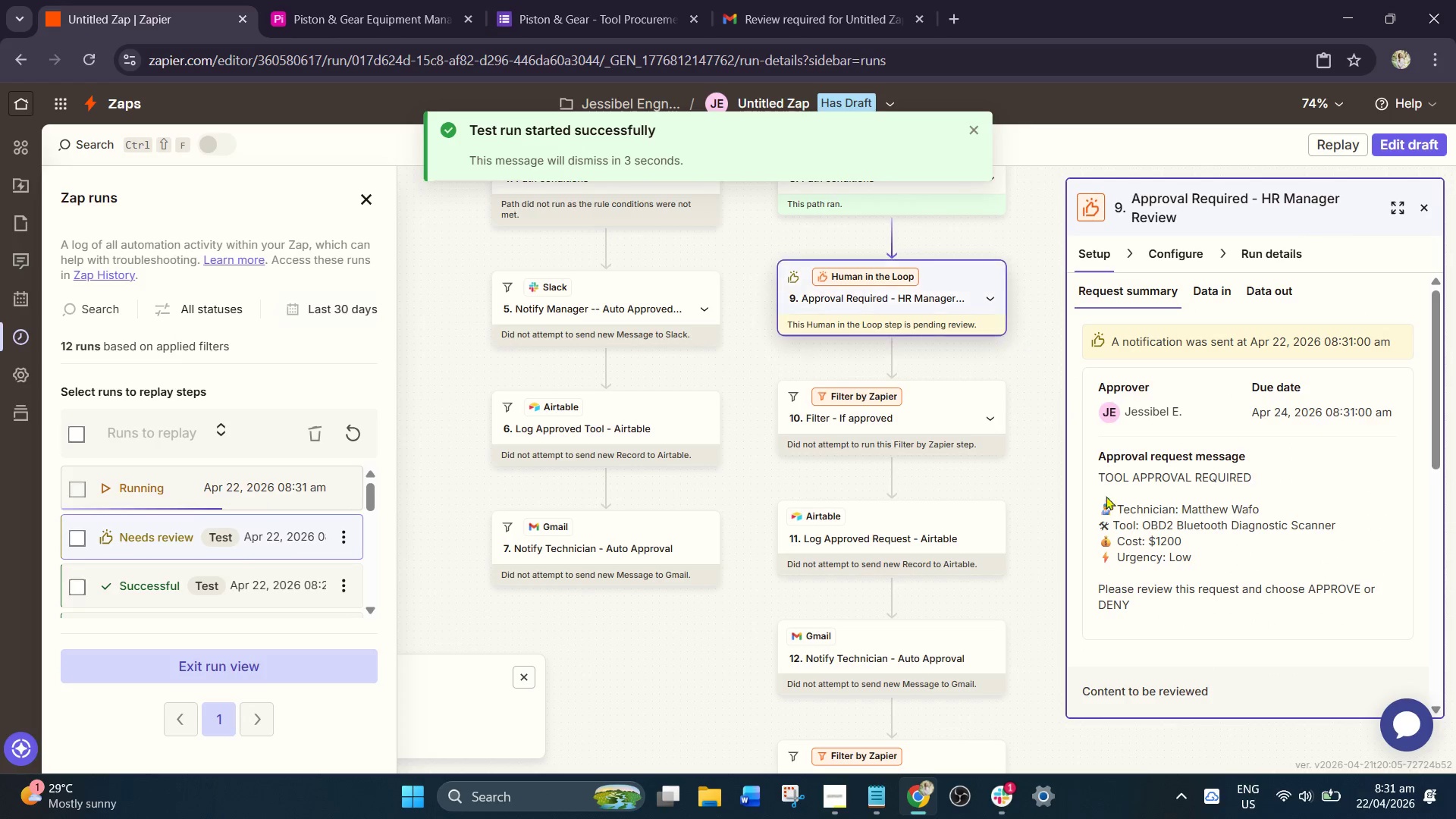 
scroll: coordinate [1209, 579], scroll_direction: down, amount: 11.0
 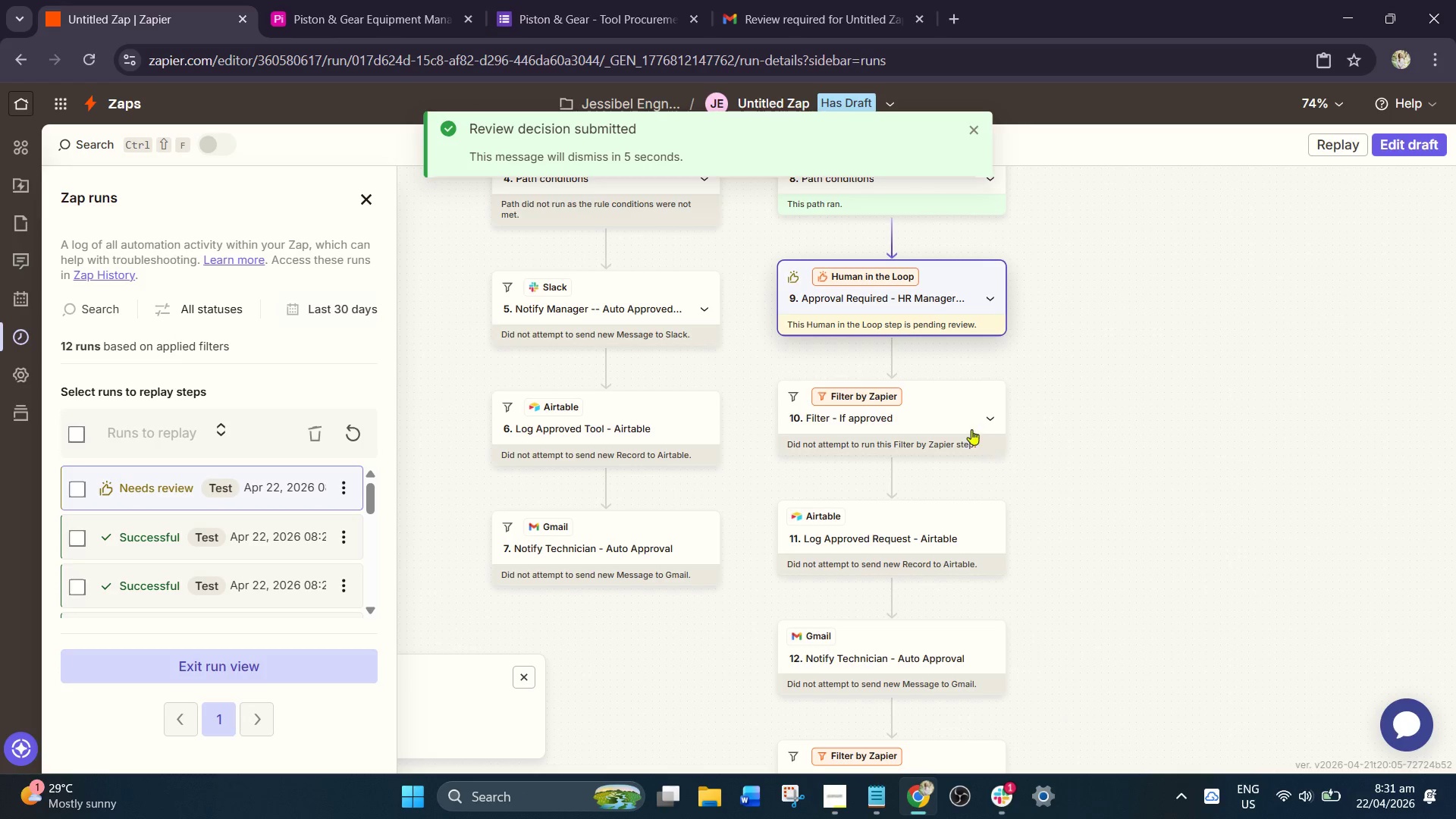 
wait(8.08)
 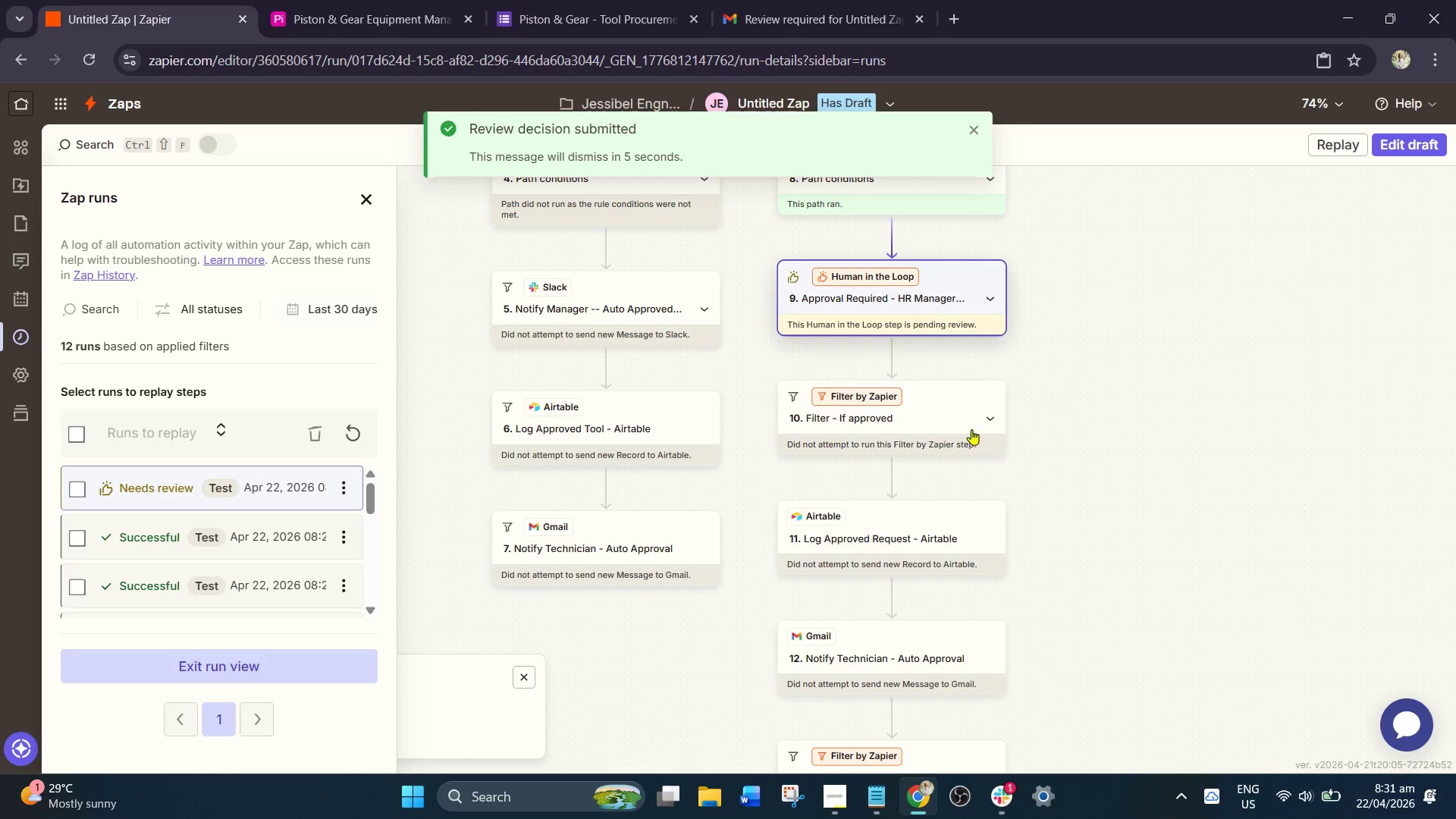 
left_click([89, 55])
 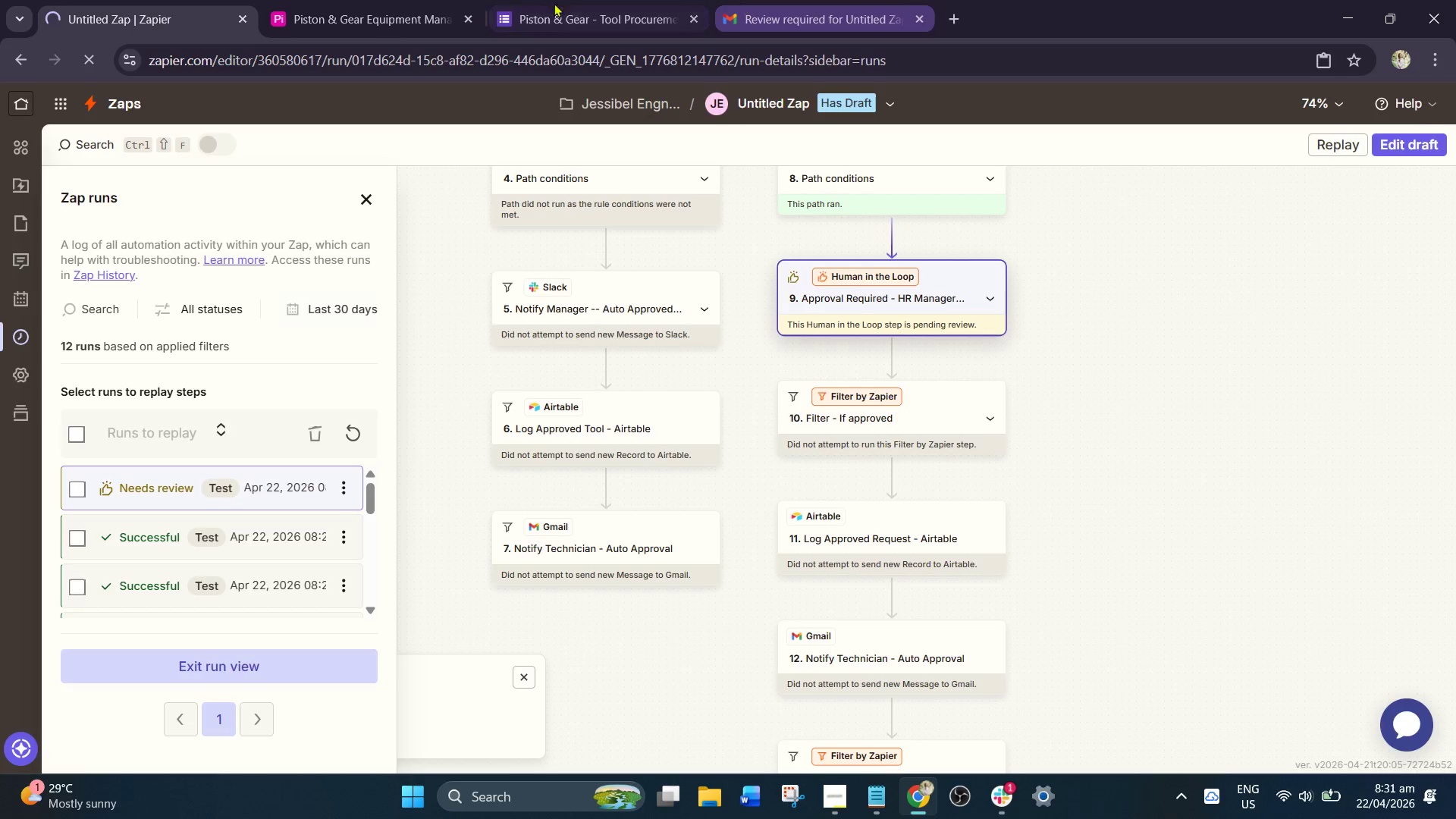 
left_click([384, 0])
 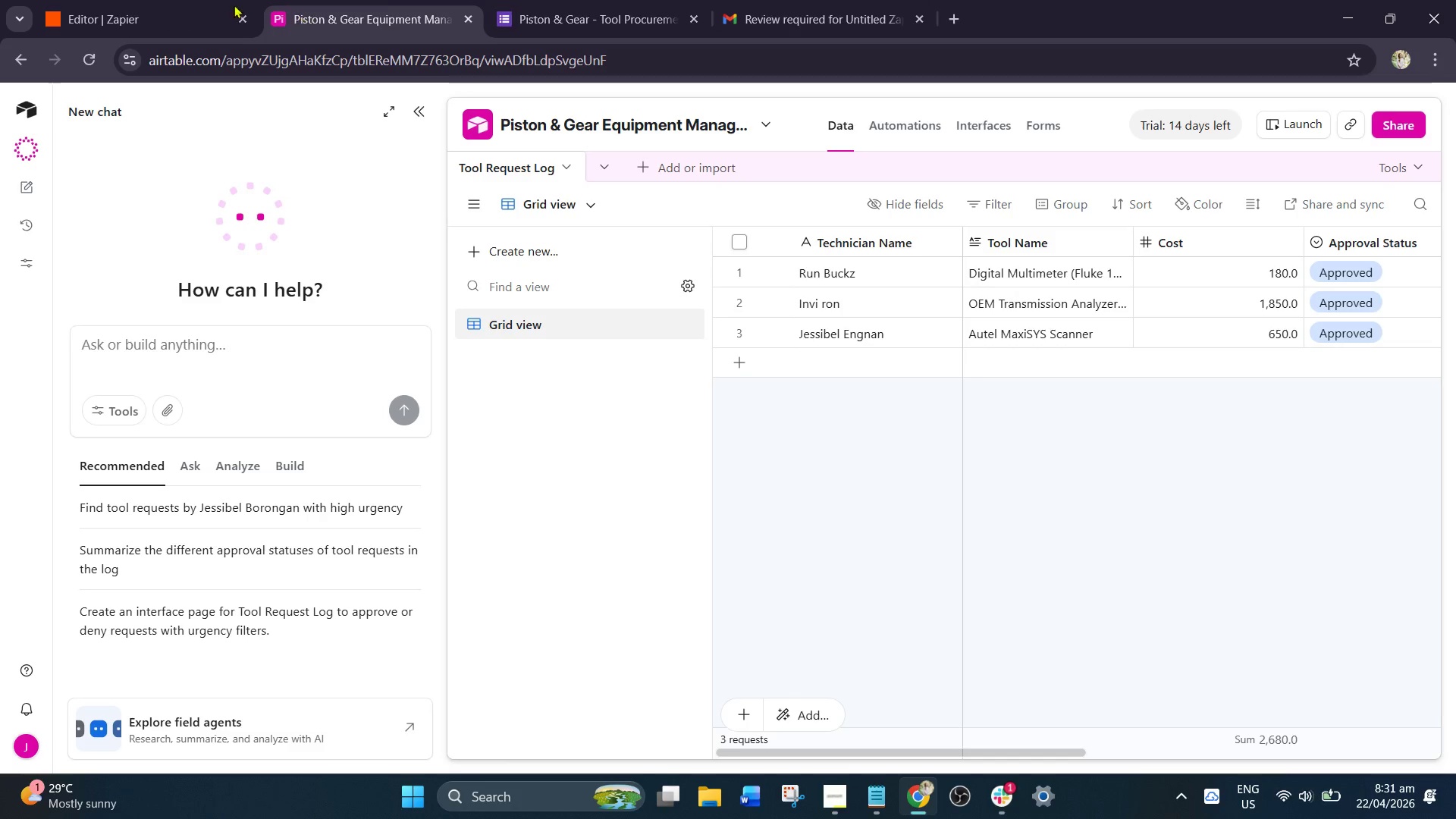 
left_click_drag(start_coordinate=[162, 0], to_coordinate=[165, 0])
 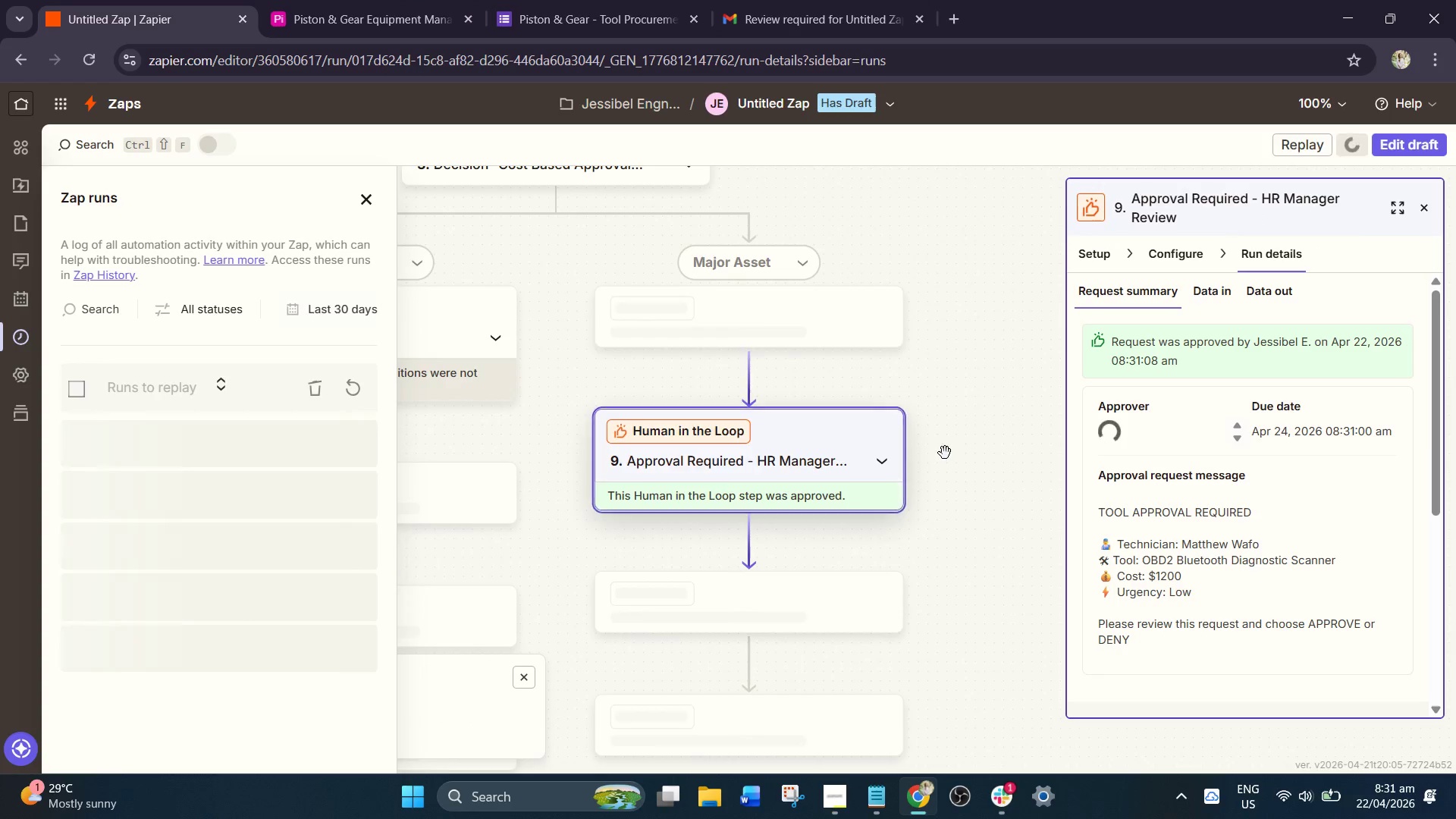 
scroll: coordinate [913, 463], scroll_direction: down, amount: 4.0
 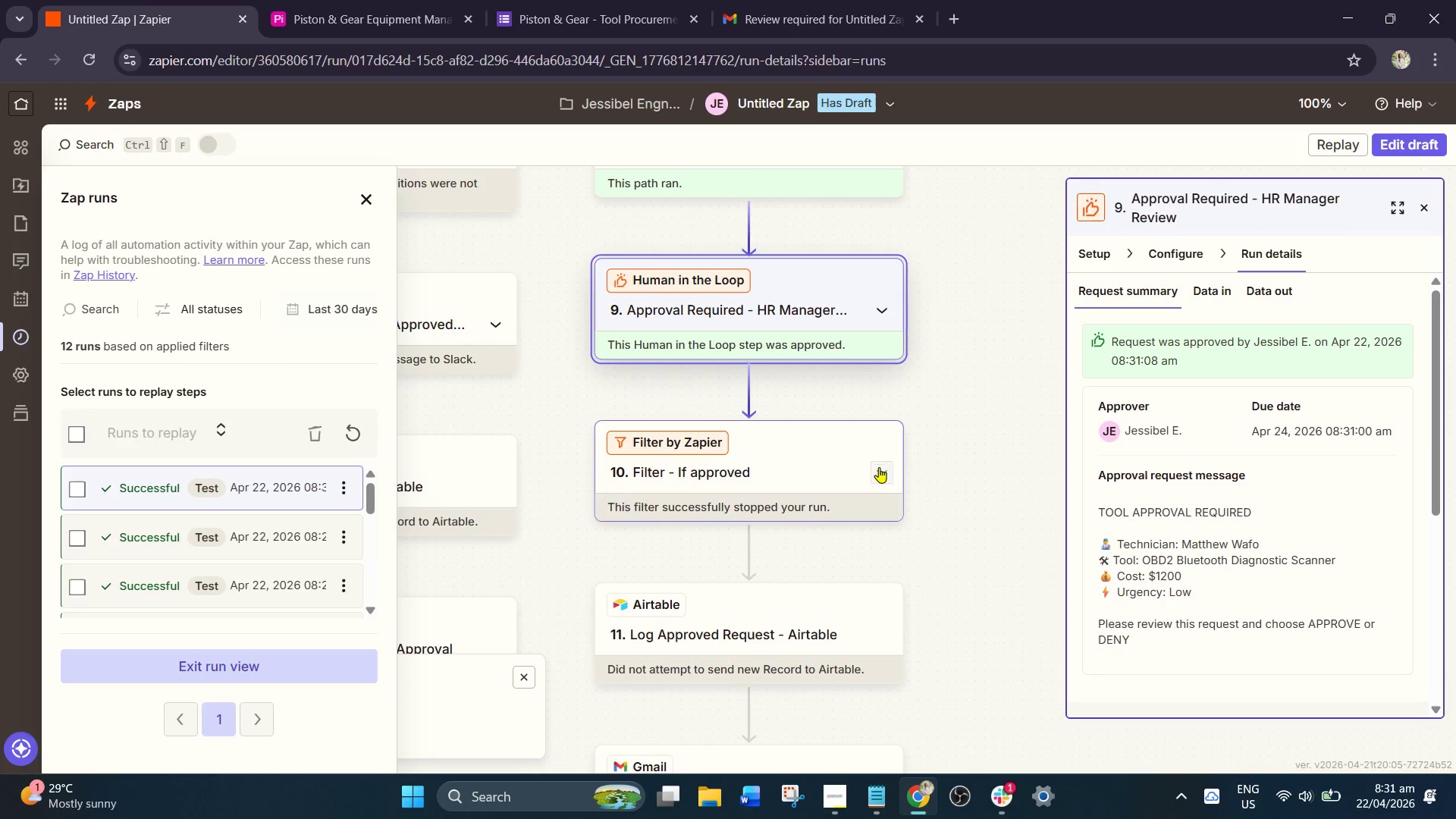 
left_click([819, 485])
 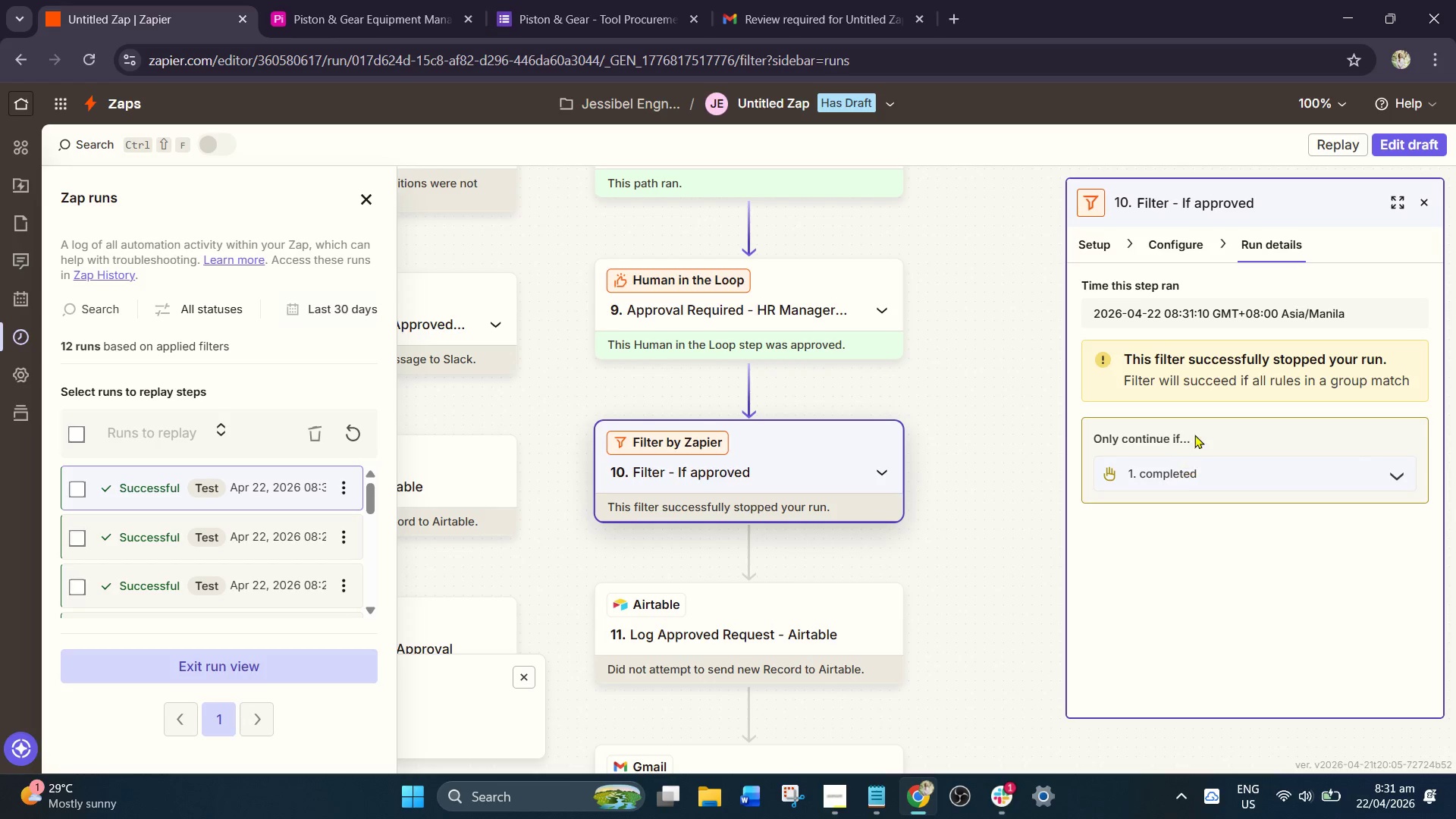 
left_click([1169, 242])
 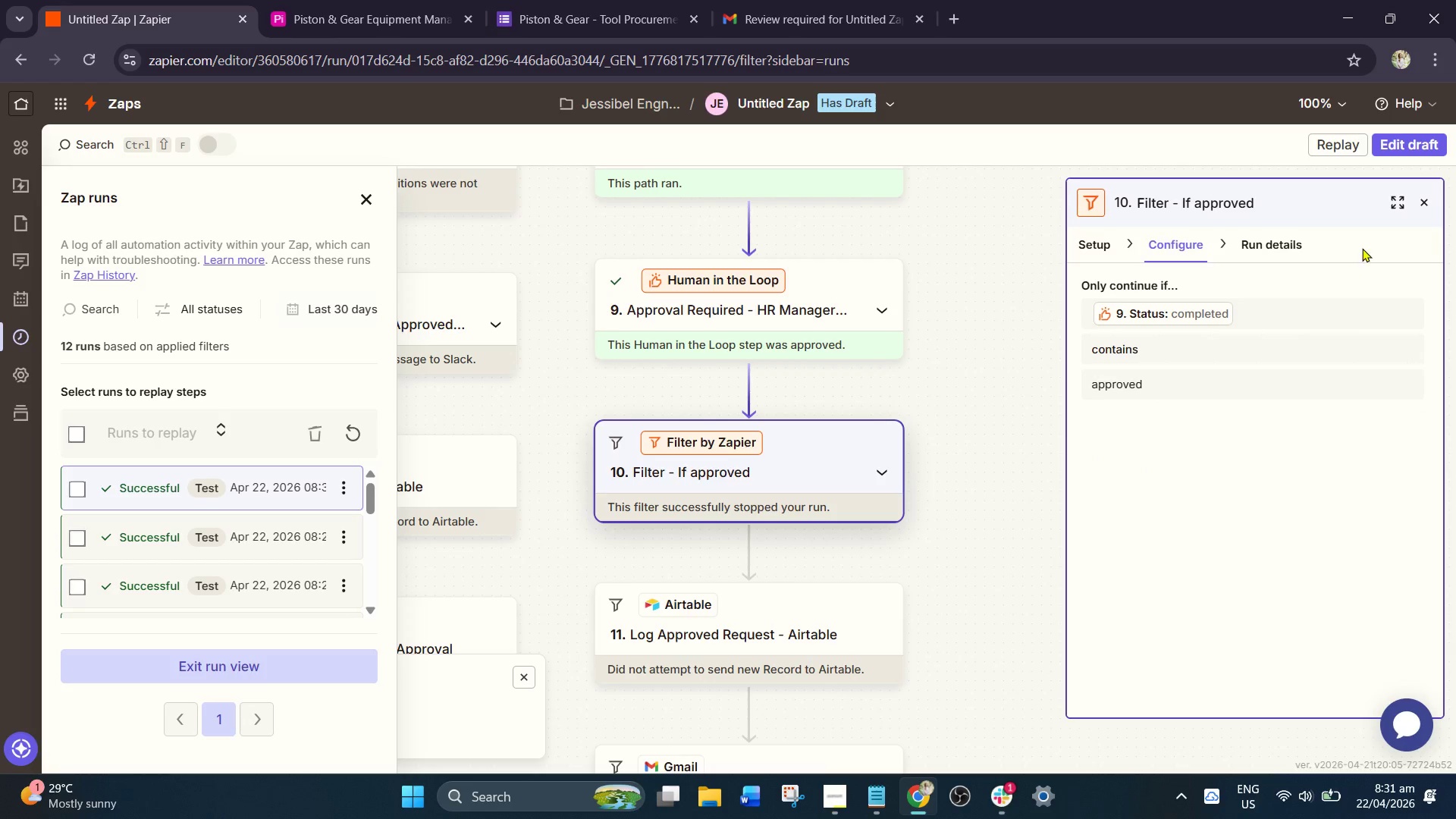 
left_click([1391, 144])
 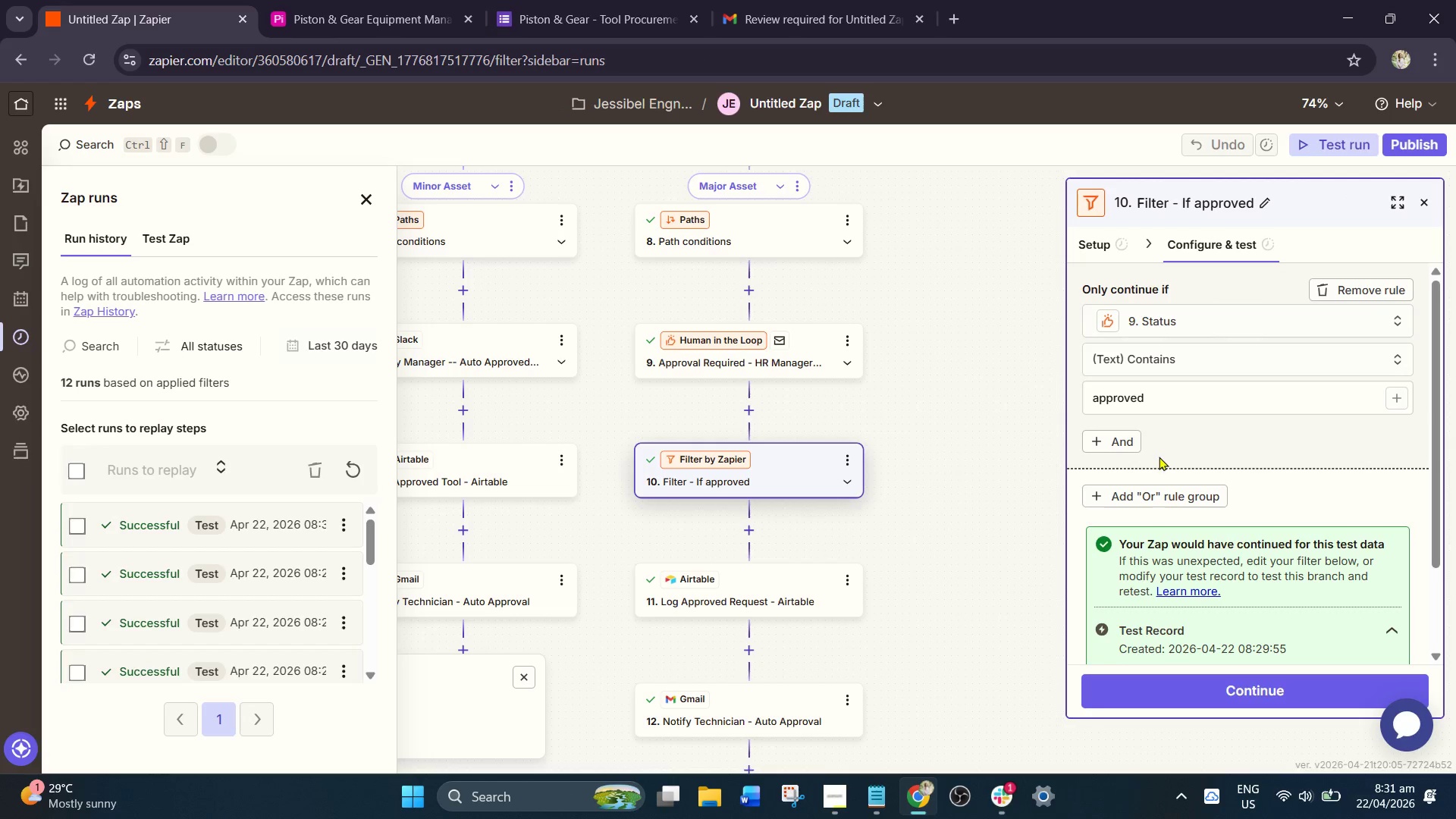 
left_click_drag(start_coordinate=[1164, 410], to_coordinate=[1037, 407])
 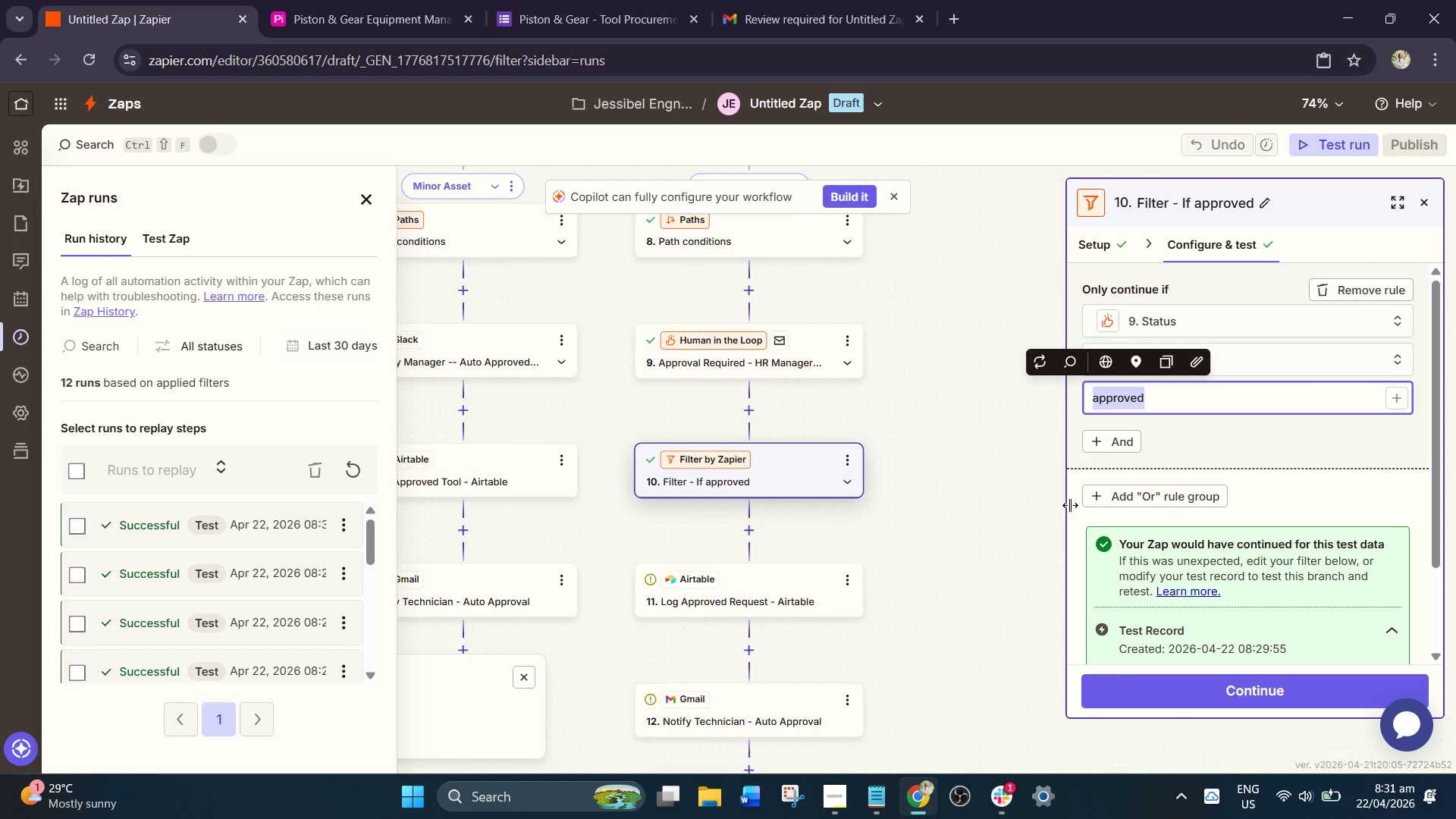 
scroll: coordinate [1128, 557], scroll_direction: down, amount: 3.0
 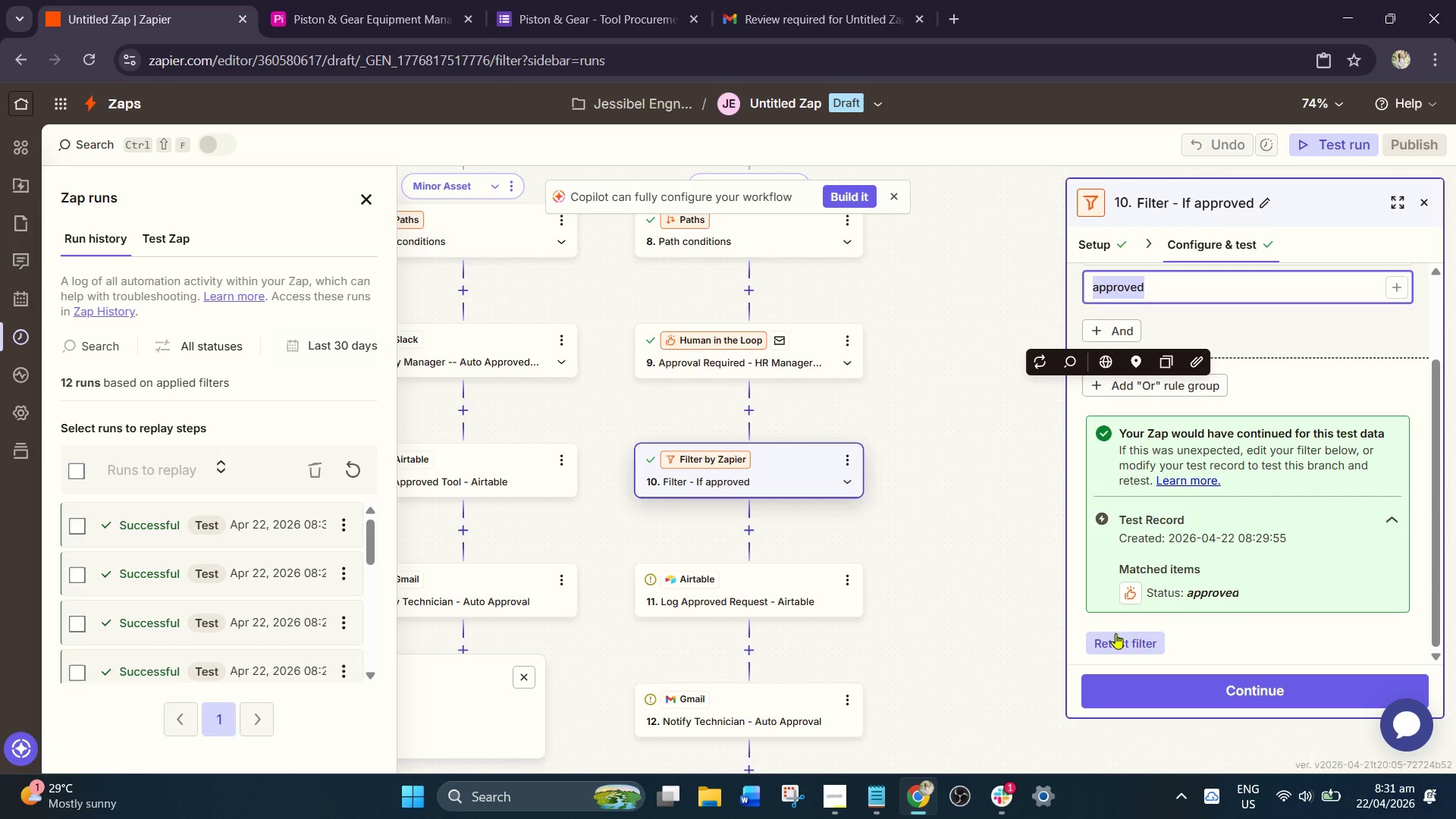 
left_click([1111, 645])
 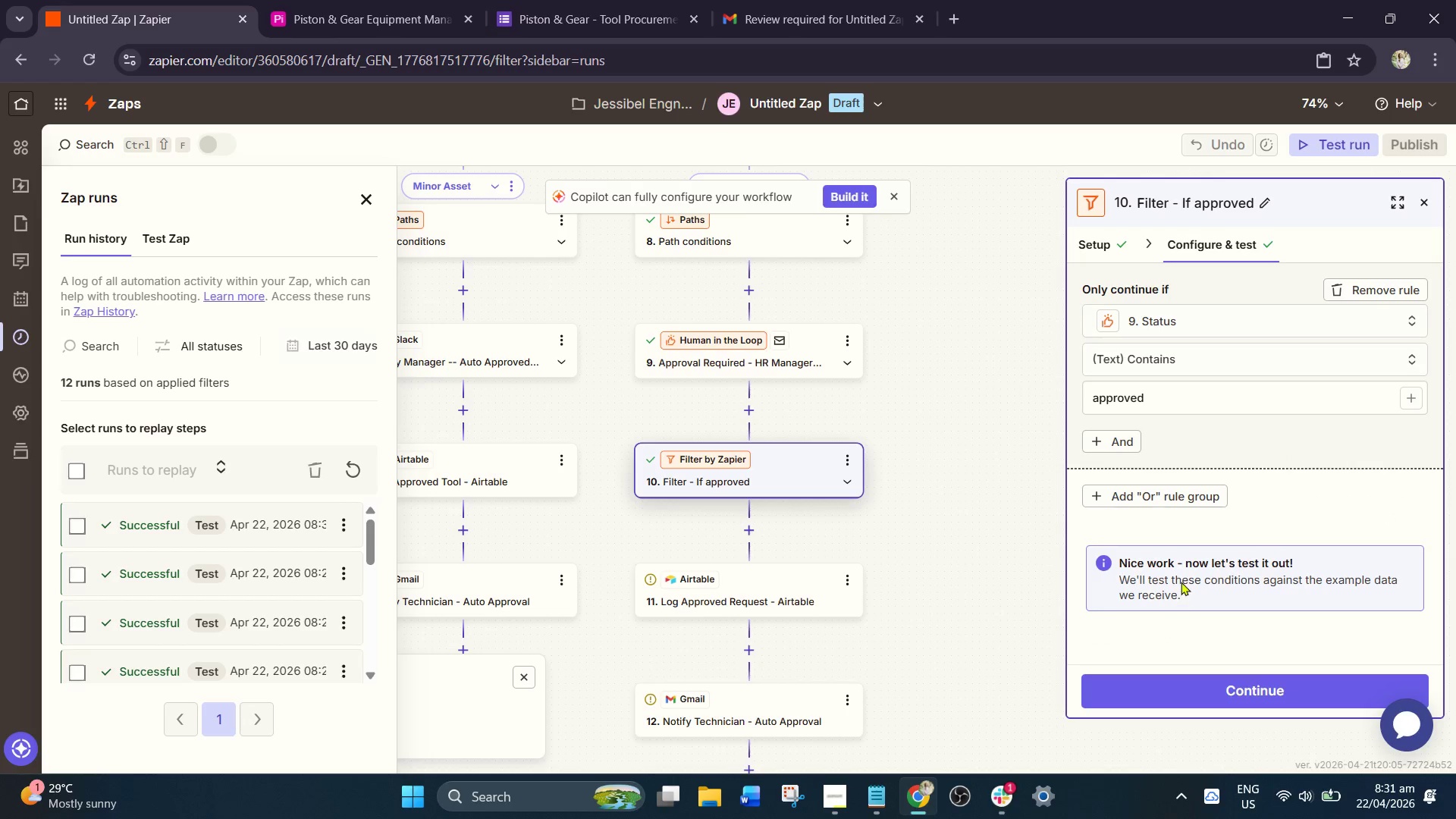 
left_click([1177, 403])
 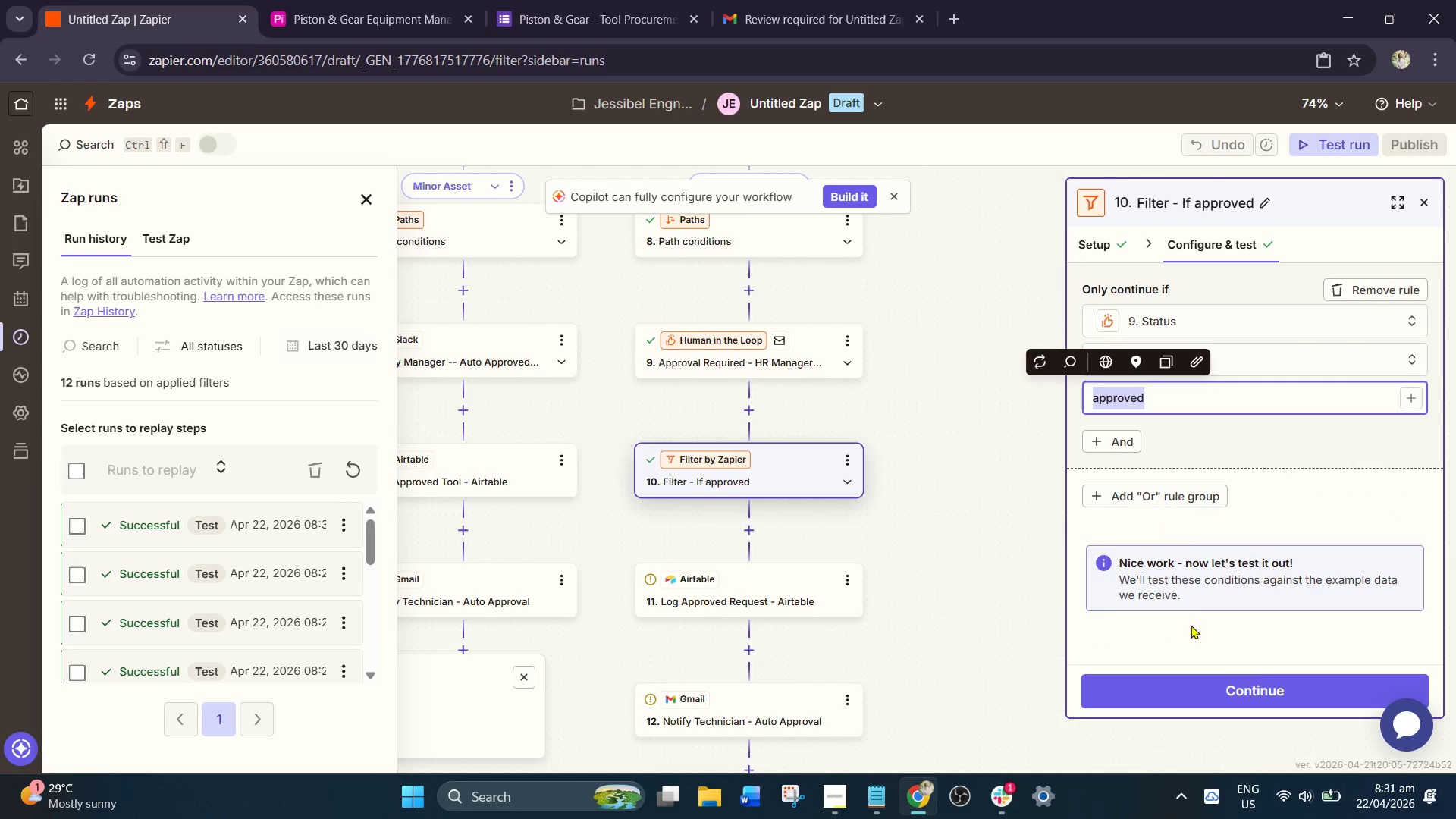 
left_click([1191, 625])
 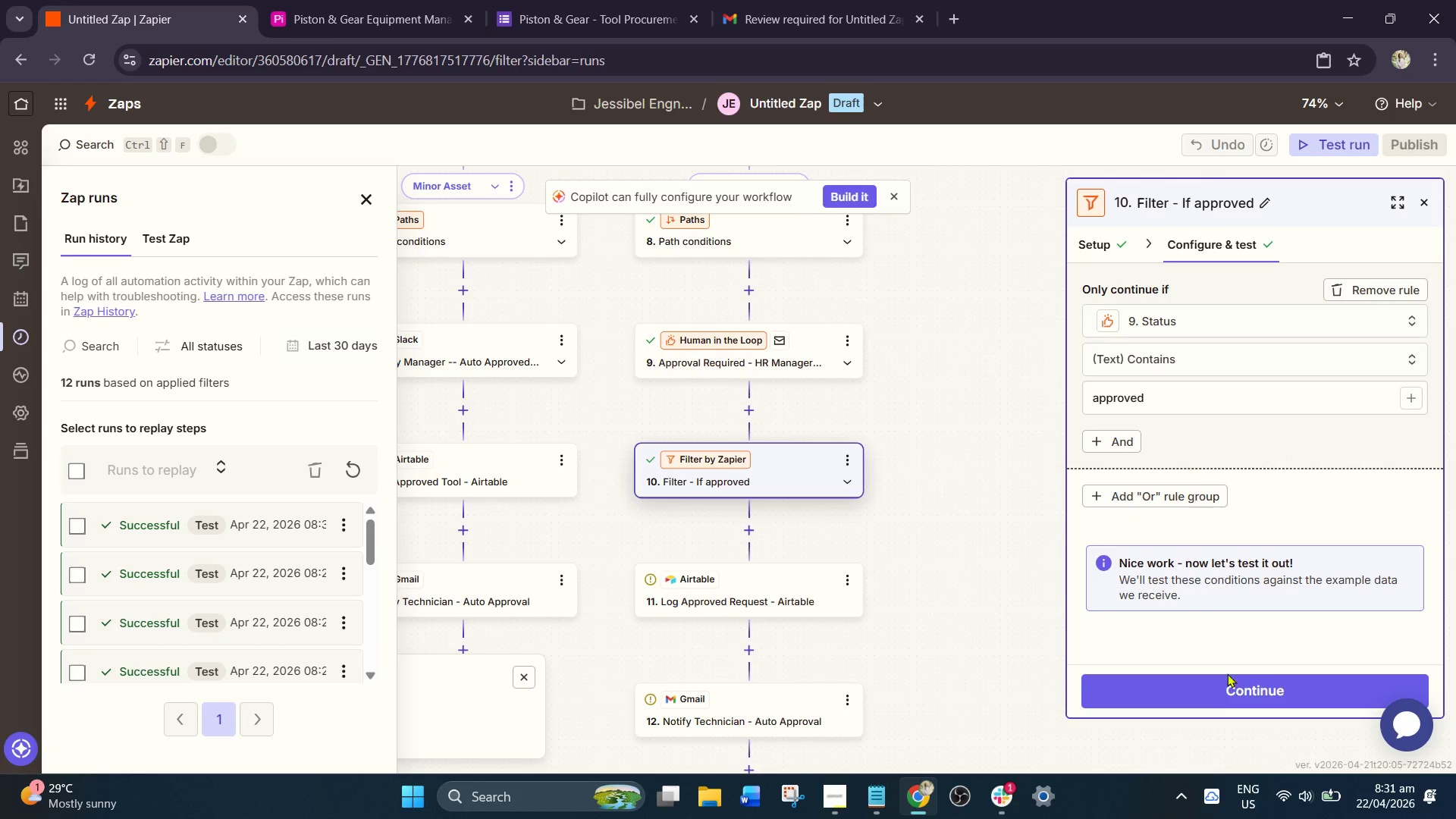 
left_click([1228, 701])
 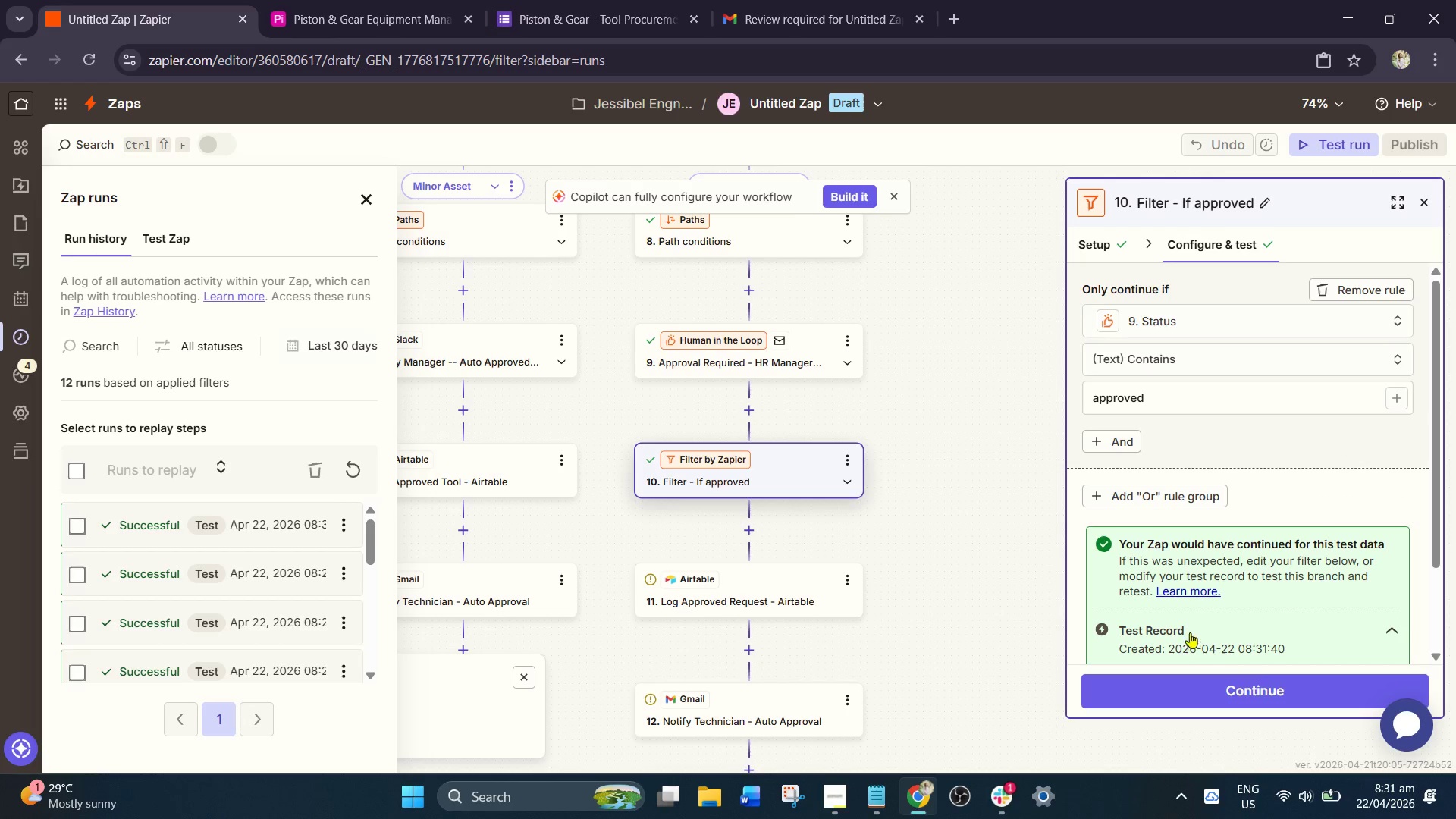 
scroll: coordinate [1190, 579], scroll_direction: down, amount: 4.0
 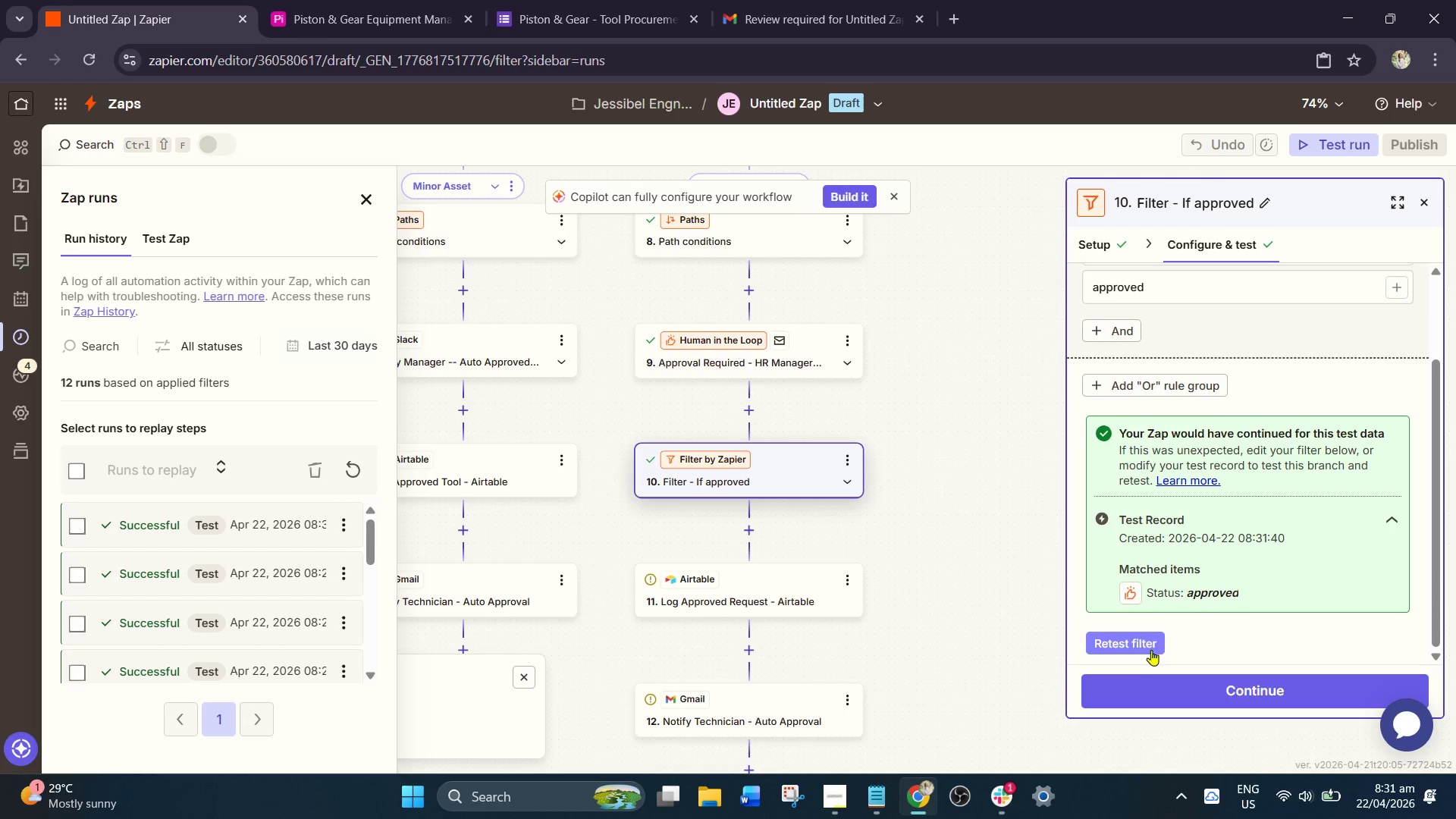 
left_click([1144, 640])
 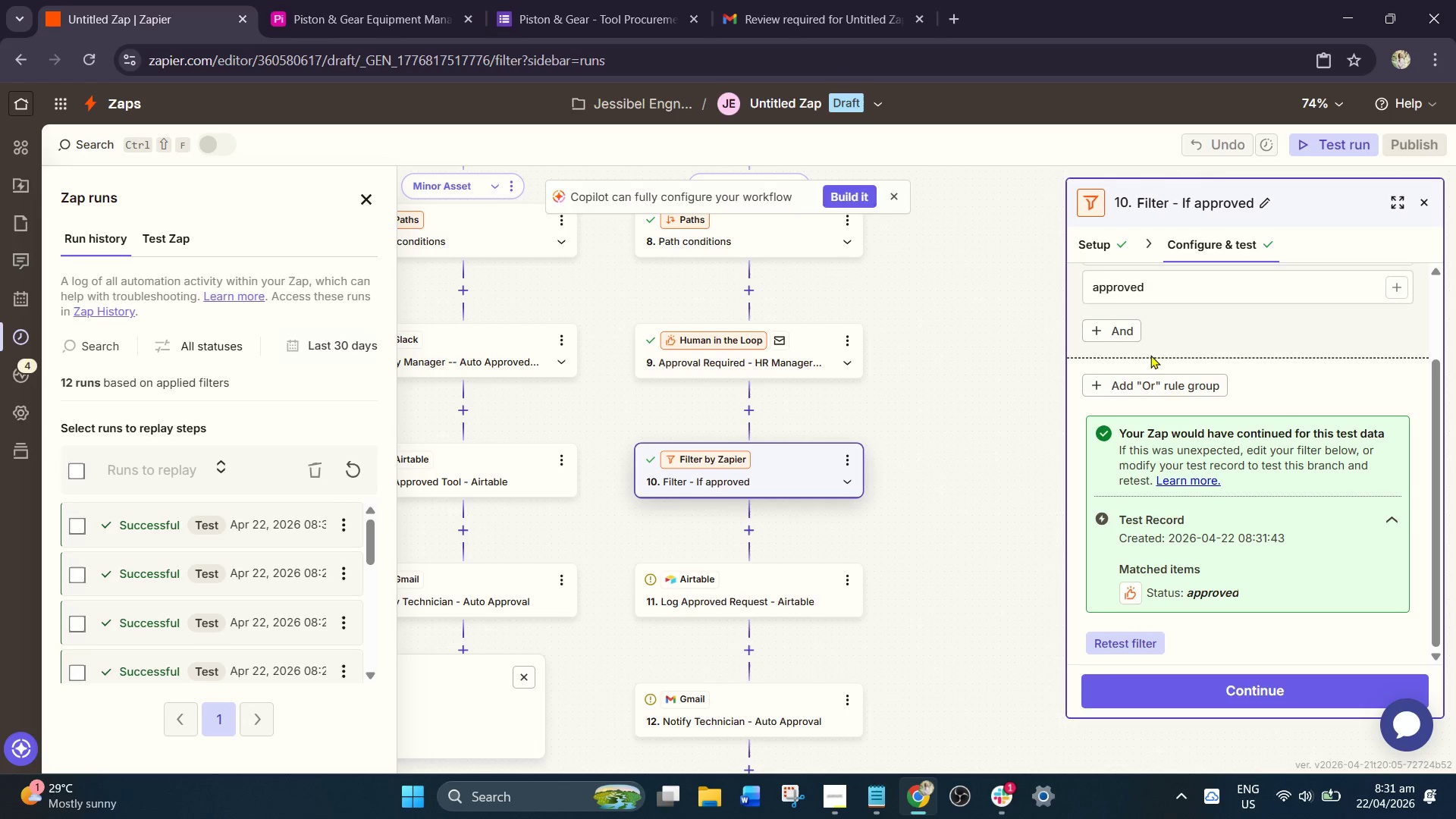 
left_click([1161, 290])
 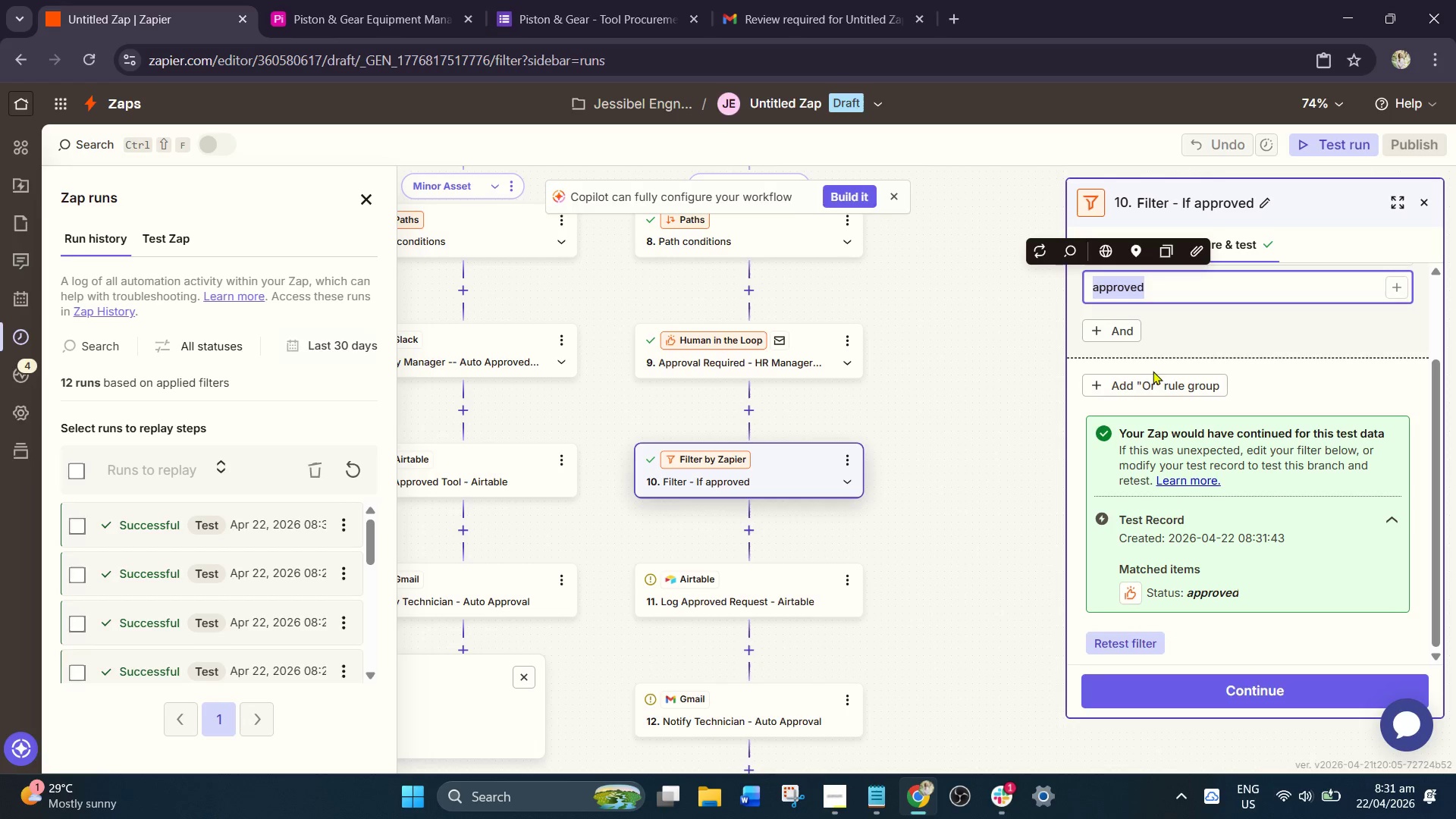 
scroll: coordinate [1150, 376], scroll_direction: up, amount: 1.0
 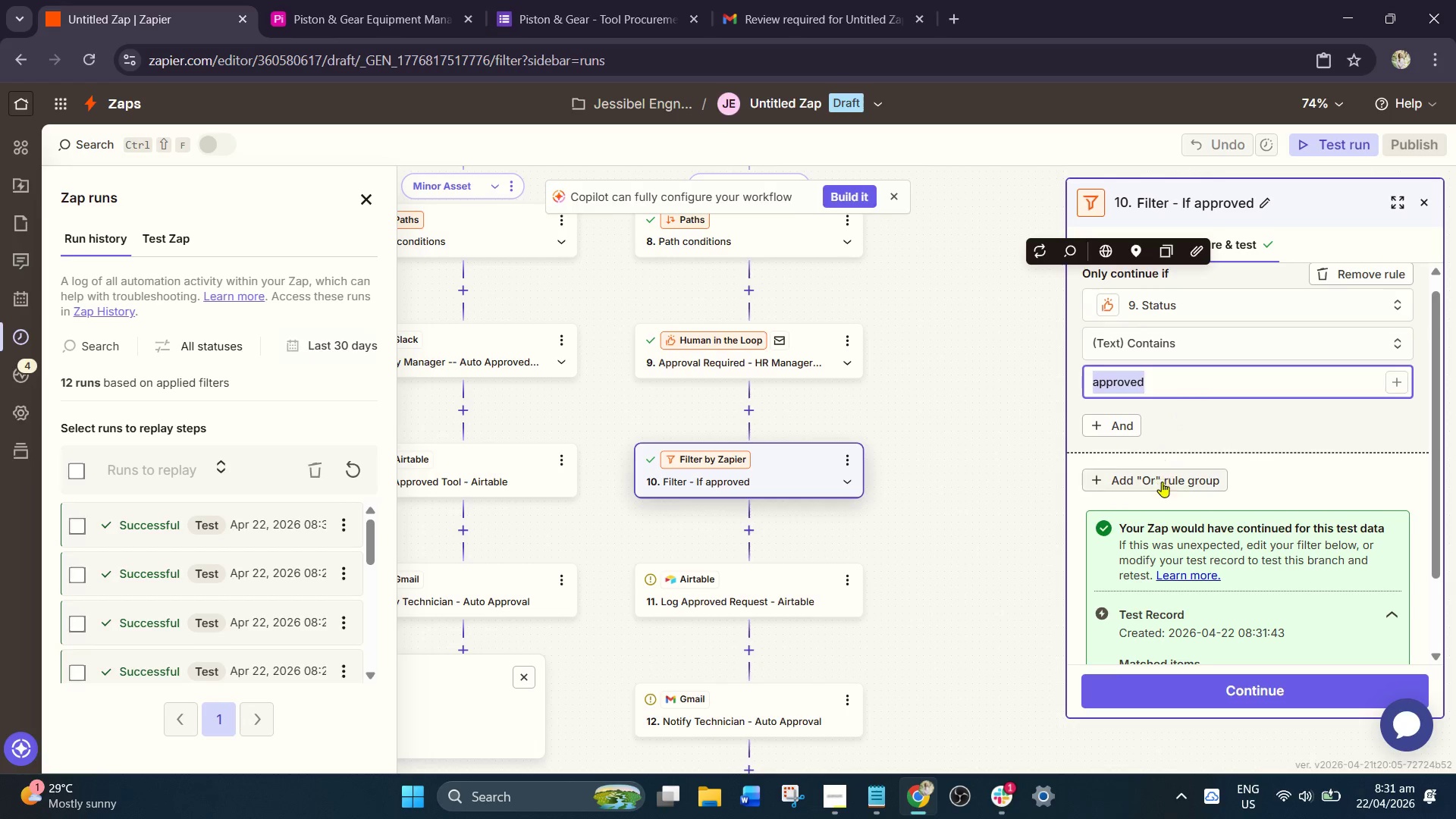 
left_click([1162, 482])
 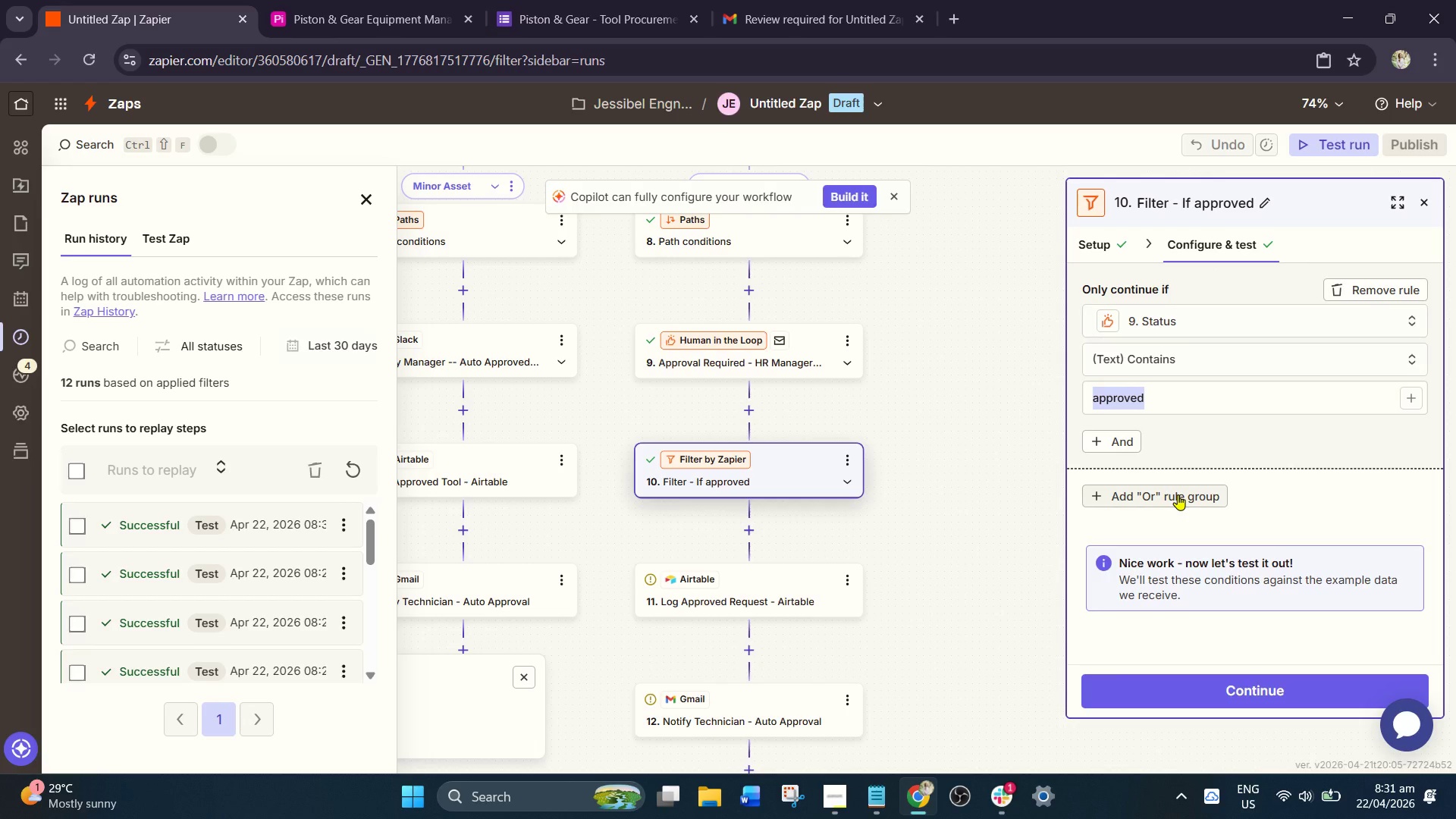 
left_click([1178, 494])
 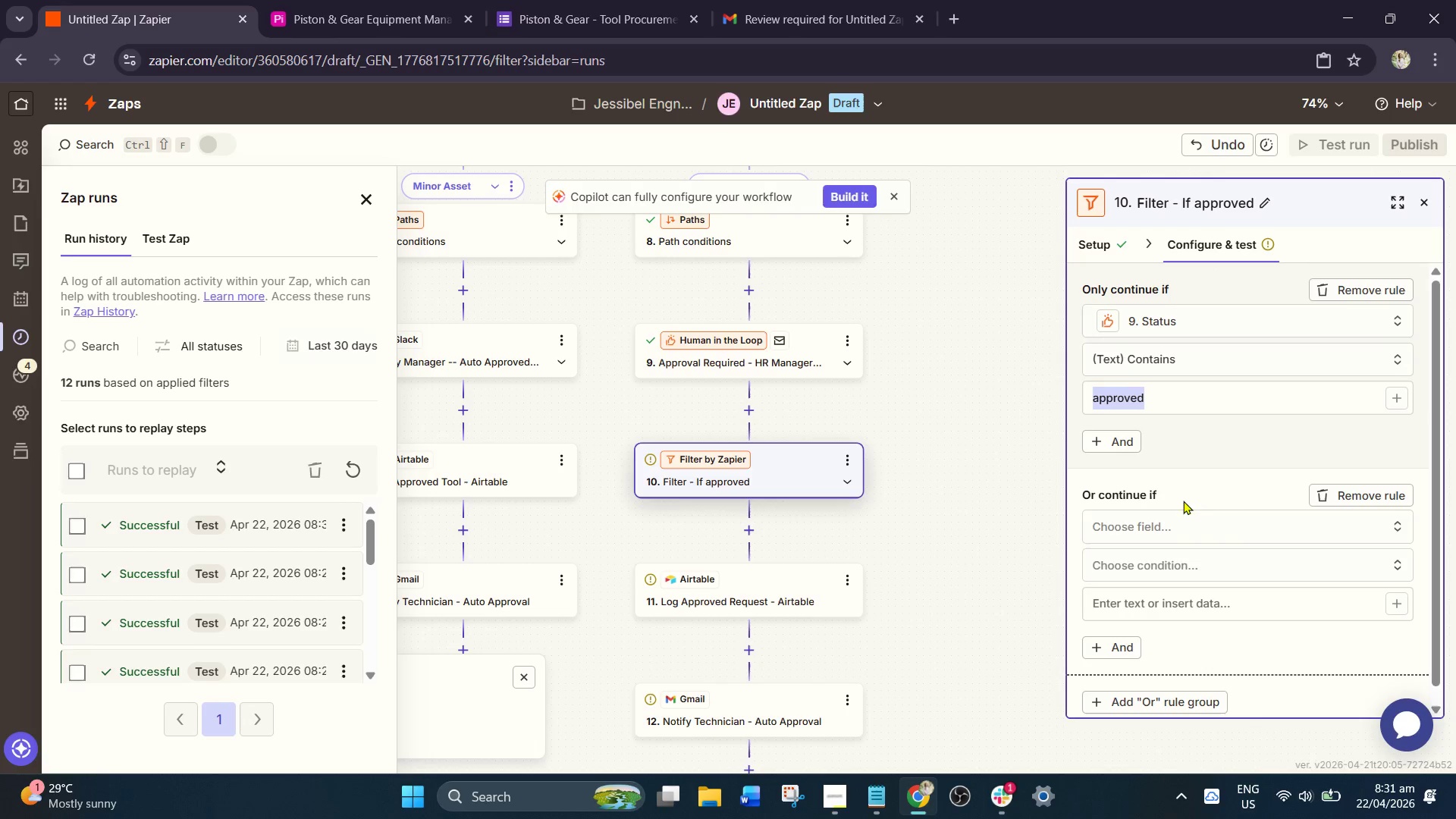 
scroll: coordinate [1175, 507], scroll_direction: down, amount: 1.0
 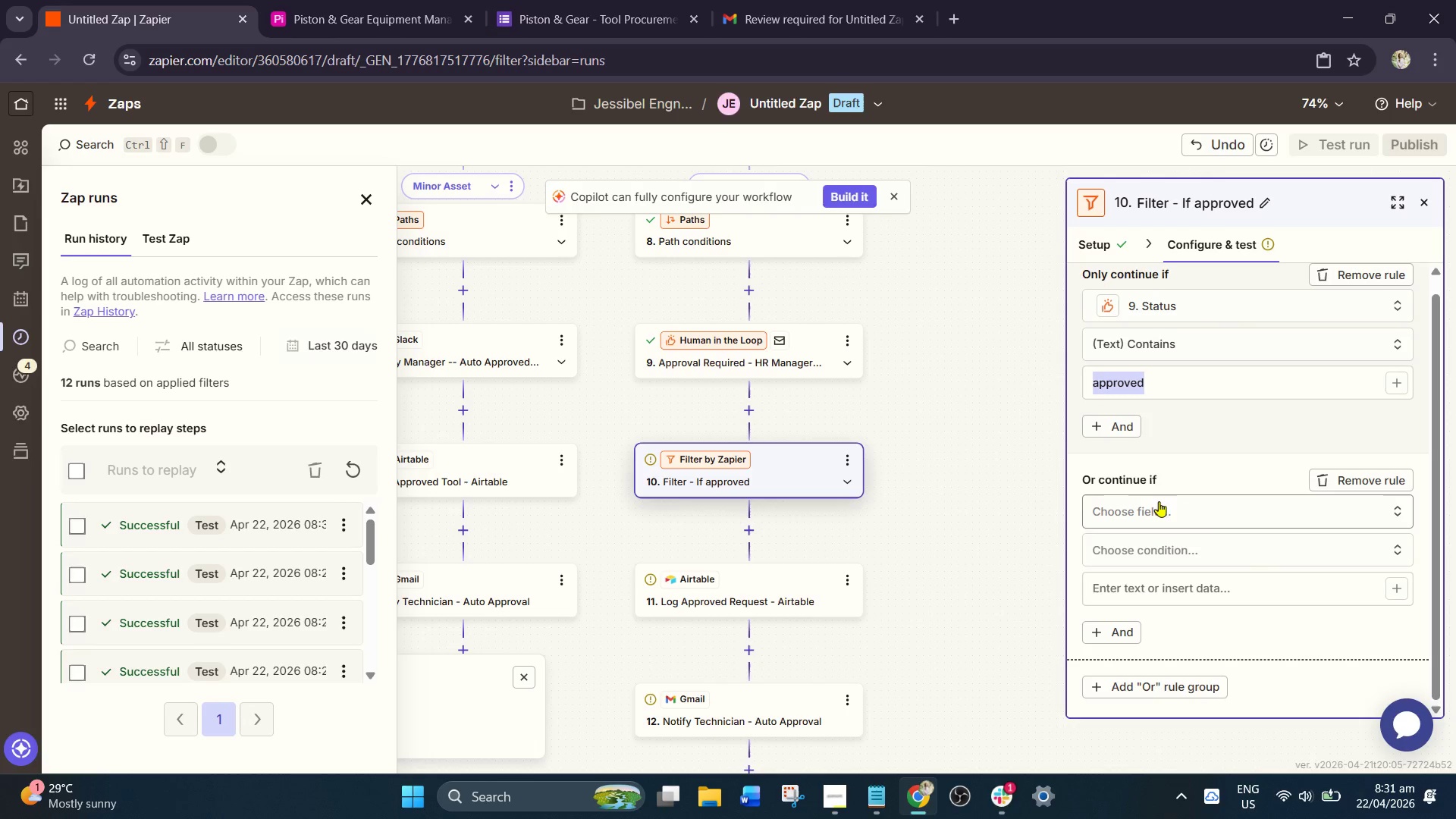 
left_click([1151, 513])
 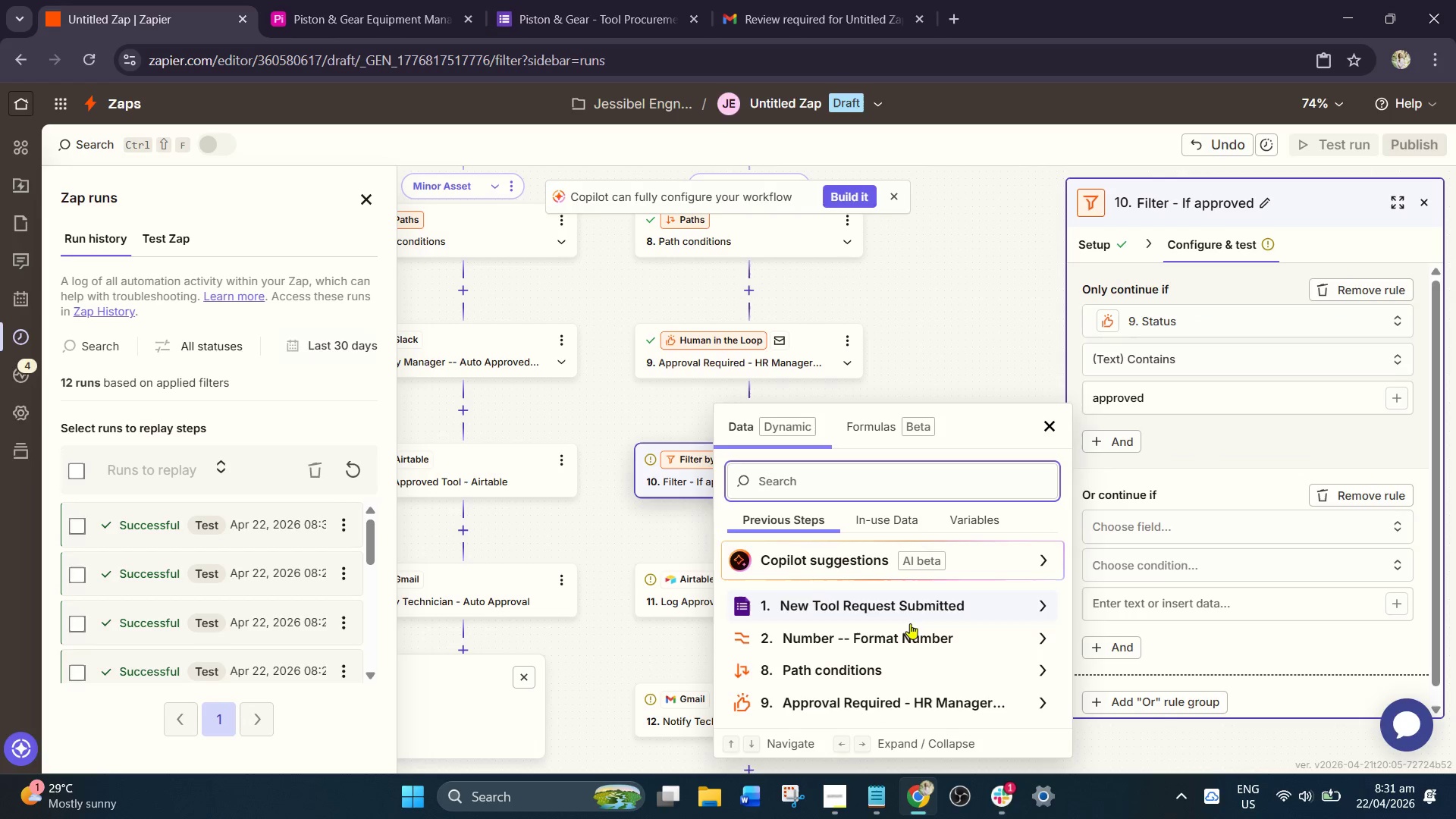 
scroll: coordinate [886, 650], scroll_direction: down, amount: 3.0
 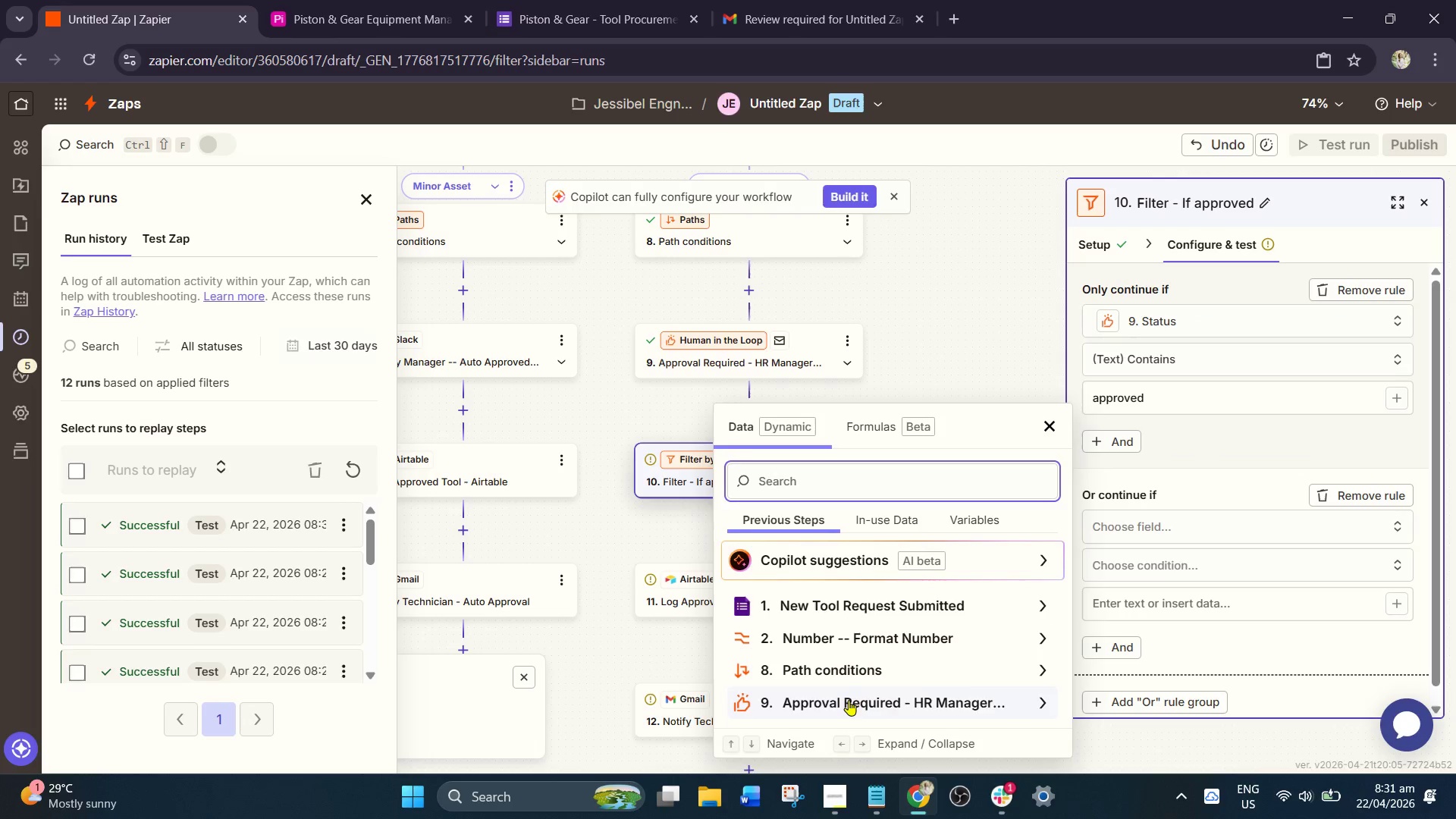 
left_click([849, 700])
 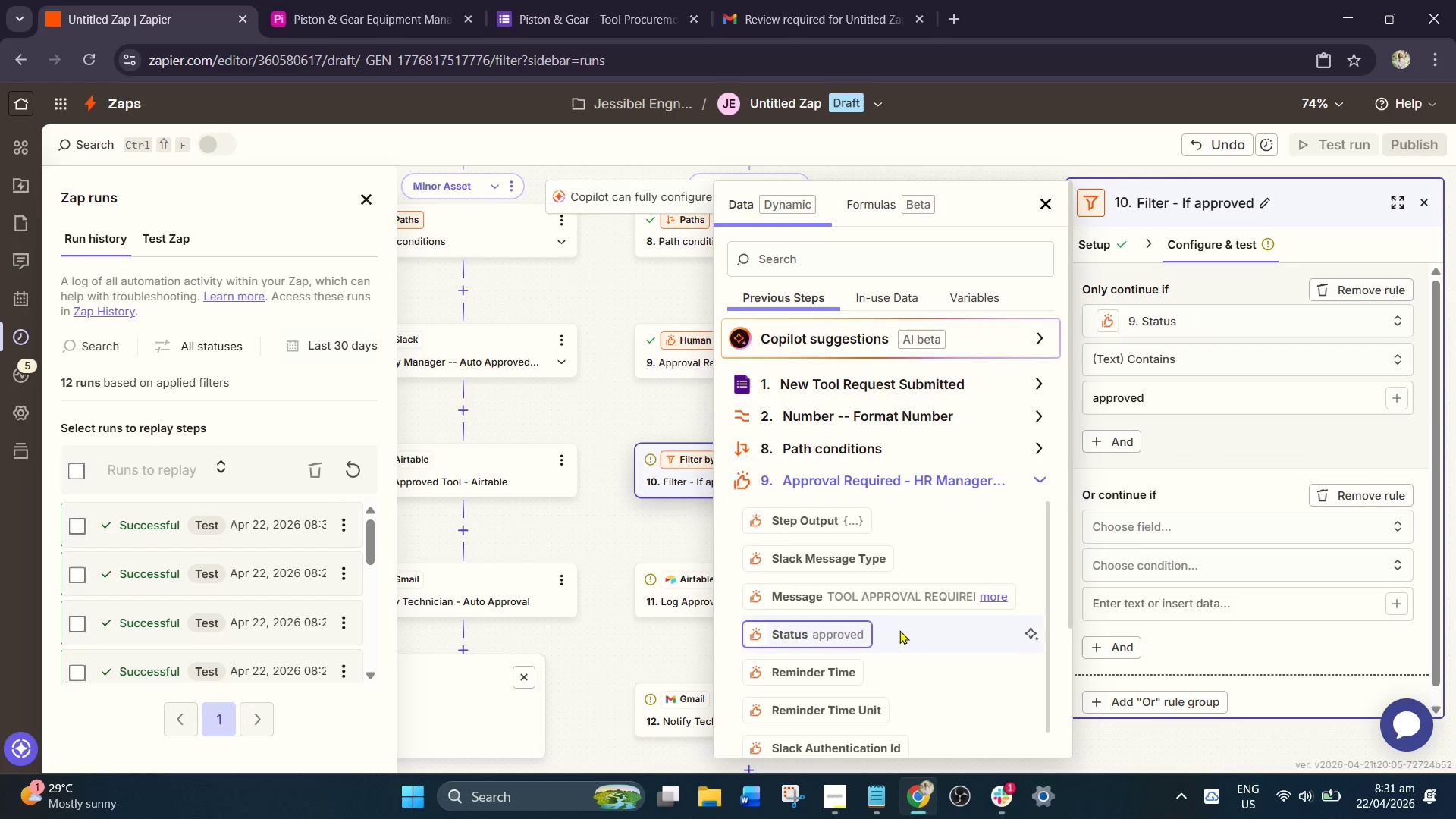 
scroll: coordinate [899, 630], scroll_direction: down, amount: 2.0
 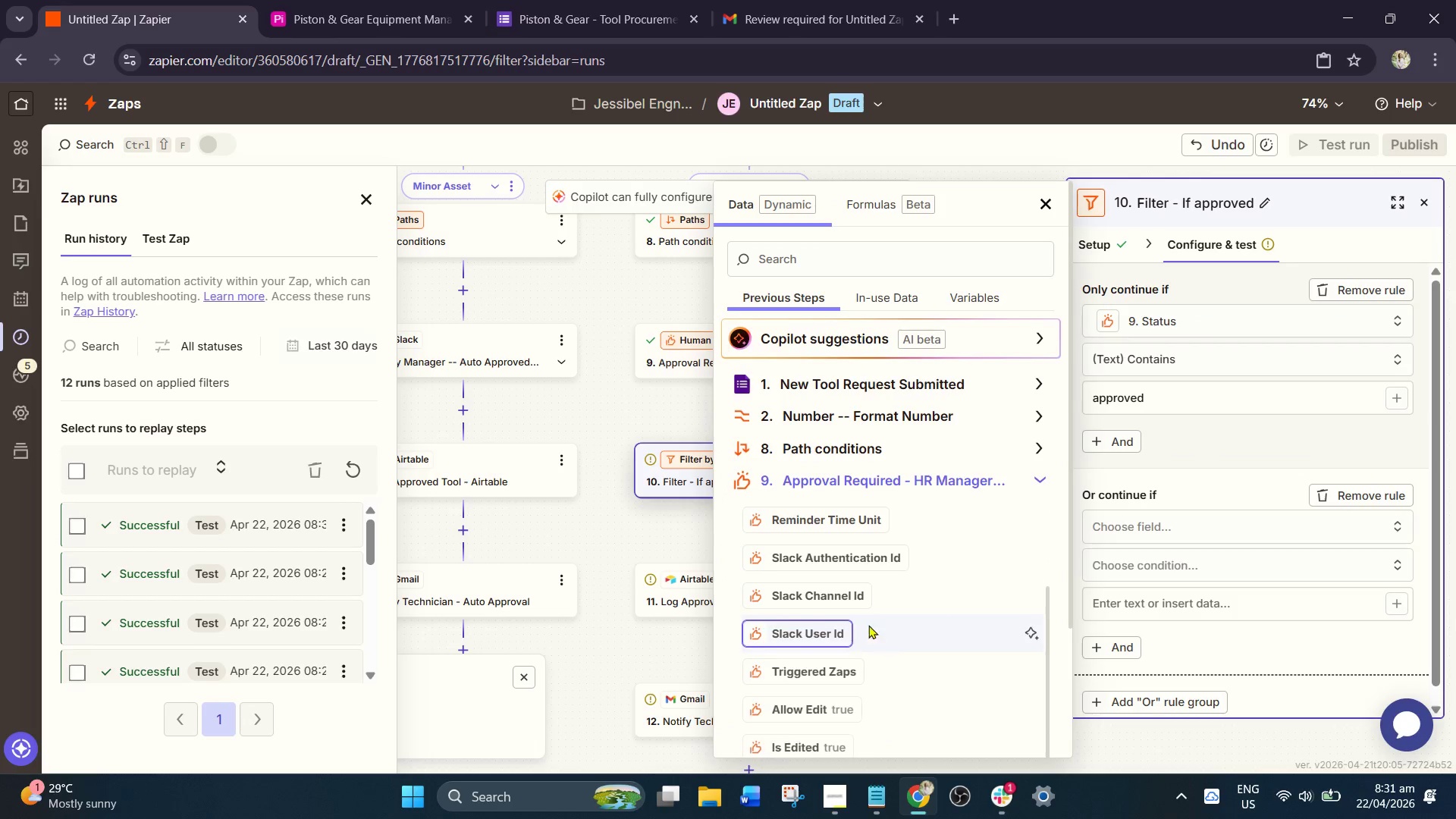 
scroll: coordinate [855, 605], scroll_direction: up, amount: 1.0
 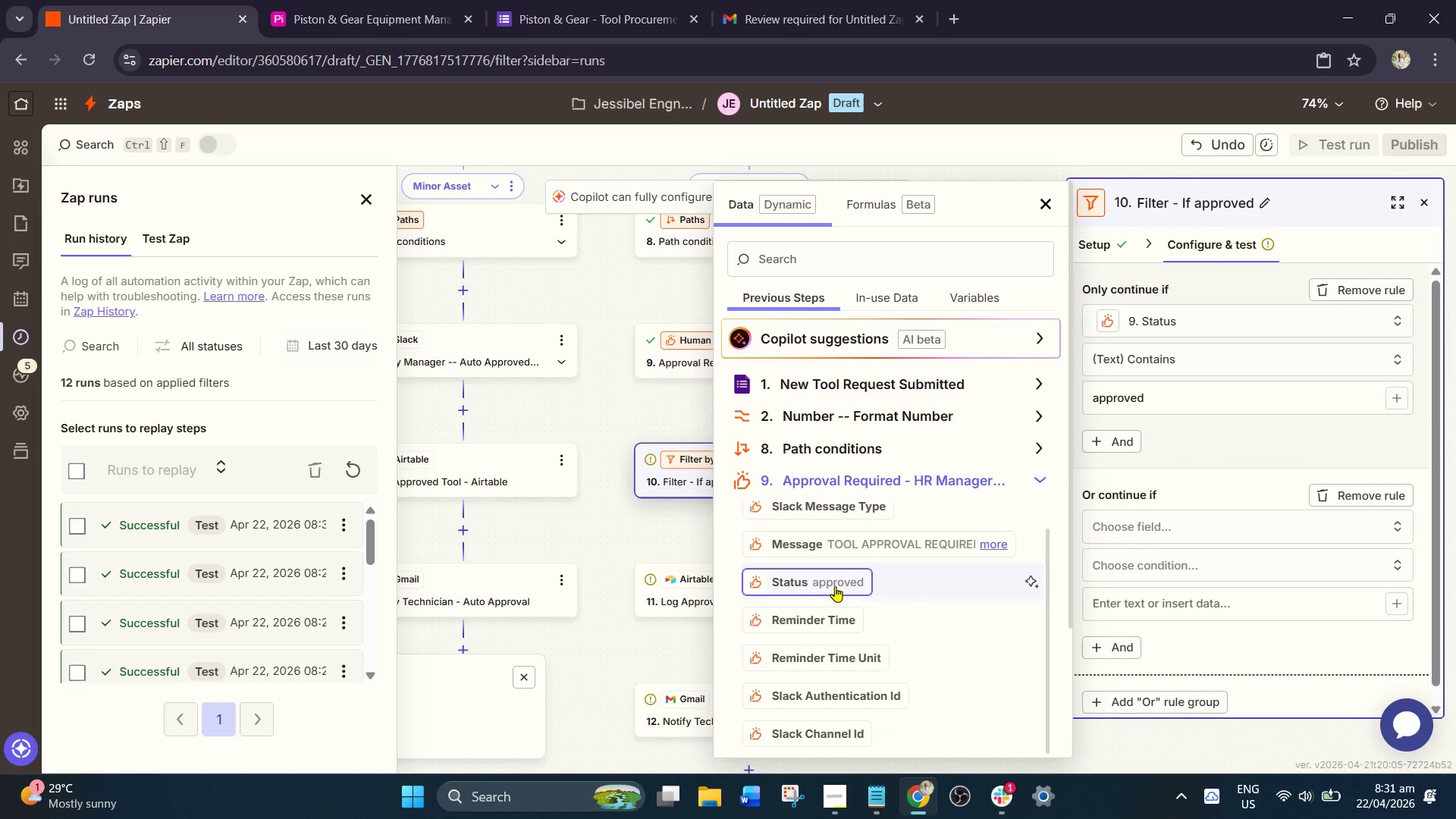 
scroll: coordinate [857, 673], scroll_direction: down, amount: 6.0
 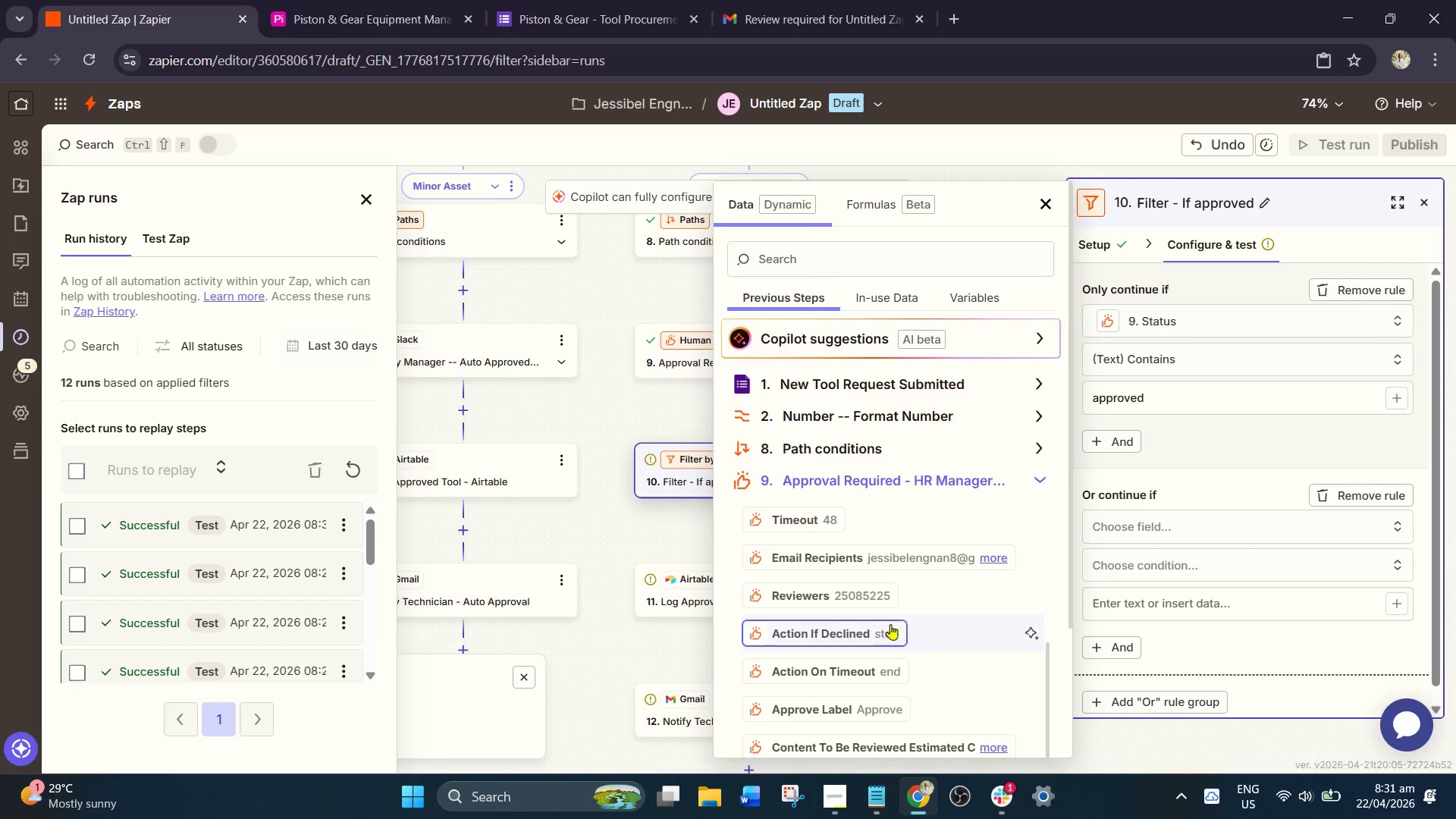 
scroll: coordinate [863, 619], scroll_direction: up, amount: 4.0
 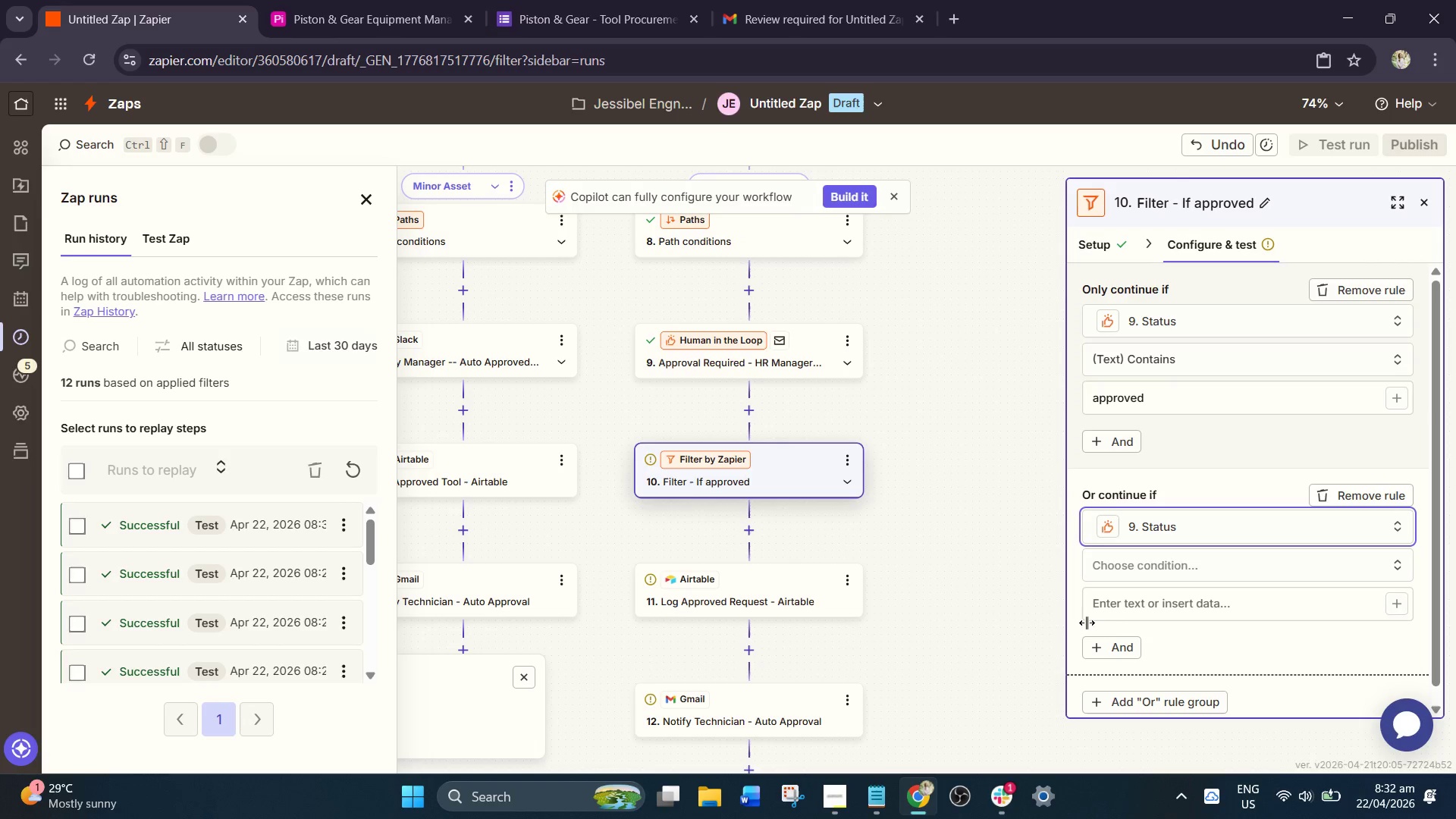 
left_click([1151, 572])
 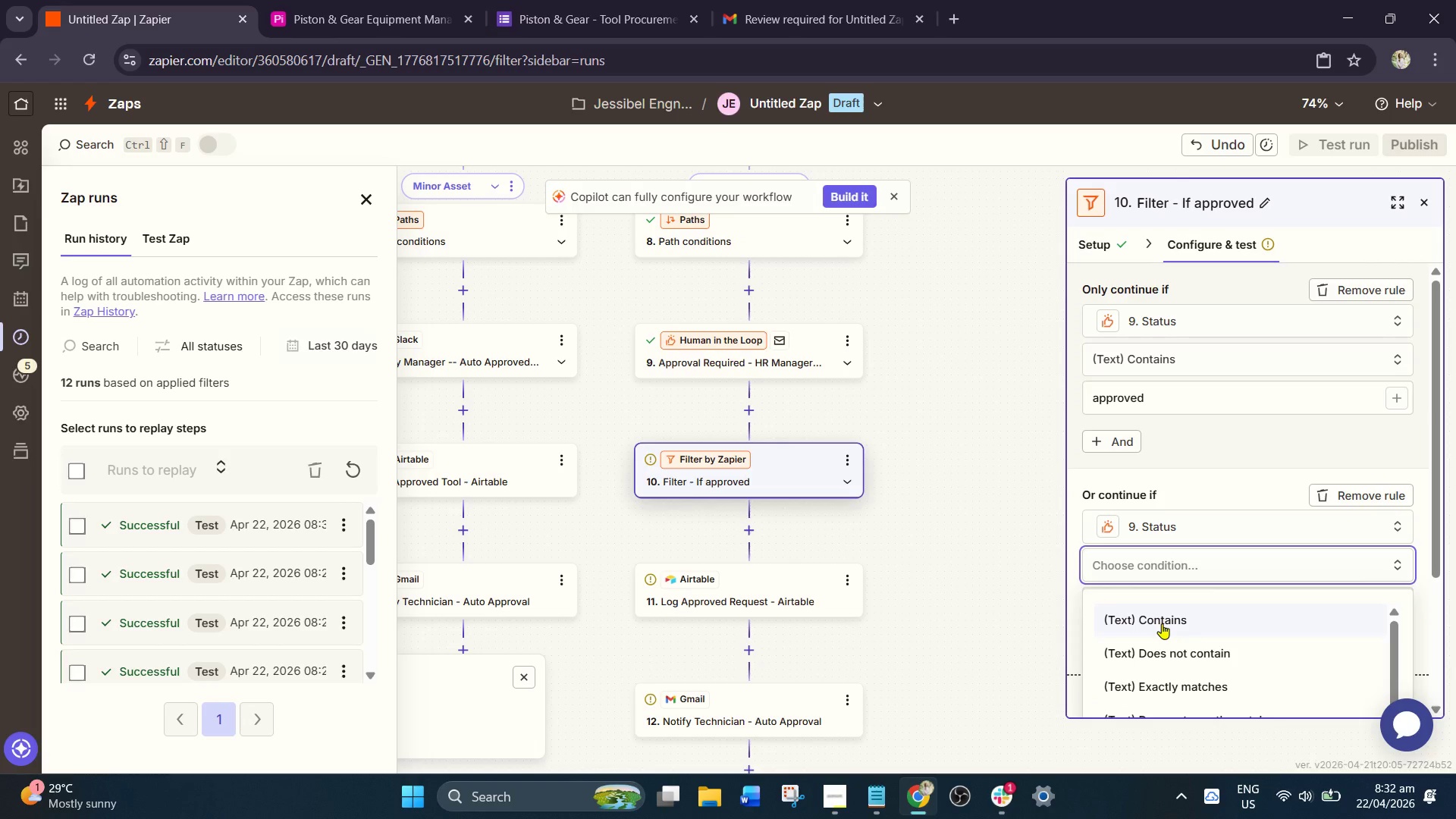 
left_click([1162, 623])
 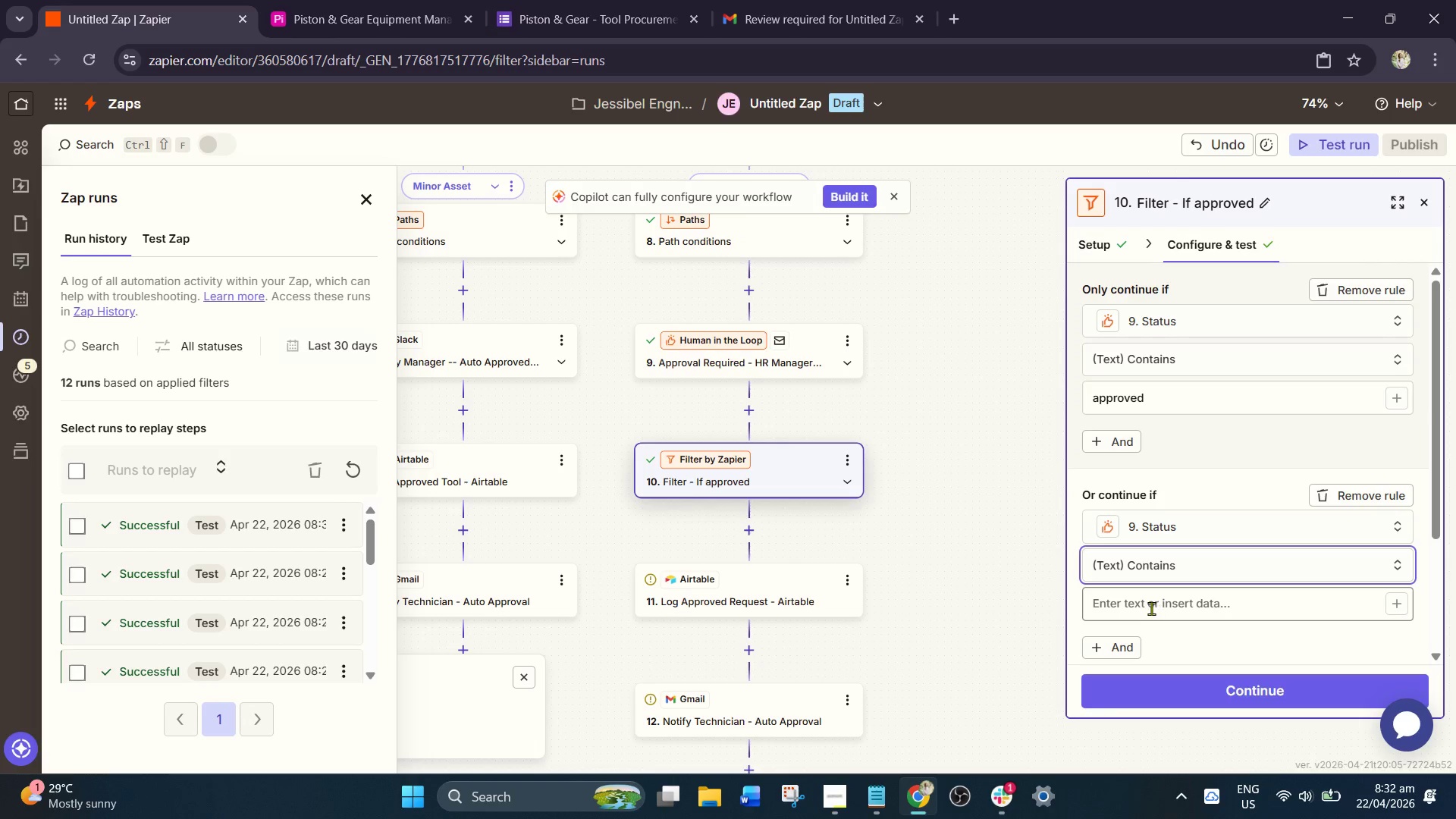 
left_click([1151, 608])
 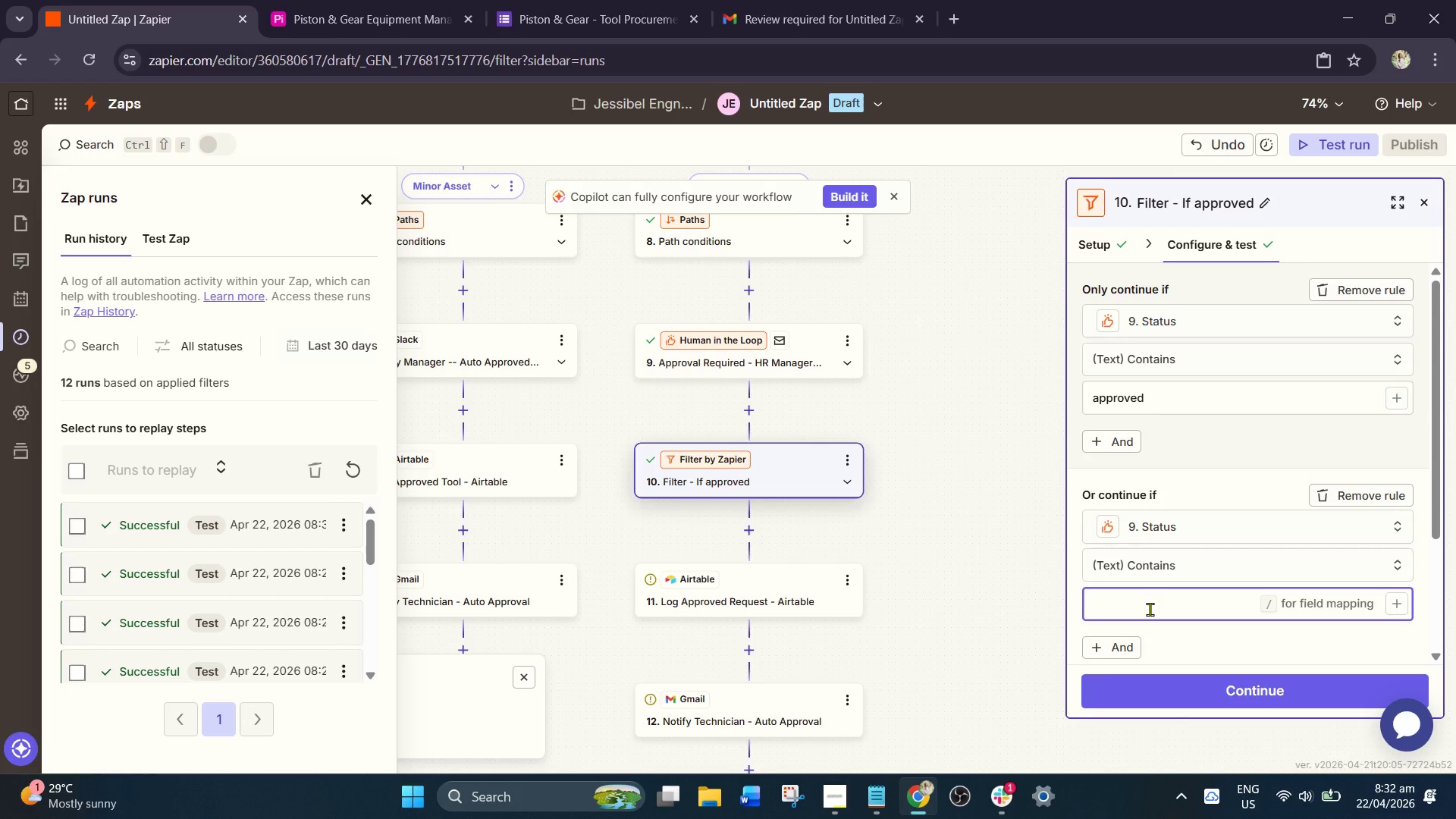 
type(complted)
 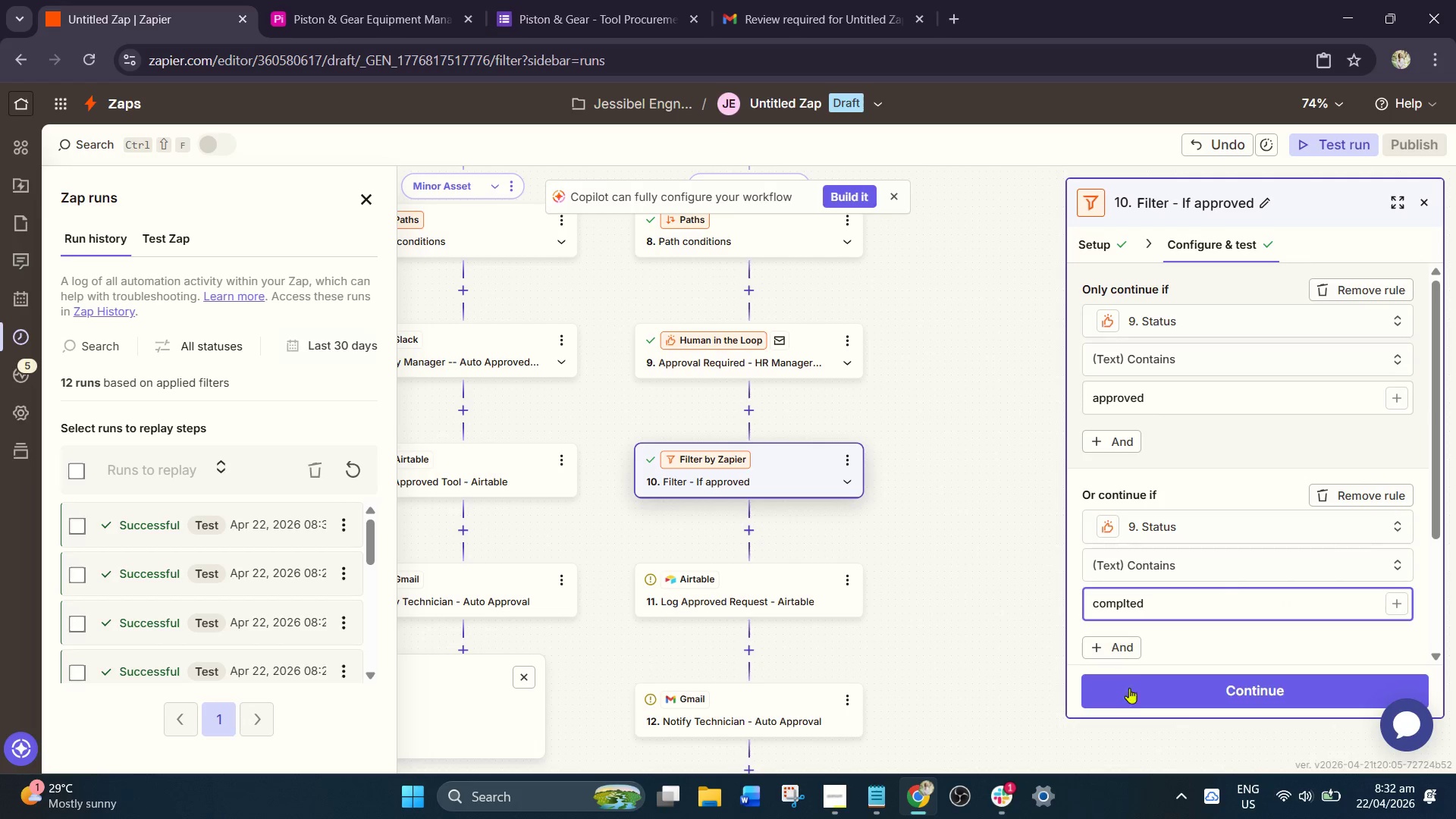 
left_click([1162, 696])
 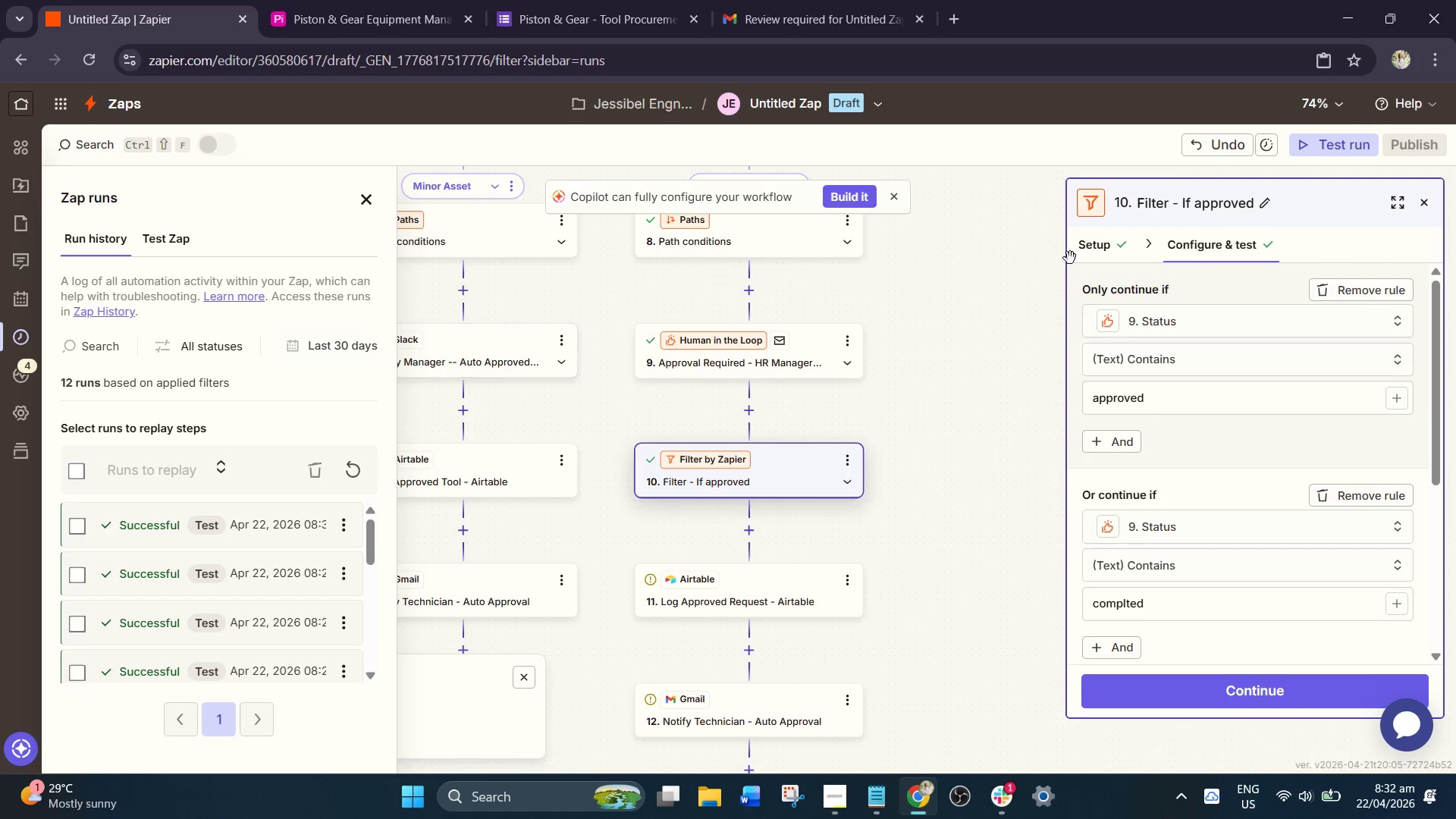 
left_click([1429, 204])
 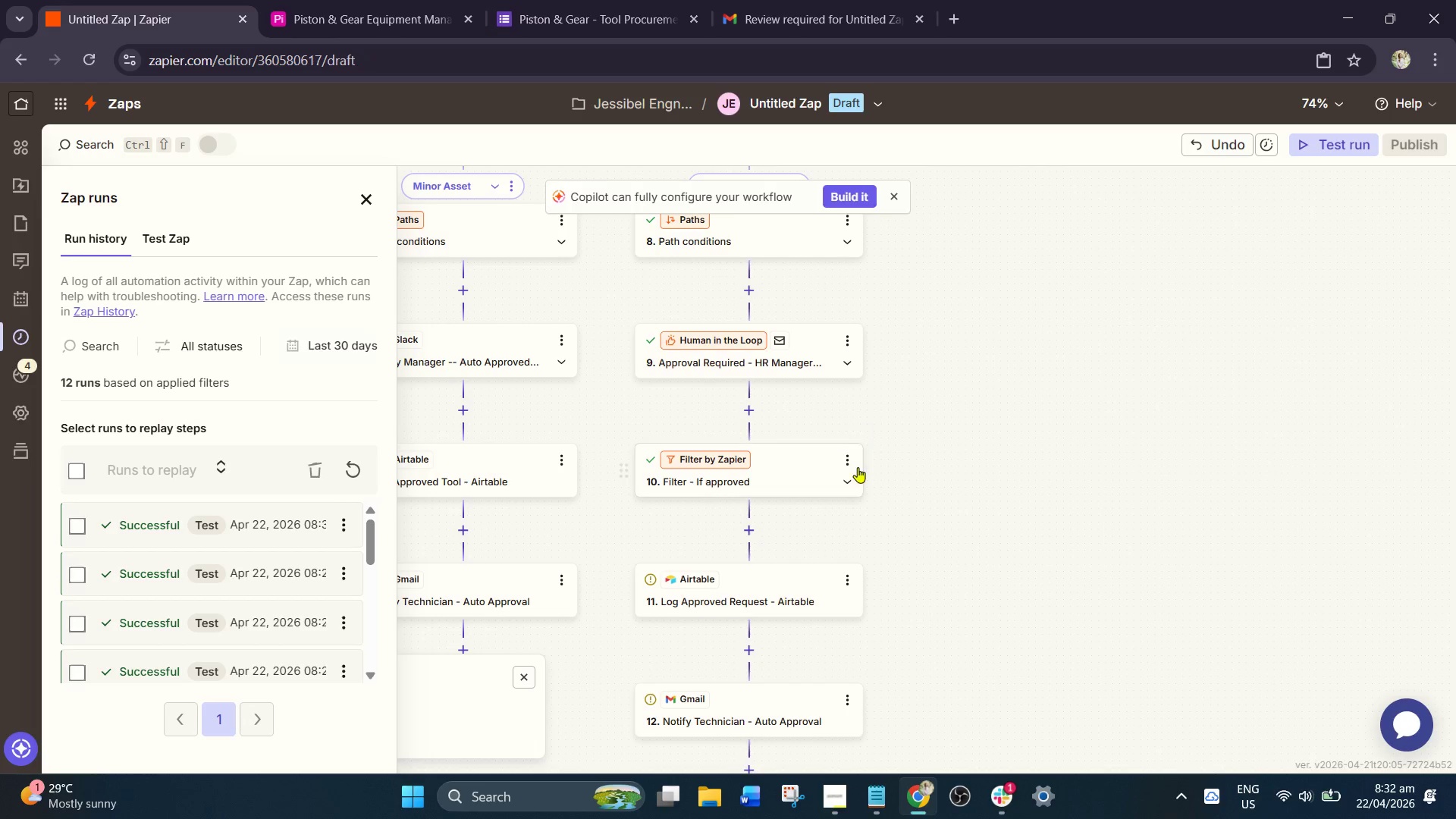 
scroll: coordinate [858, 471], scroll_direction: down, amount: 1.0
 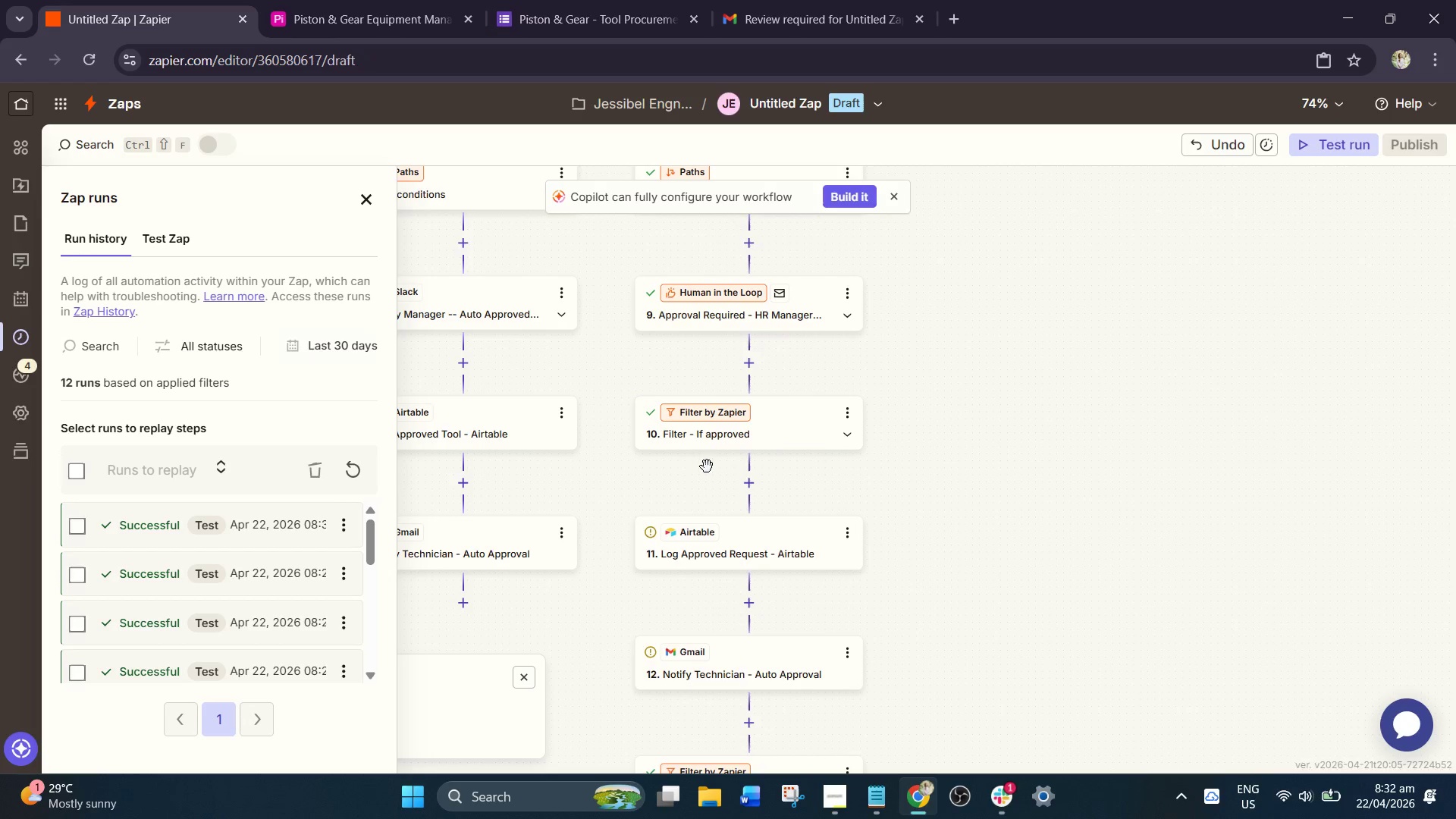 
scroll: coordinate [607, 429], scroll_direction: up, amount: 2.0
 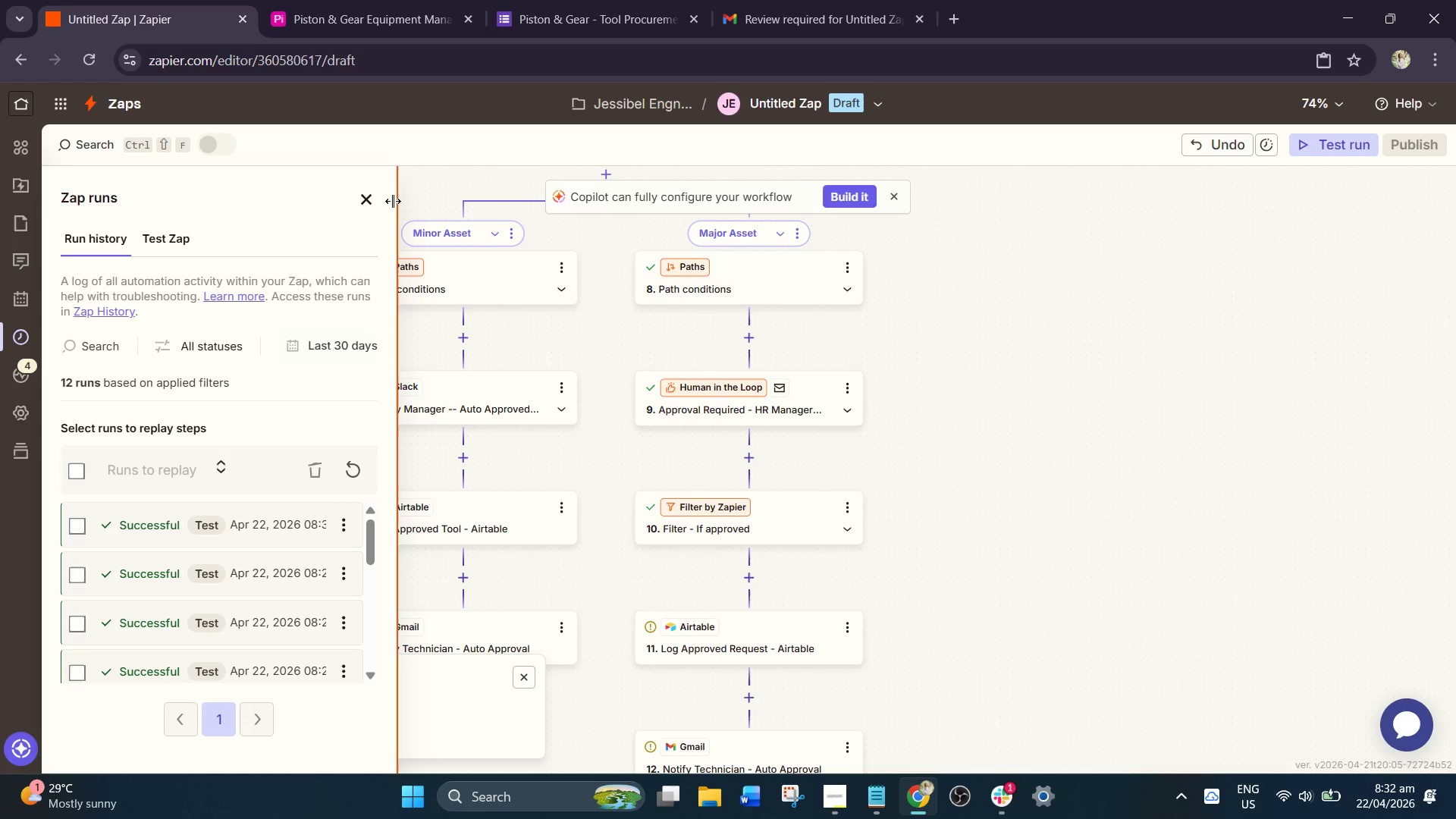 
left_click([365, 202])
 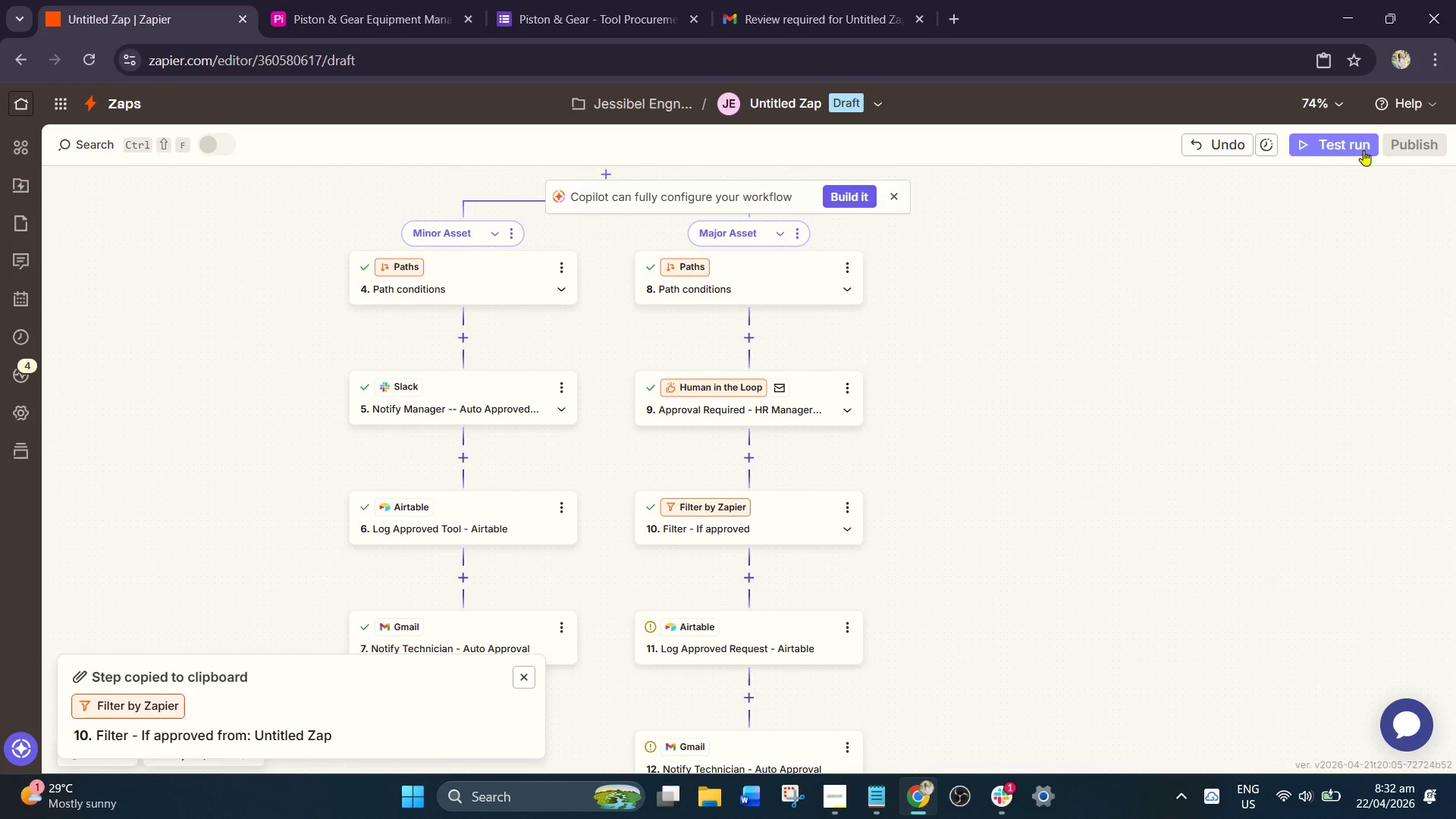 
left_click([1338, 136])
 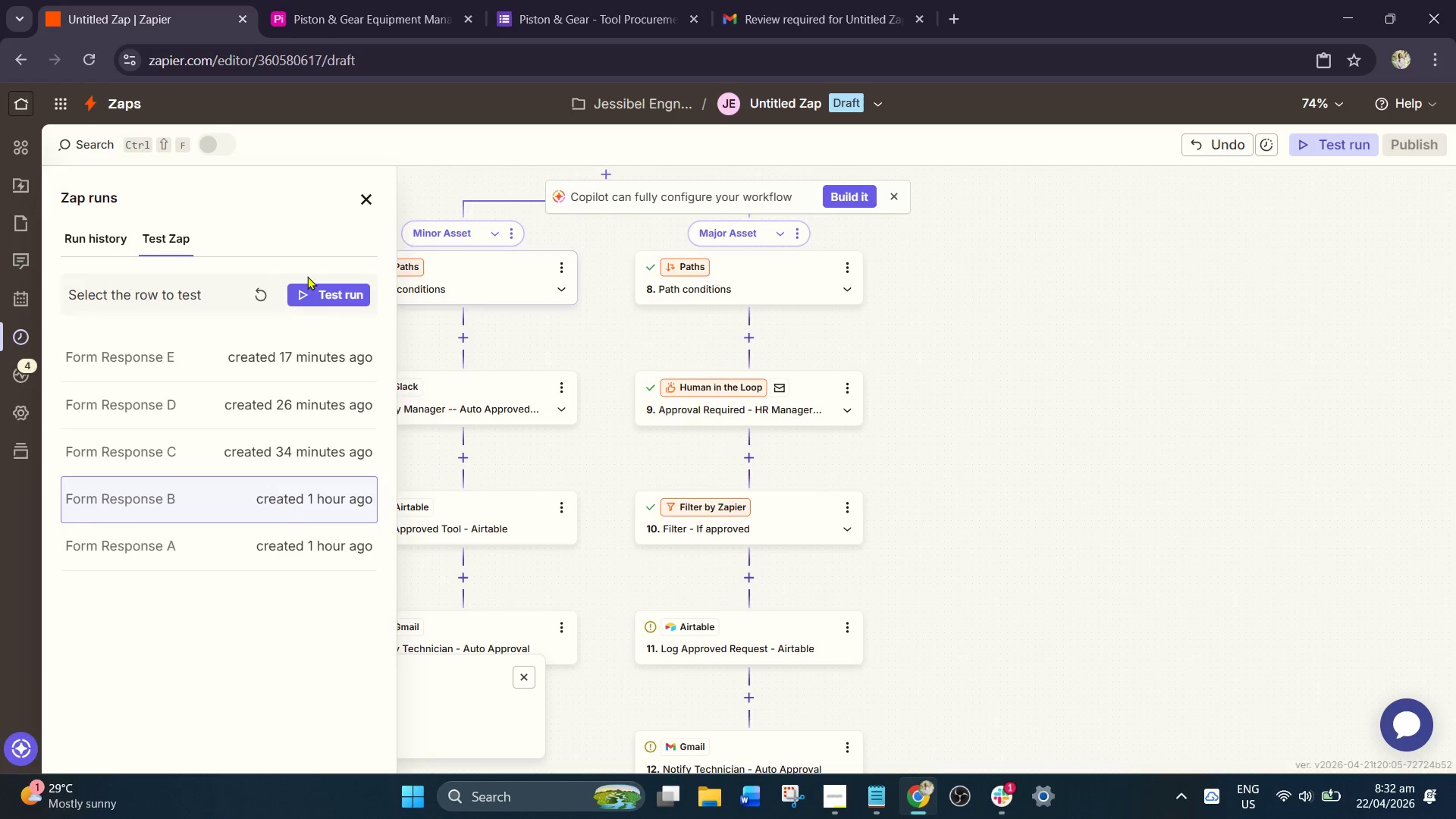 
left_click([247, 295])
 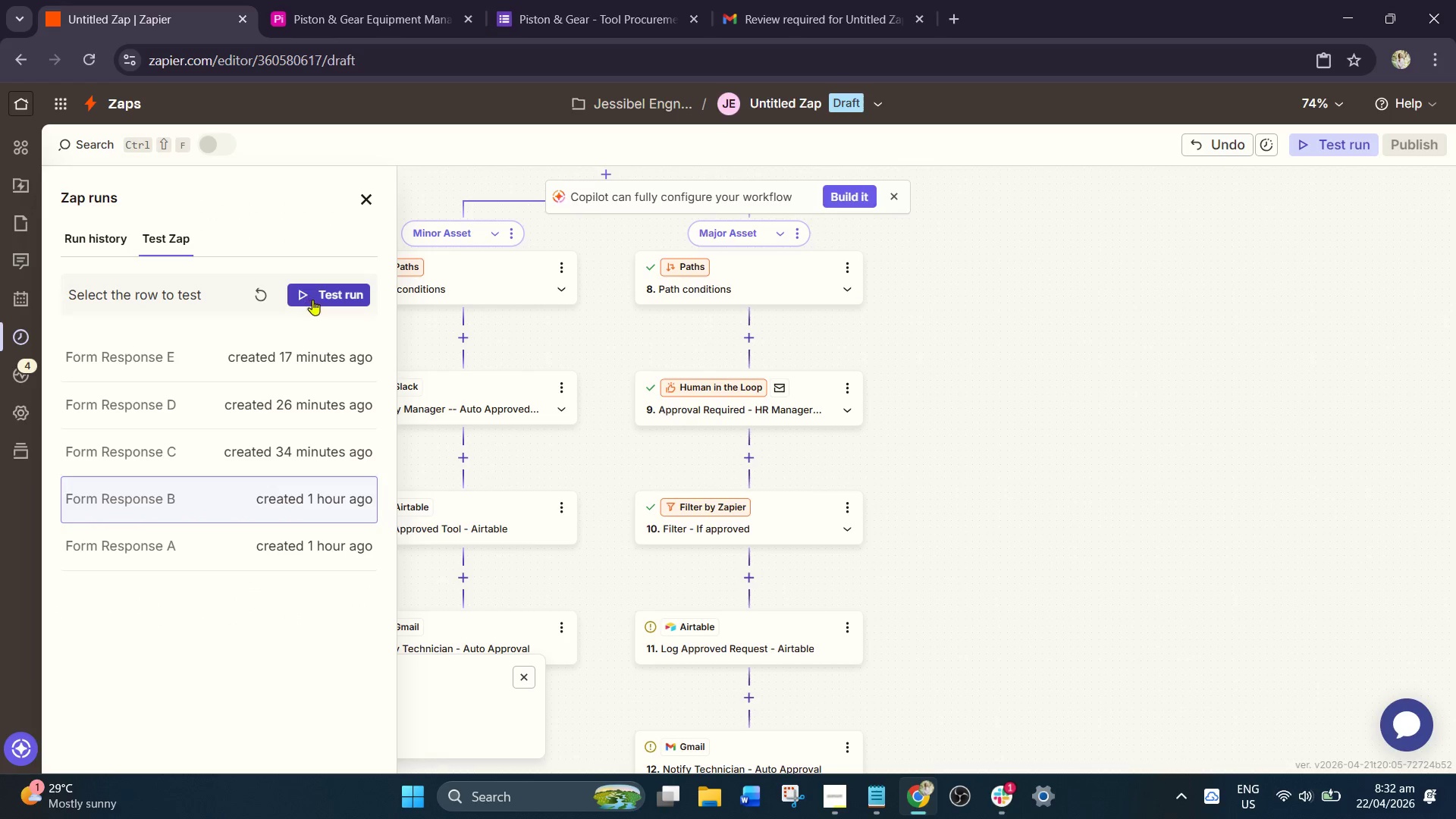 
left_click([300, 349])
 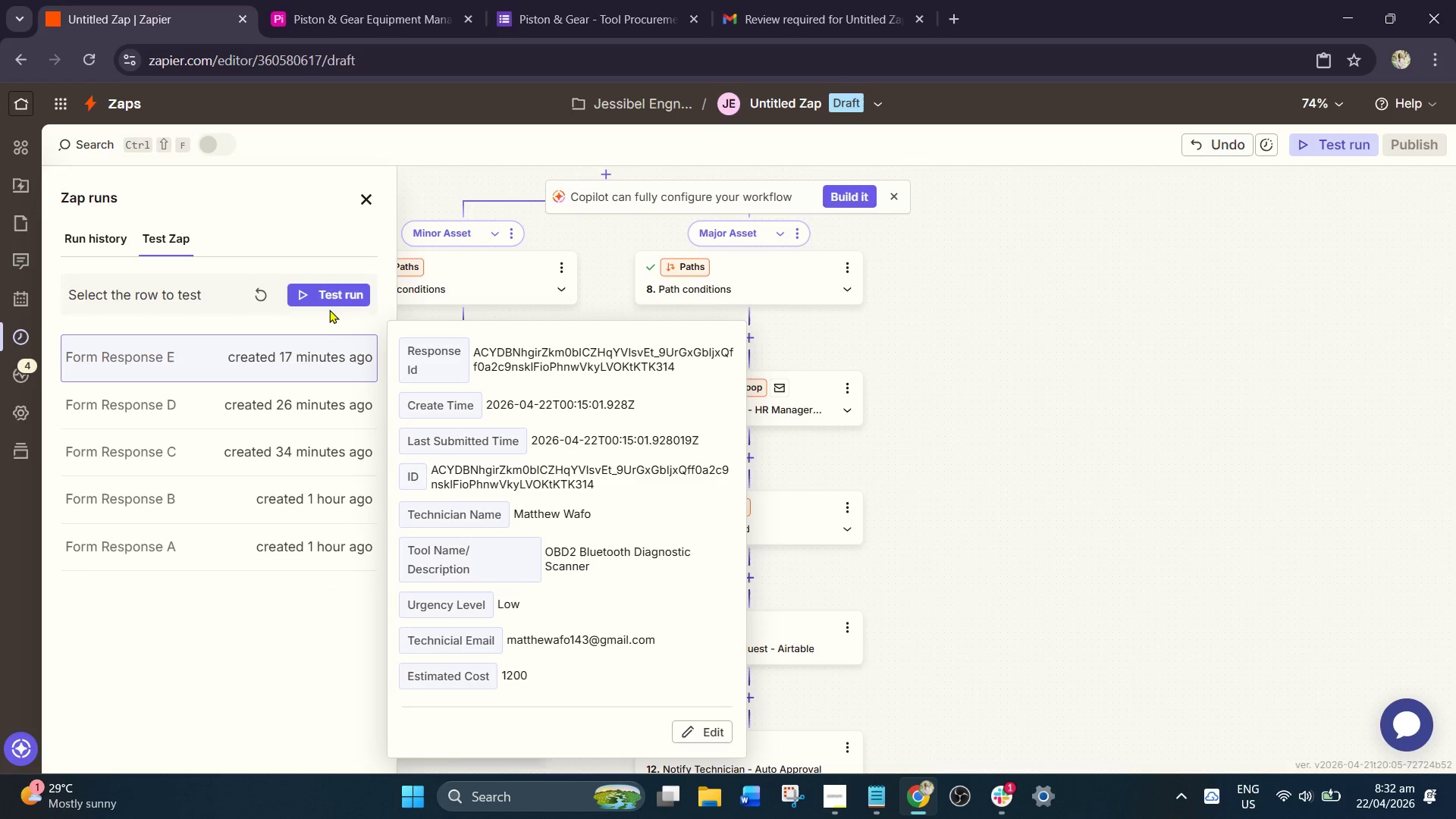 
left_click([334, 296])
 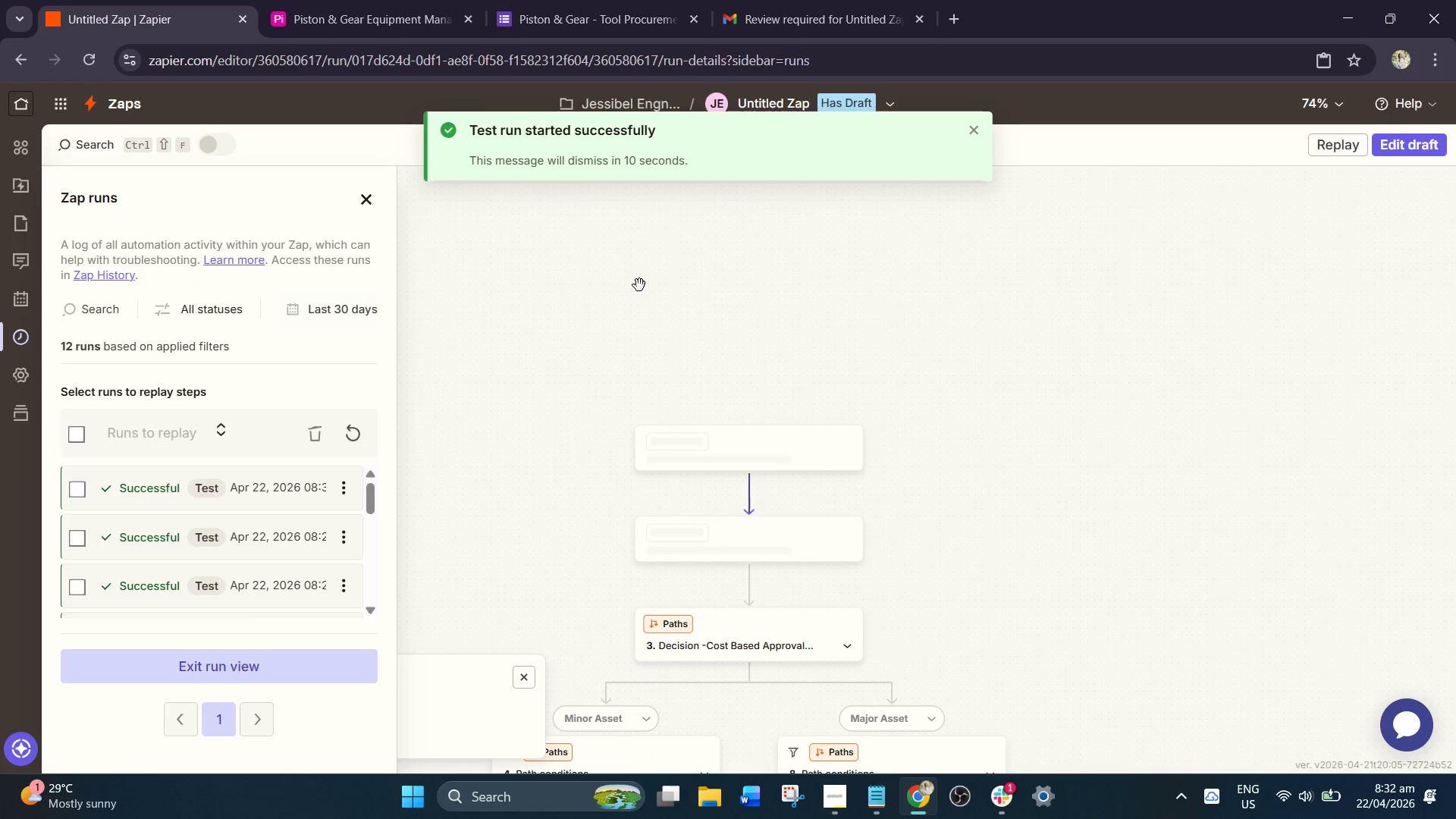 
left_click([347, 0])
 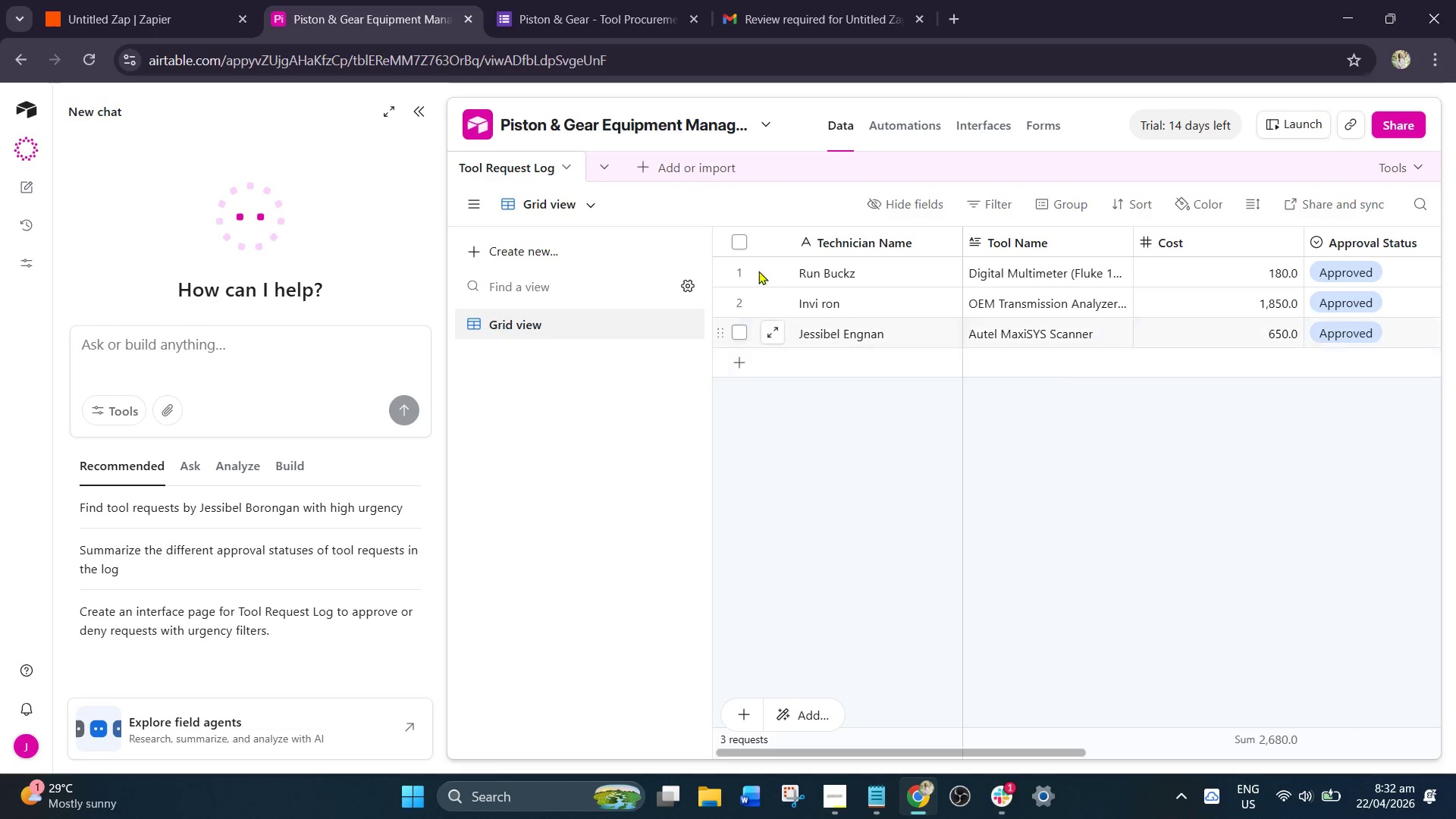 
left_click([105, 0])
 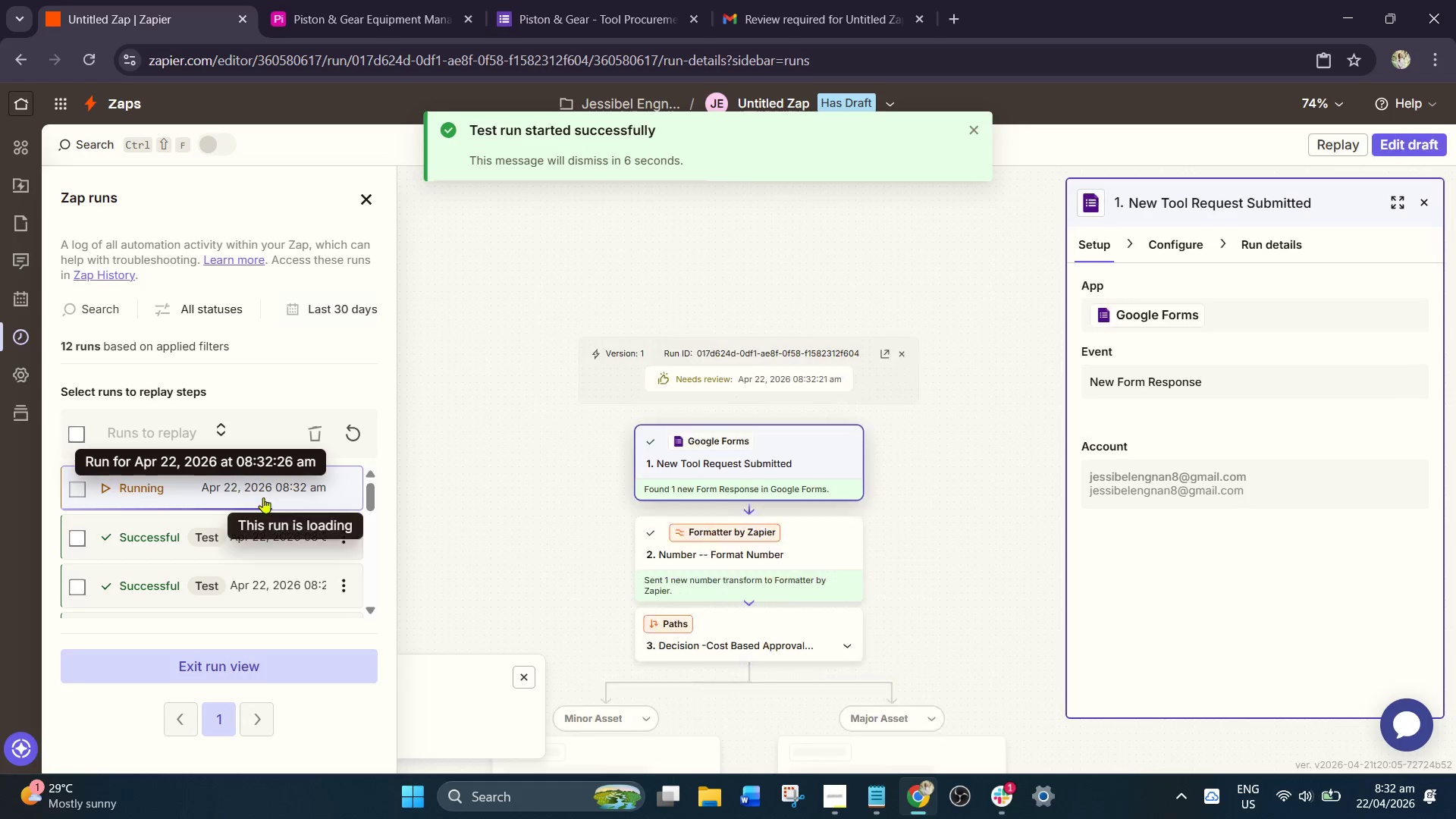 
scroll: coordinate [804, 416], scroll_direction: down, amount: 11.0
 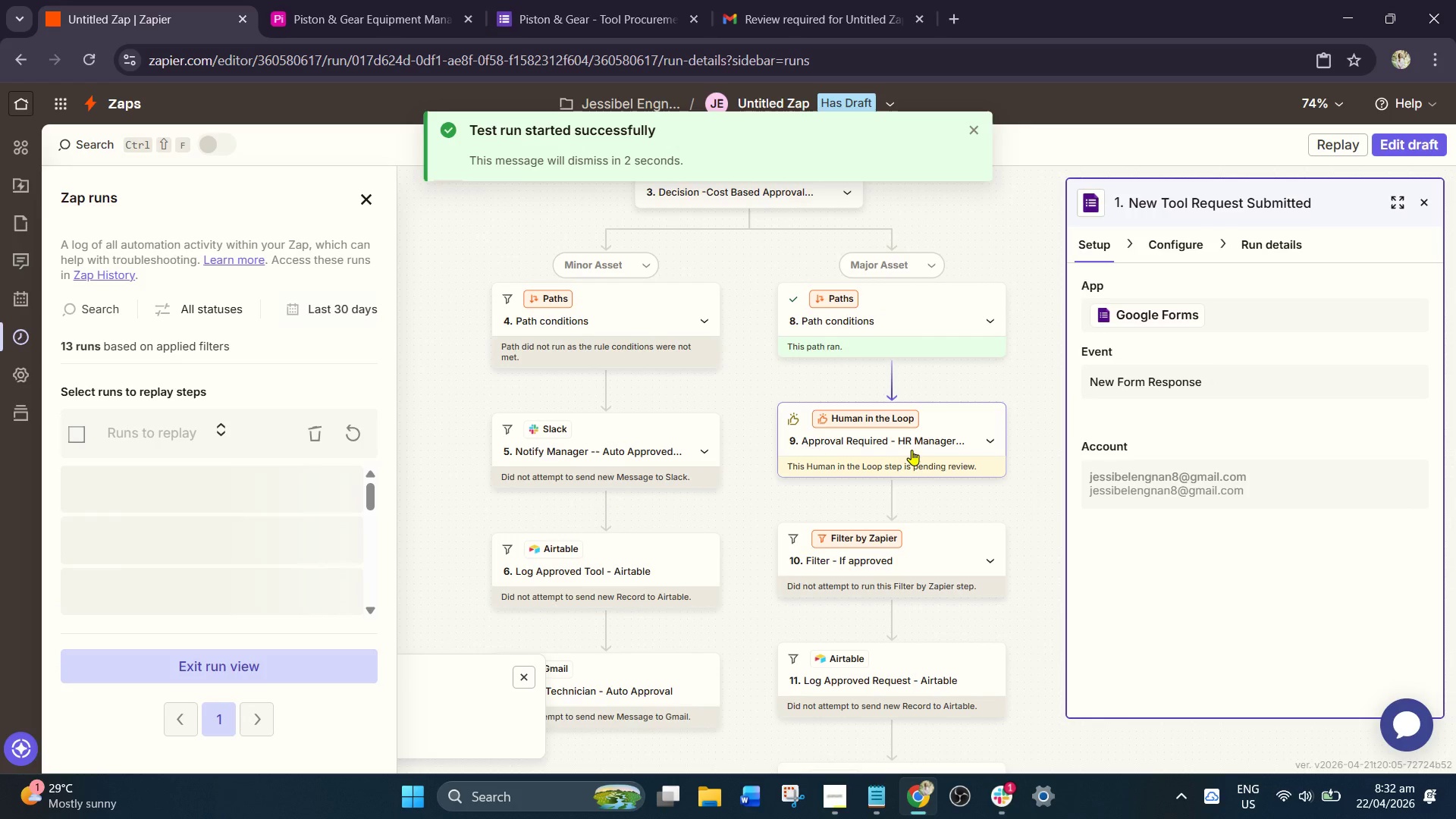 
left_click([911, 449])
 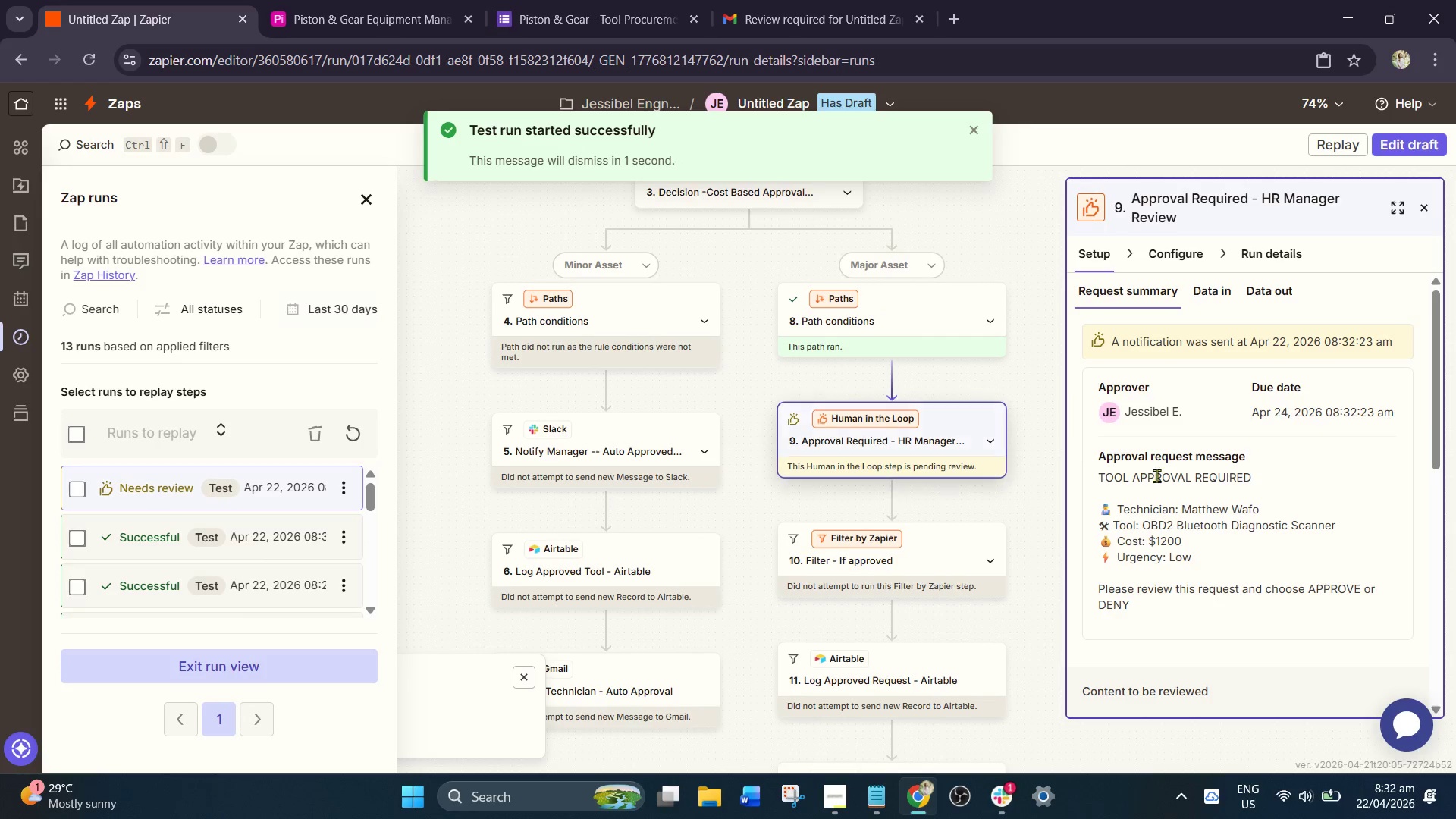 
scroll: coordinate [1197, 604], scroll_direction: down, amount: 8.0
 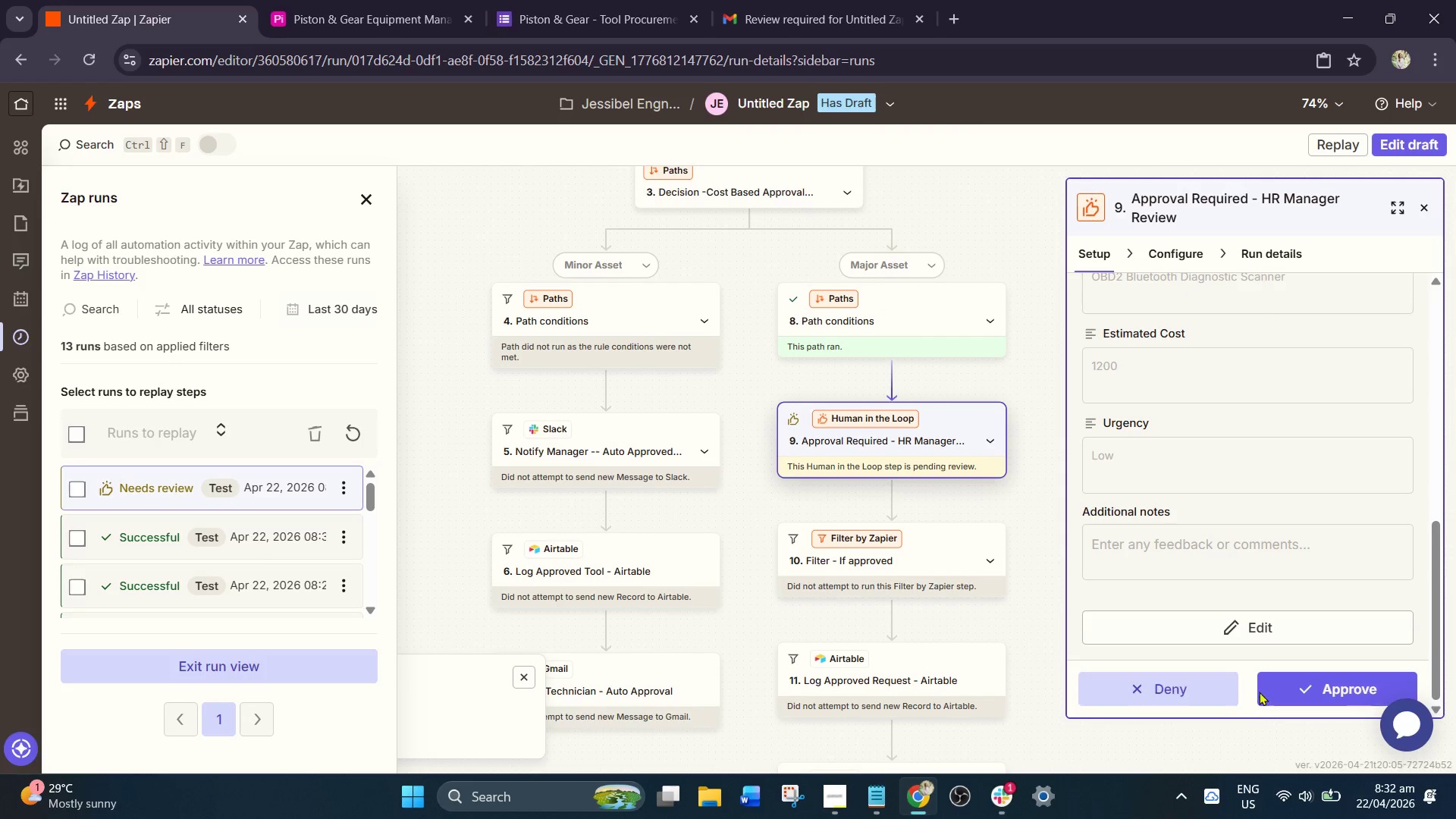 
left_click([1304, 683])
 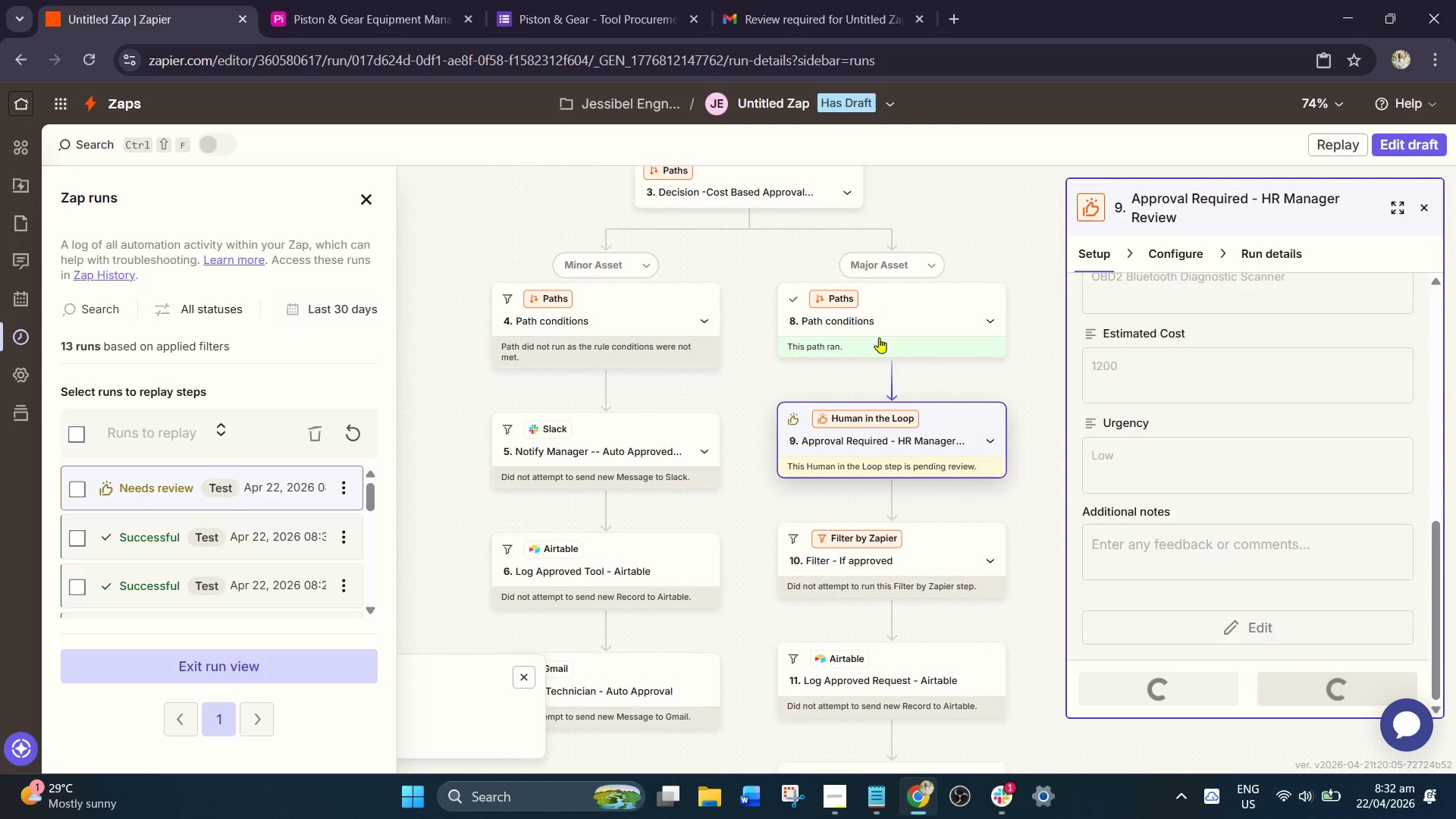 
left_click([897, 572])
 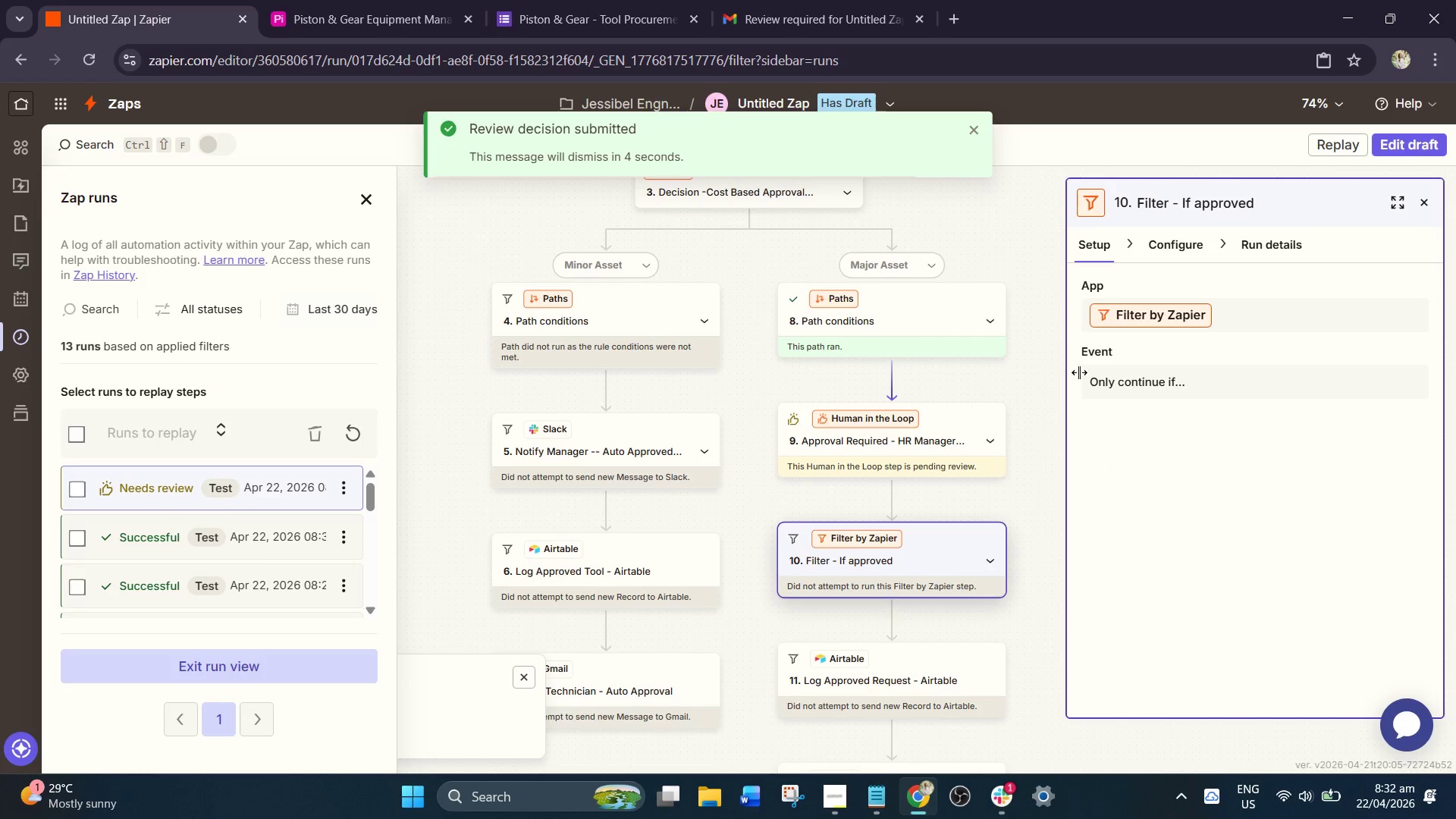 
left_click([1165, 234])
 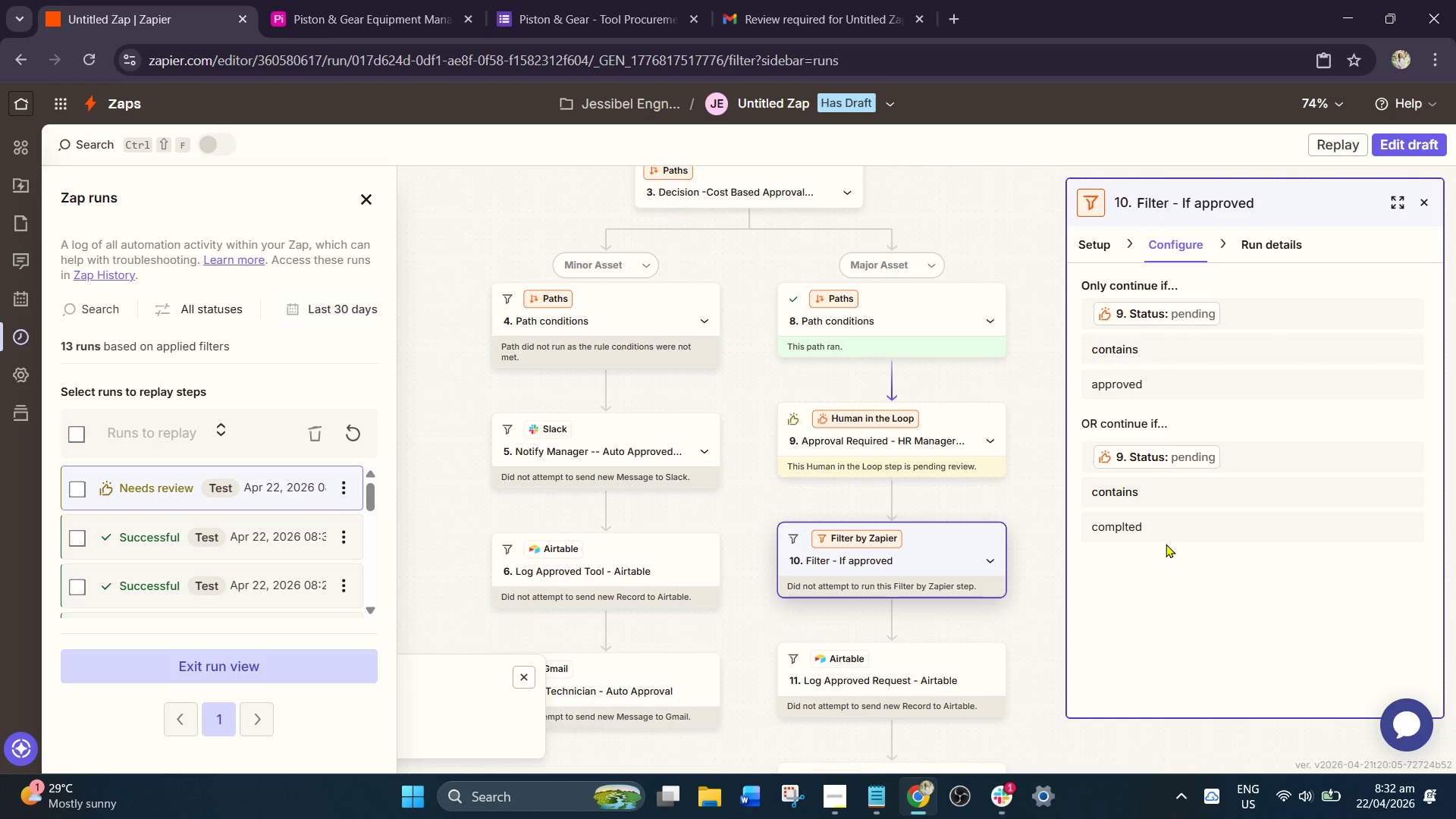 
wait(10.02)
 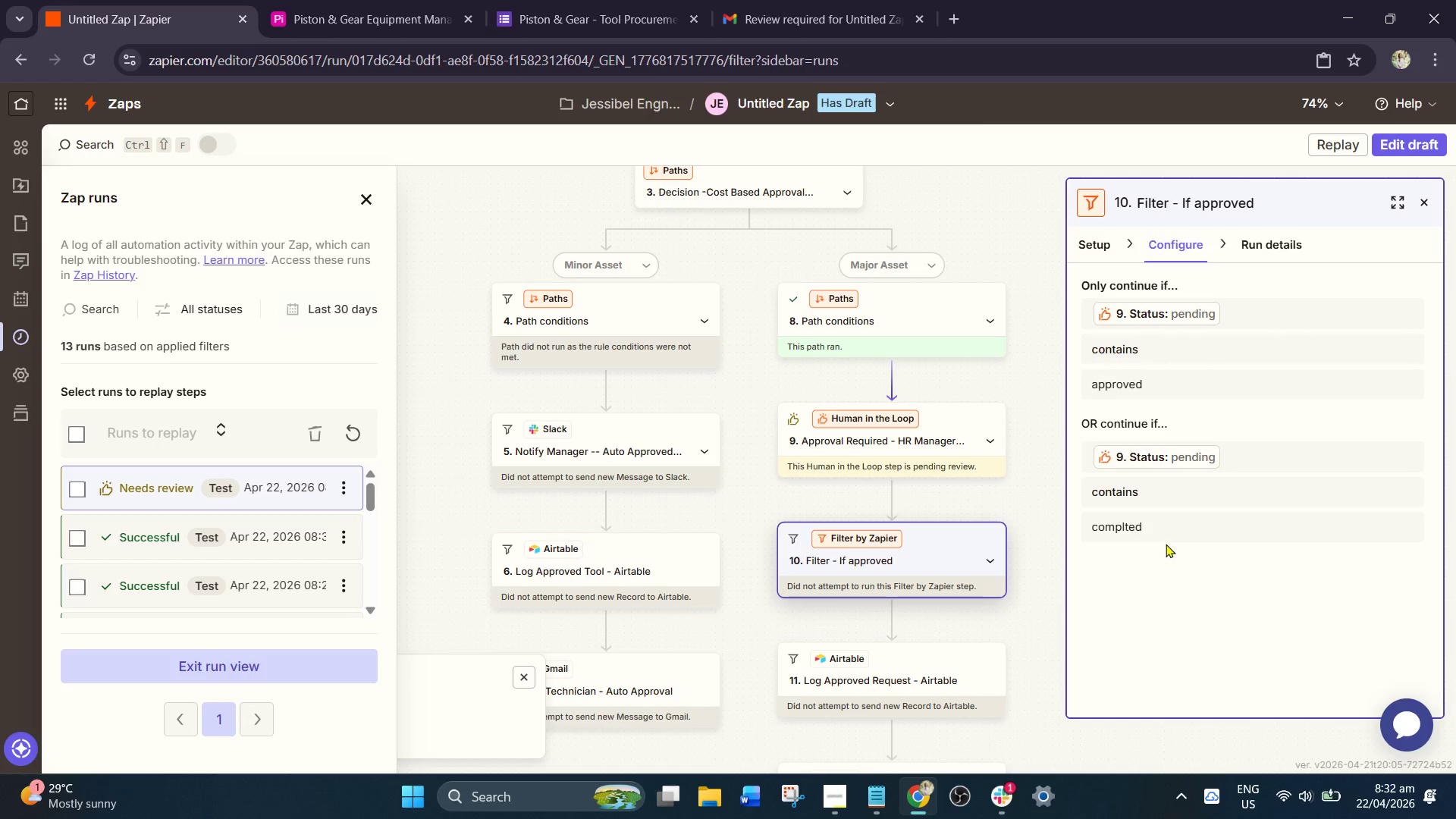 
left_click([87, 50])
 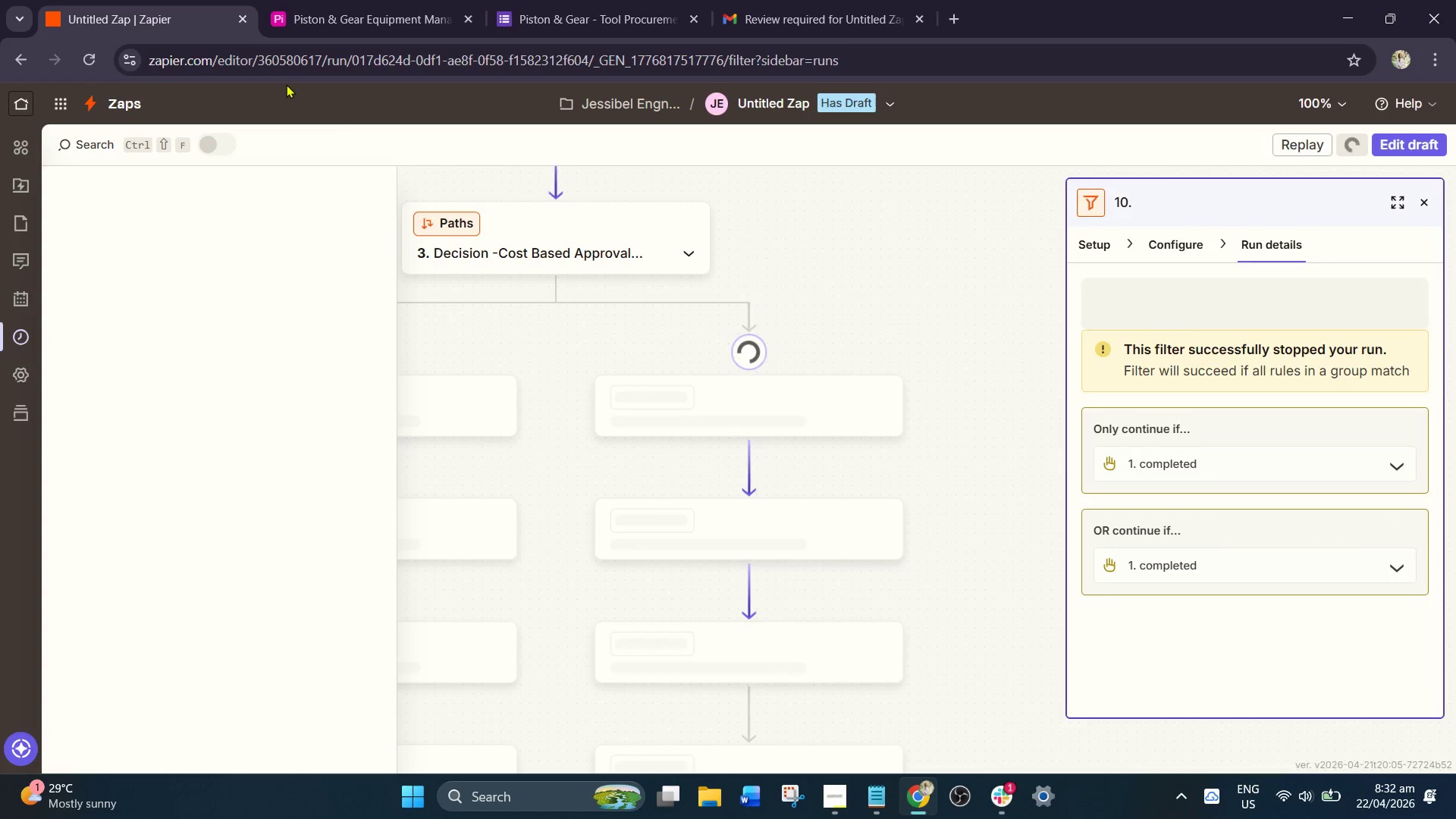 
scroll: coordinate [722, 396], scroll_direction: down, amount: 3.0
 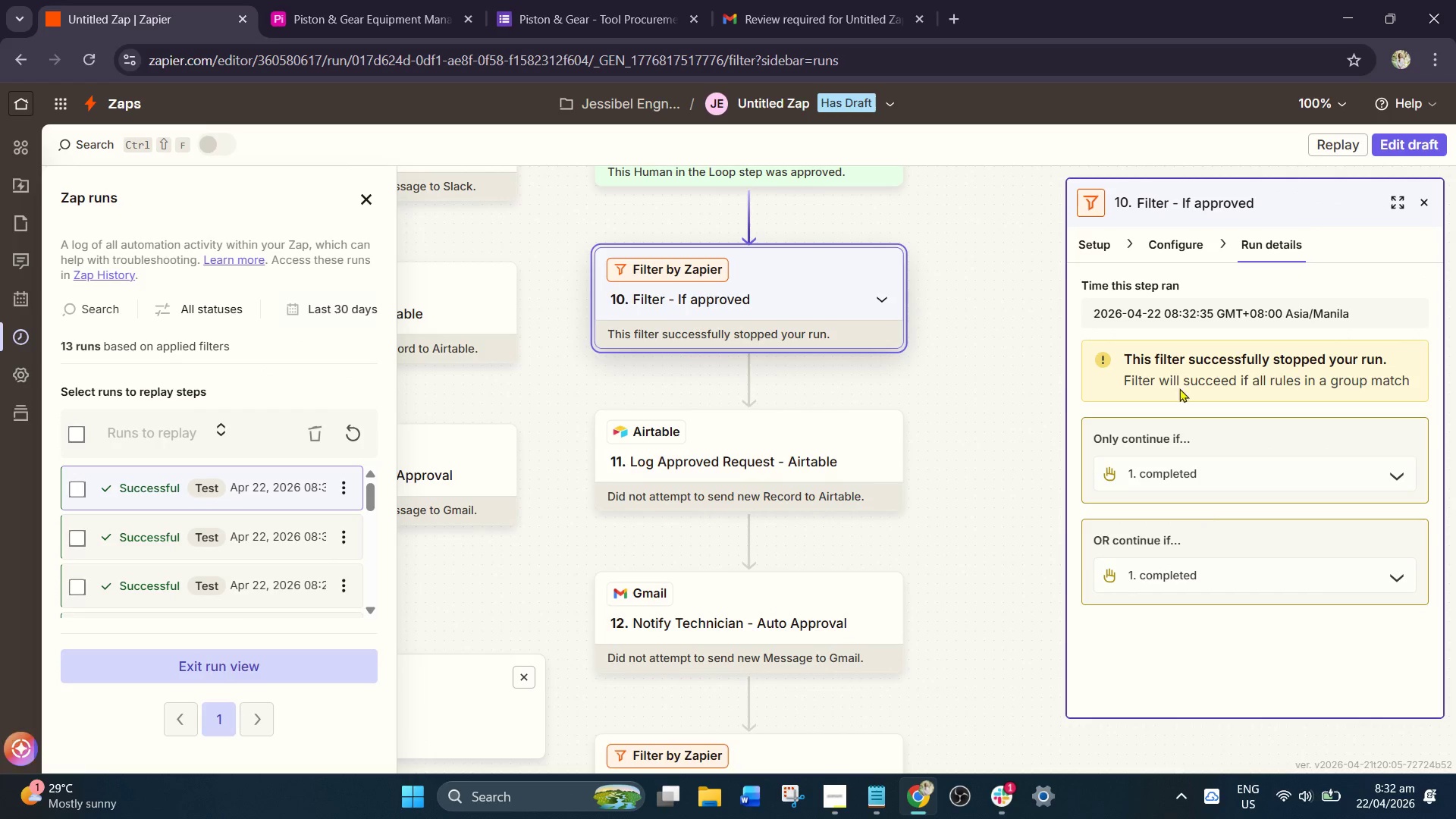 
left_click([1197, 251])
 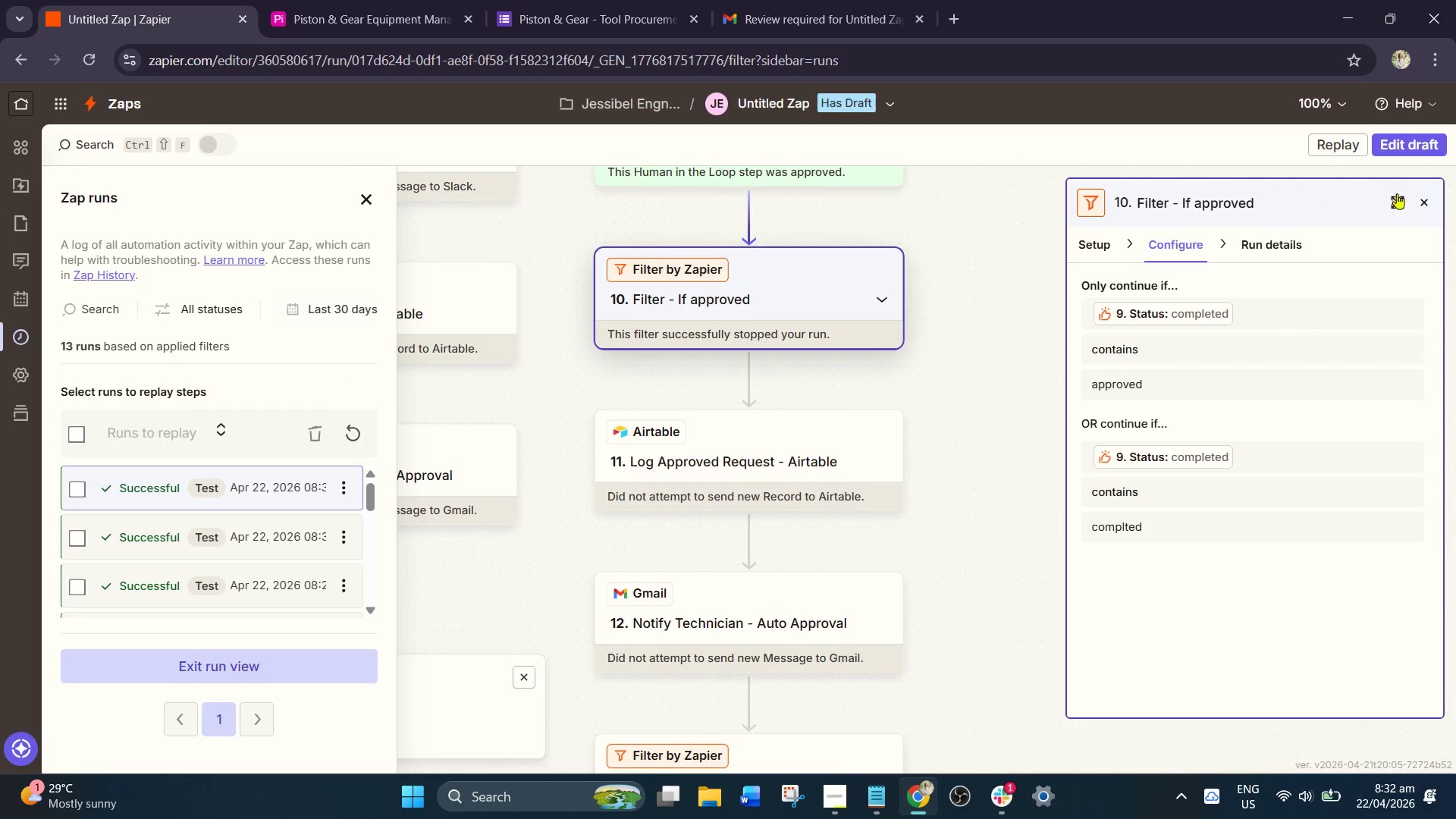 
left_click([1398, 147])
 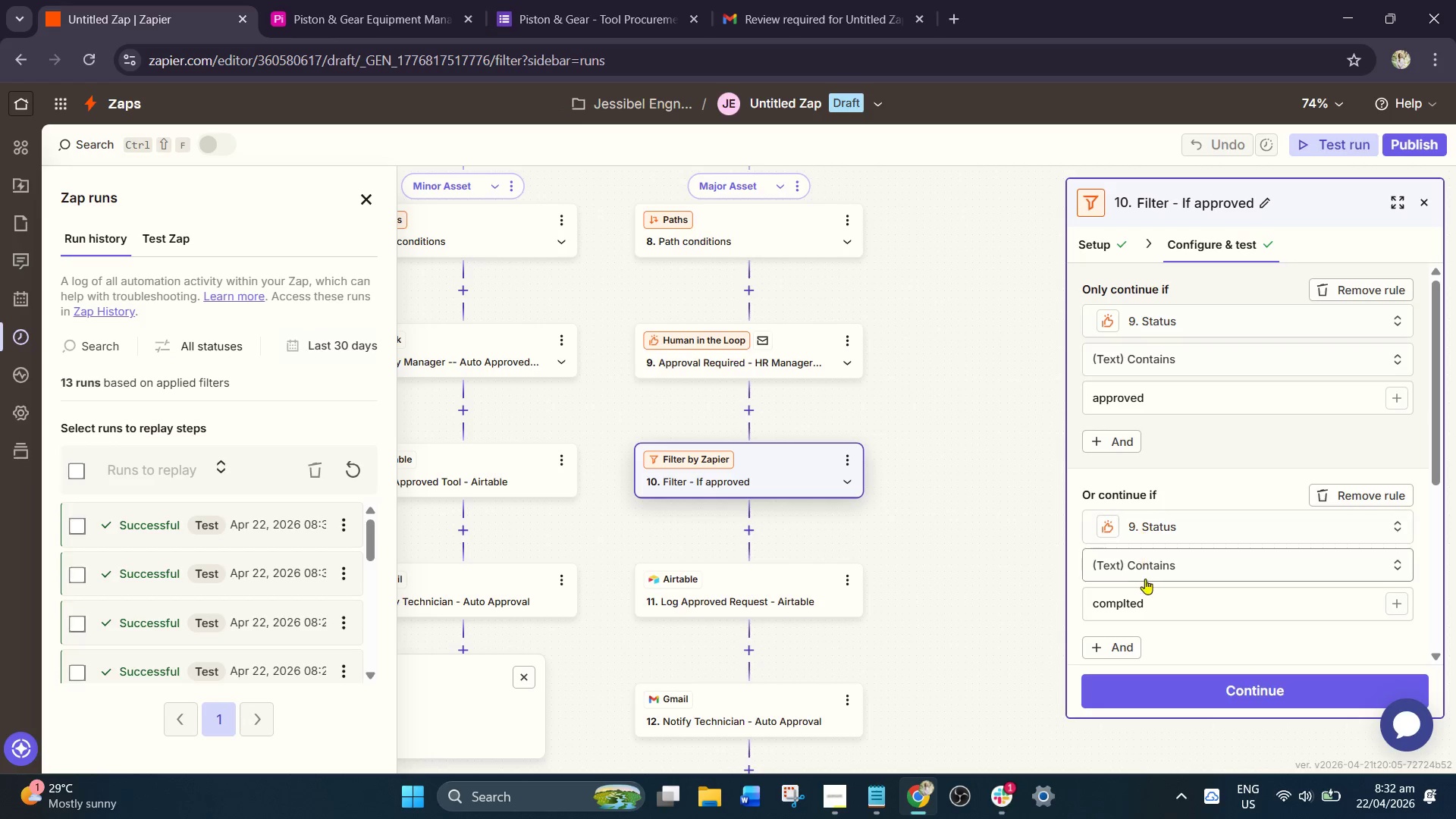 
left_click([1127, 600])
 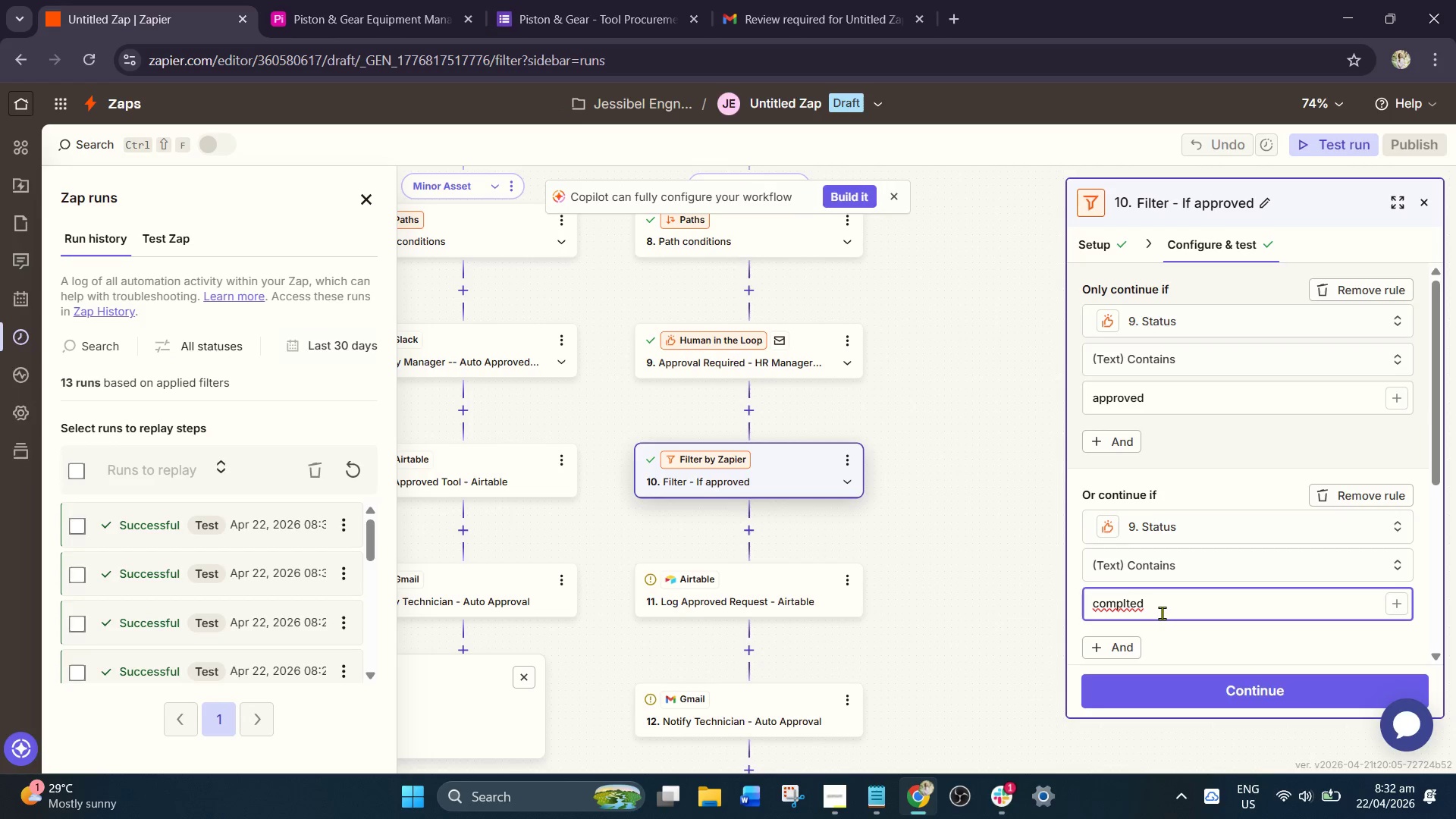 
key(E)
 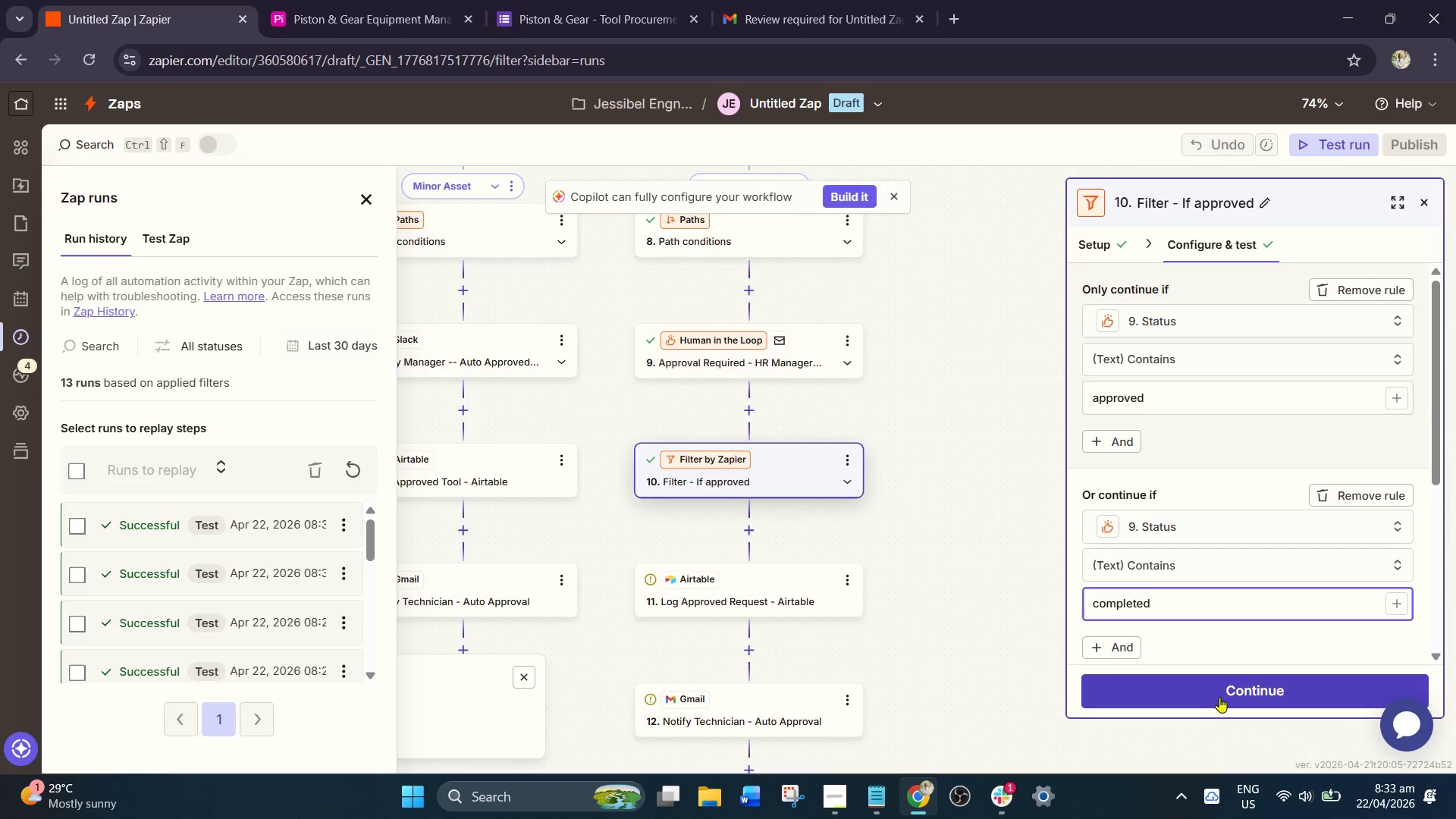 
left_click([1238, 689])
 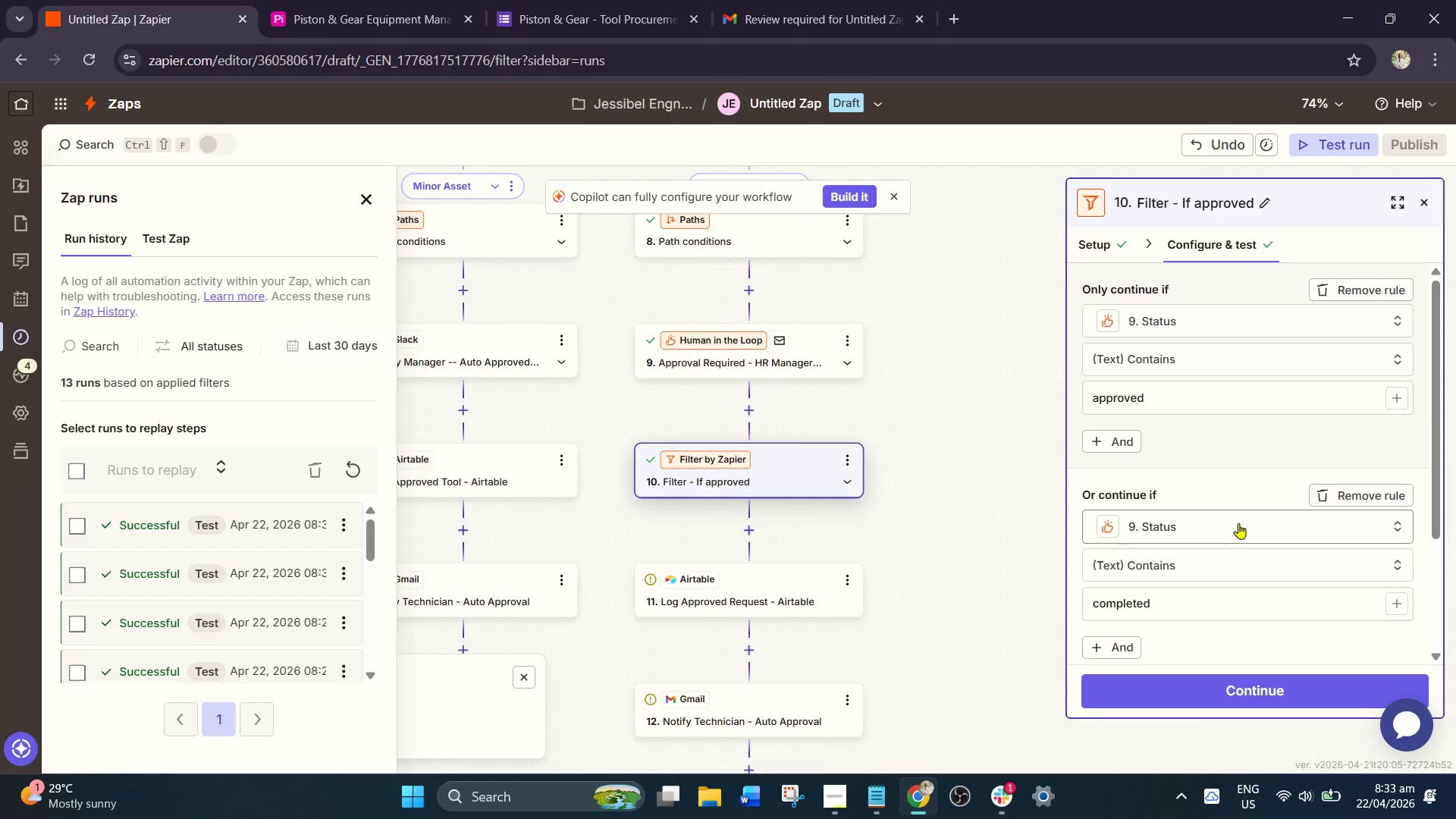 
left_click([1241, 687])
 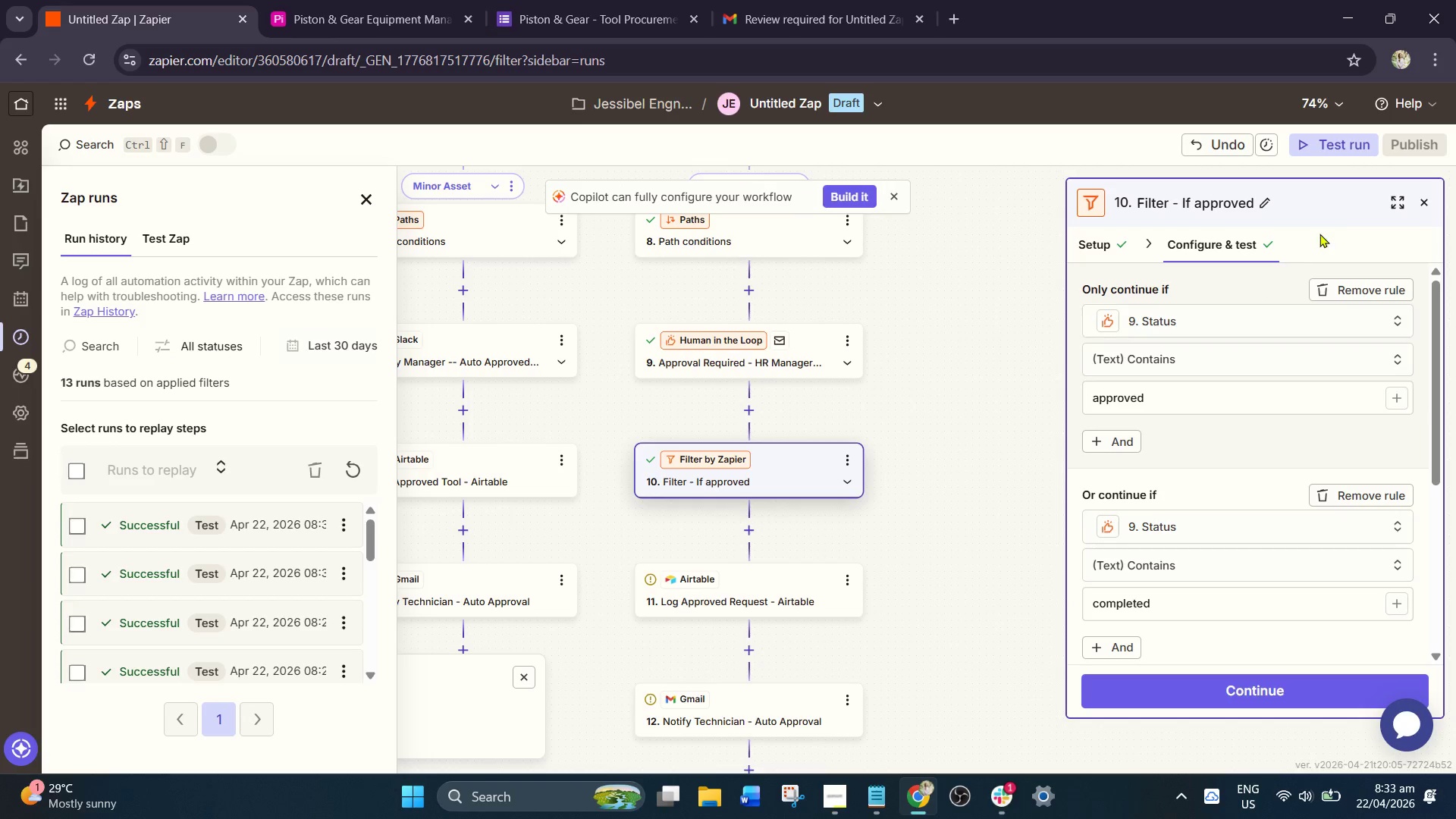 
left_click([1324, 143])
 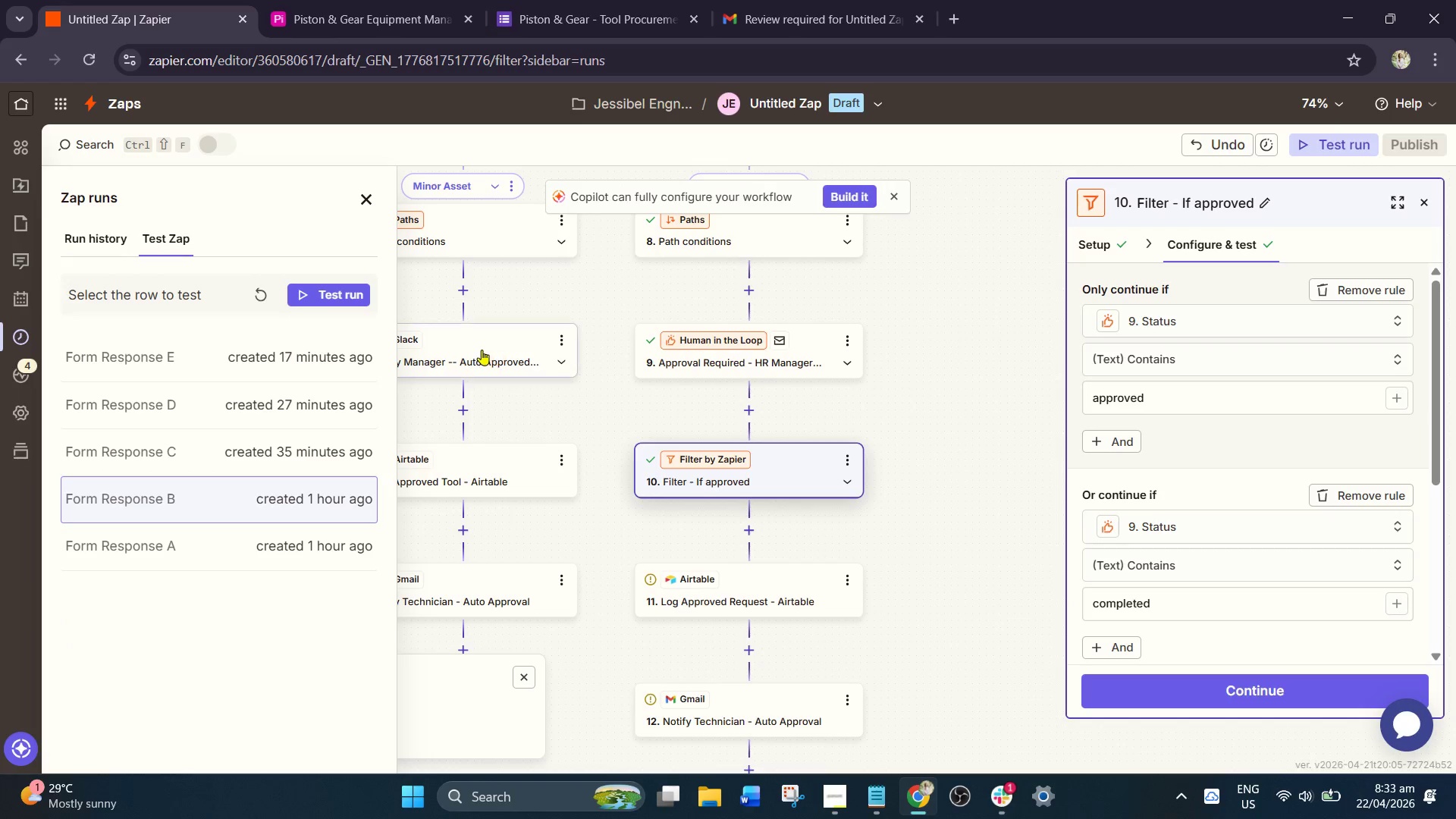 
left_click([346, 356])
 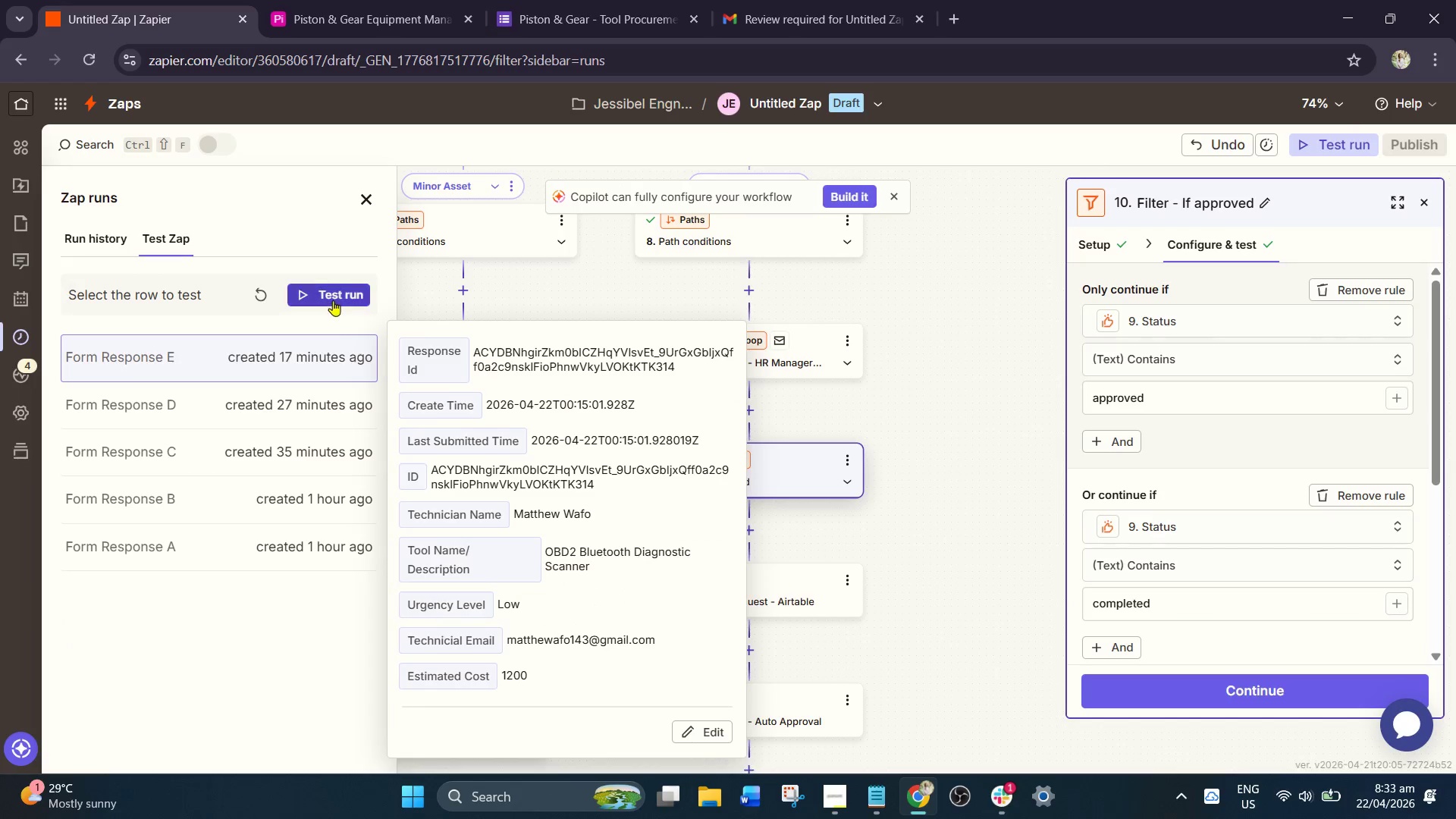 
left_click([333, 300])
 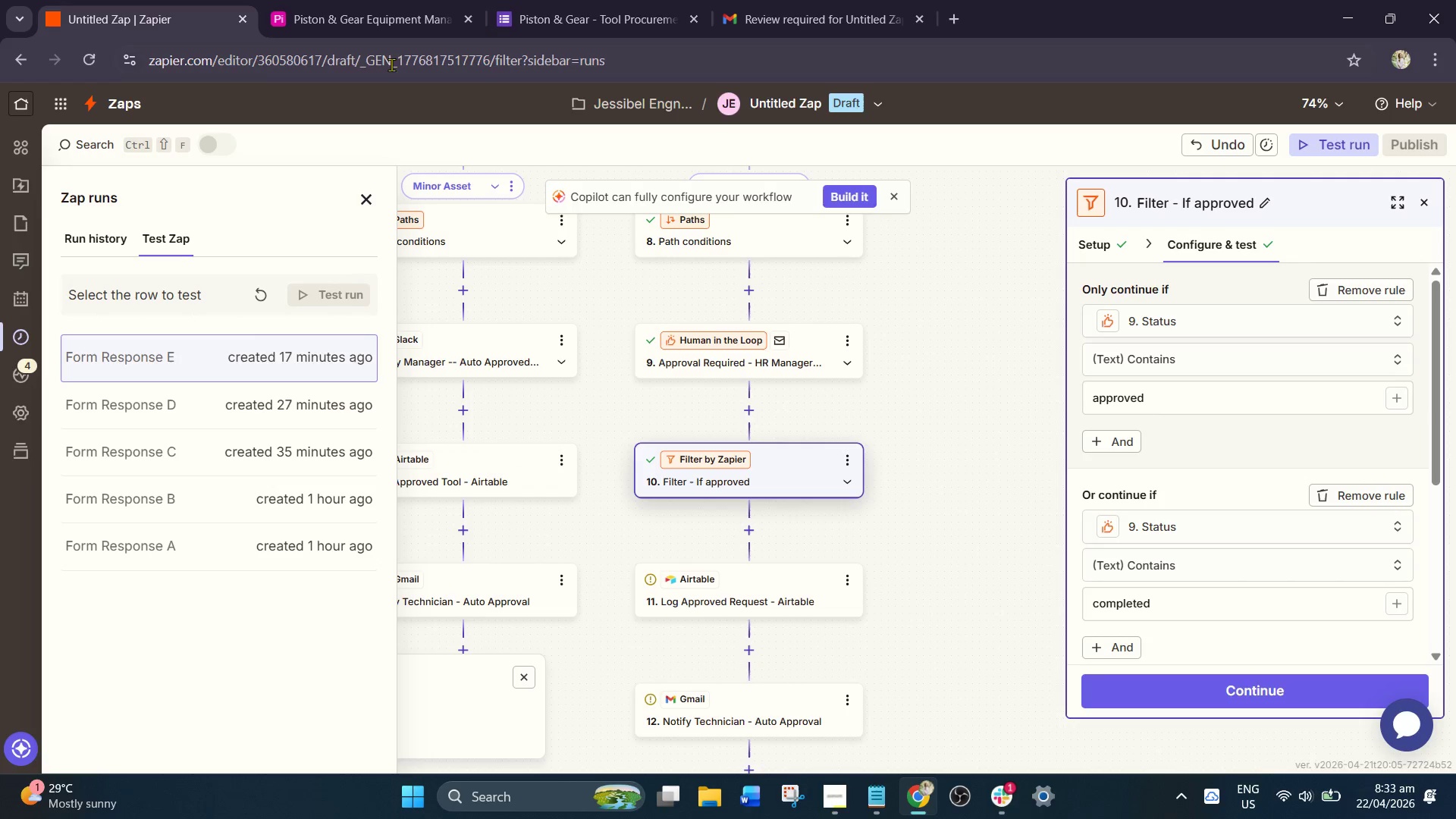 
scroll: coordinate [562, 377], scroll_direction: up, amount: 5.0
 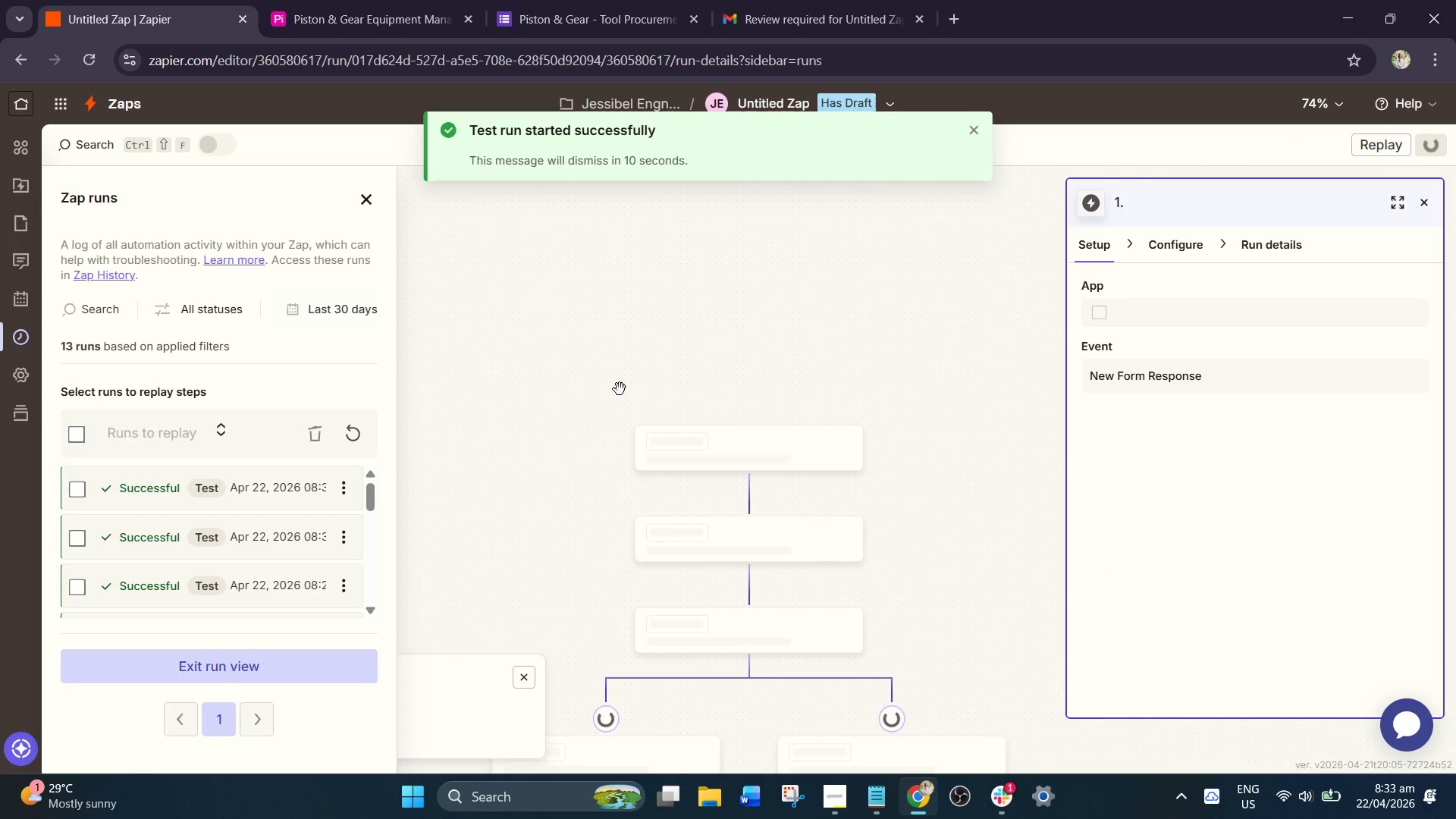 
scroll: coordinate [710, 407], scroll_direction: down, amount: 7.0
 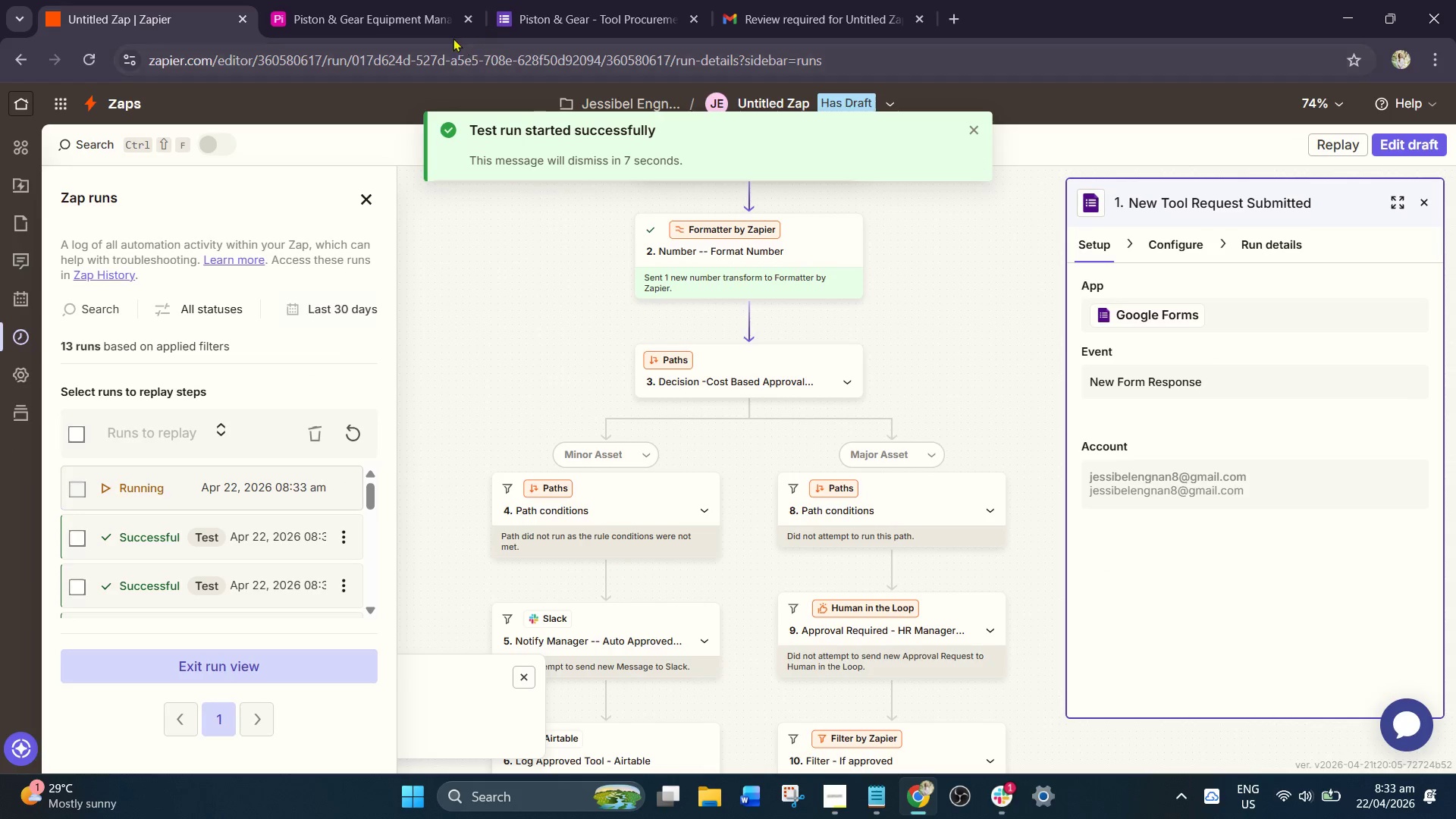 
scroll: coordinate [757, 324], scroll_direction: up, amount: 3.0
 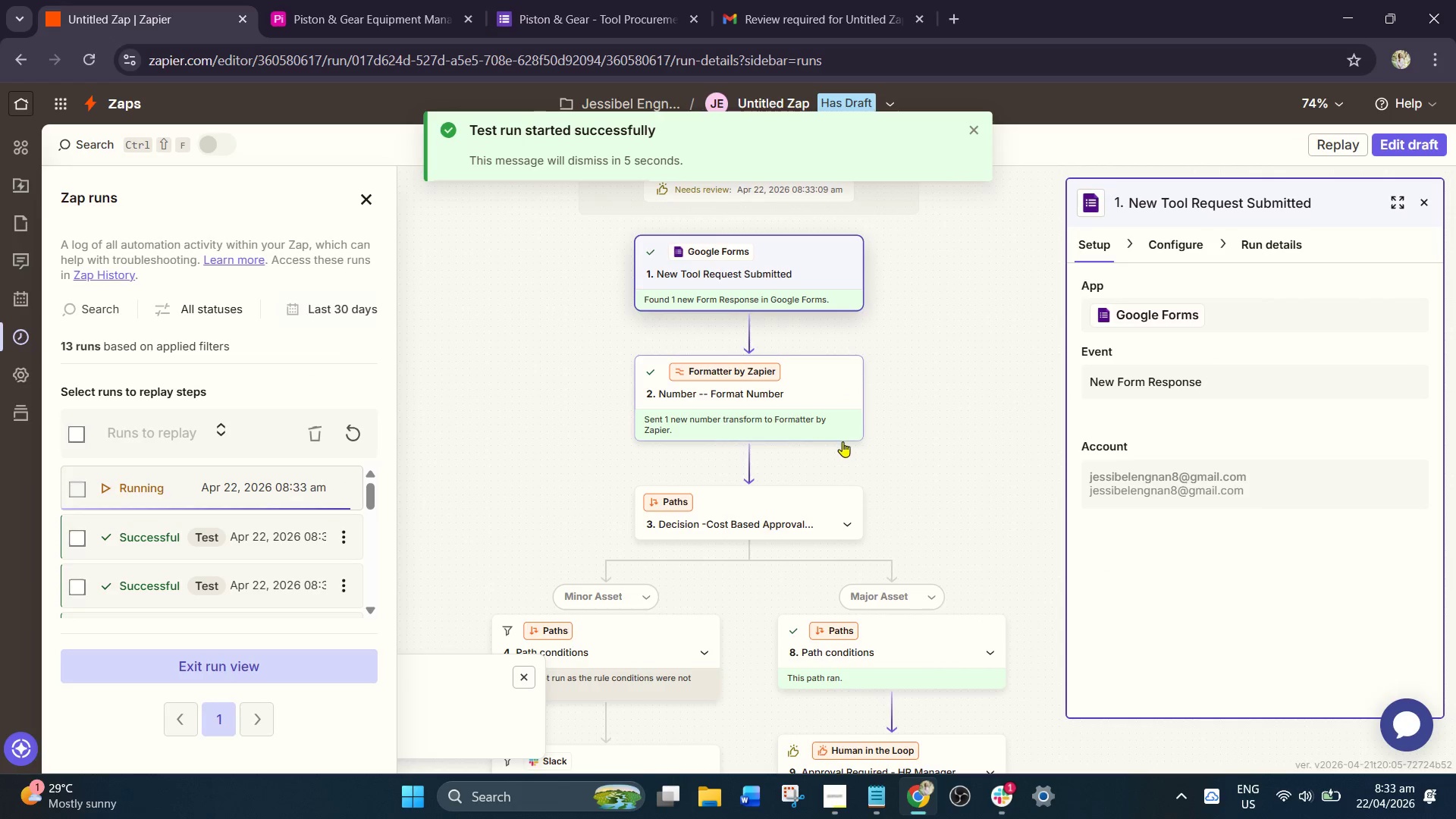 
left_click([941, 463])
 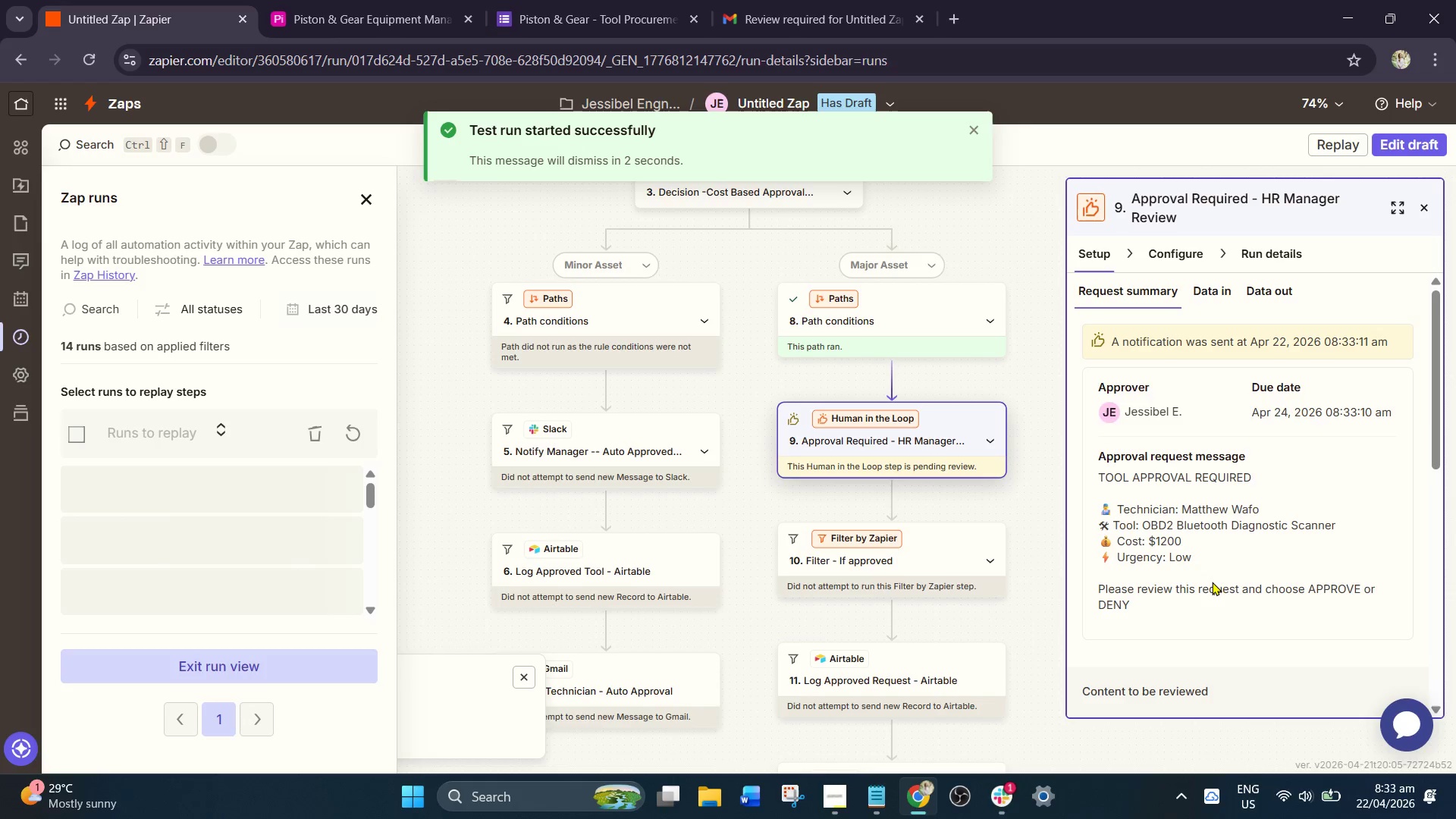 
scroll: coordinate [1246, 655], scroll_direction: down, amount: 16.0
 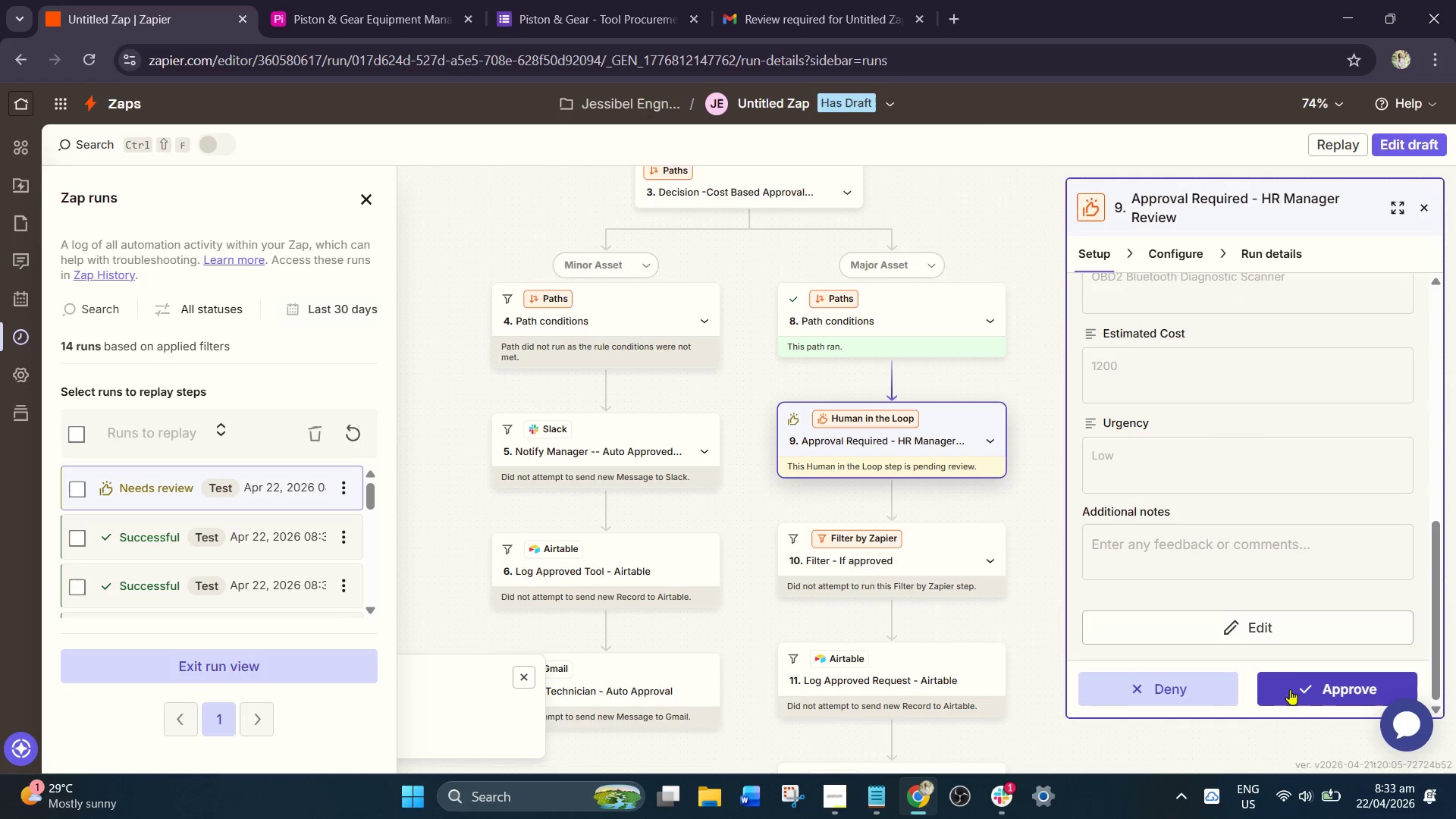 
left_click([1325, 697])
 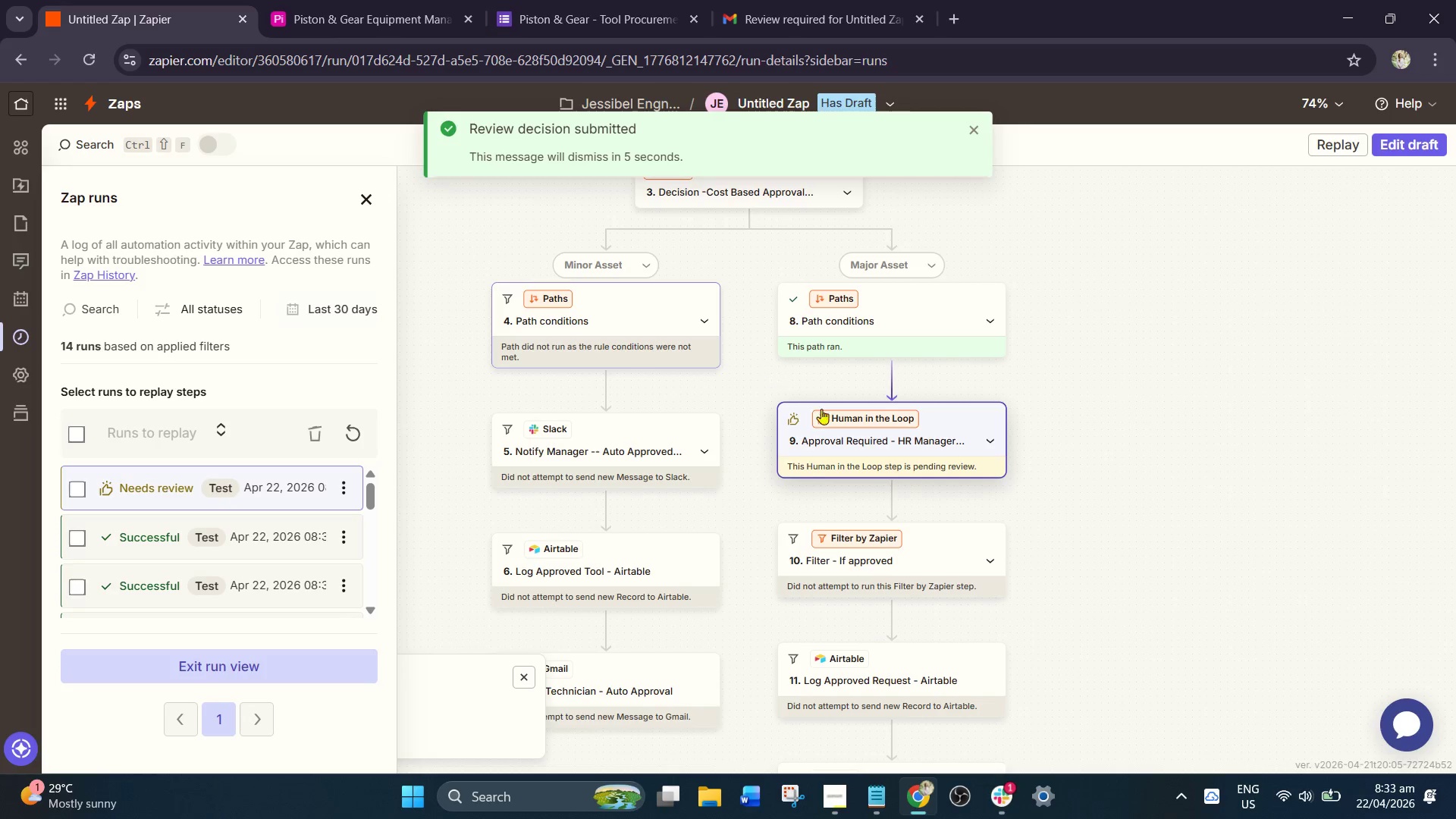 
left_click([343, 0])
 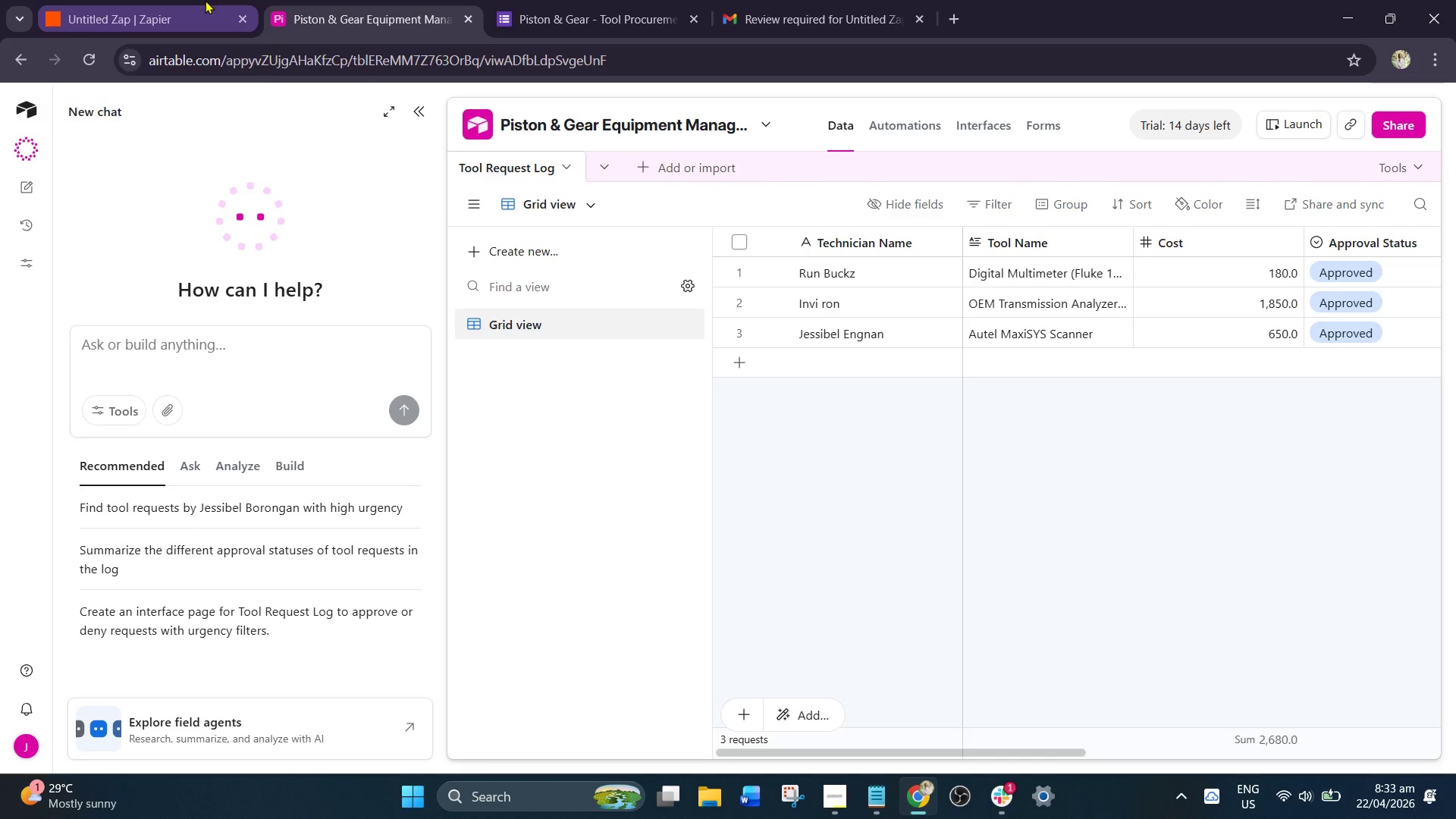 
left_click([205, 0])
 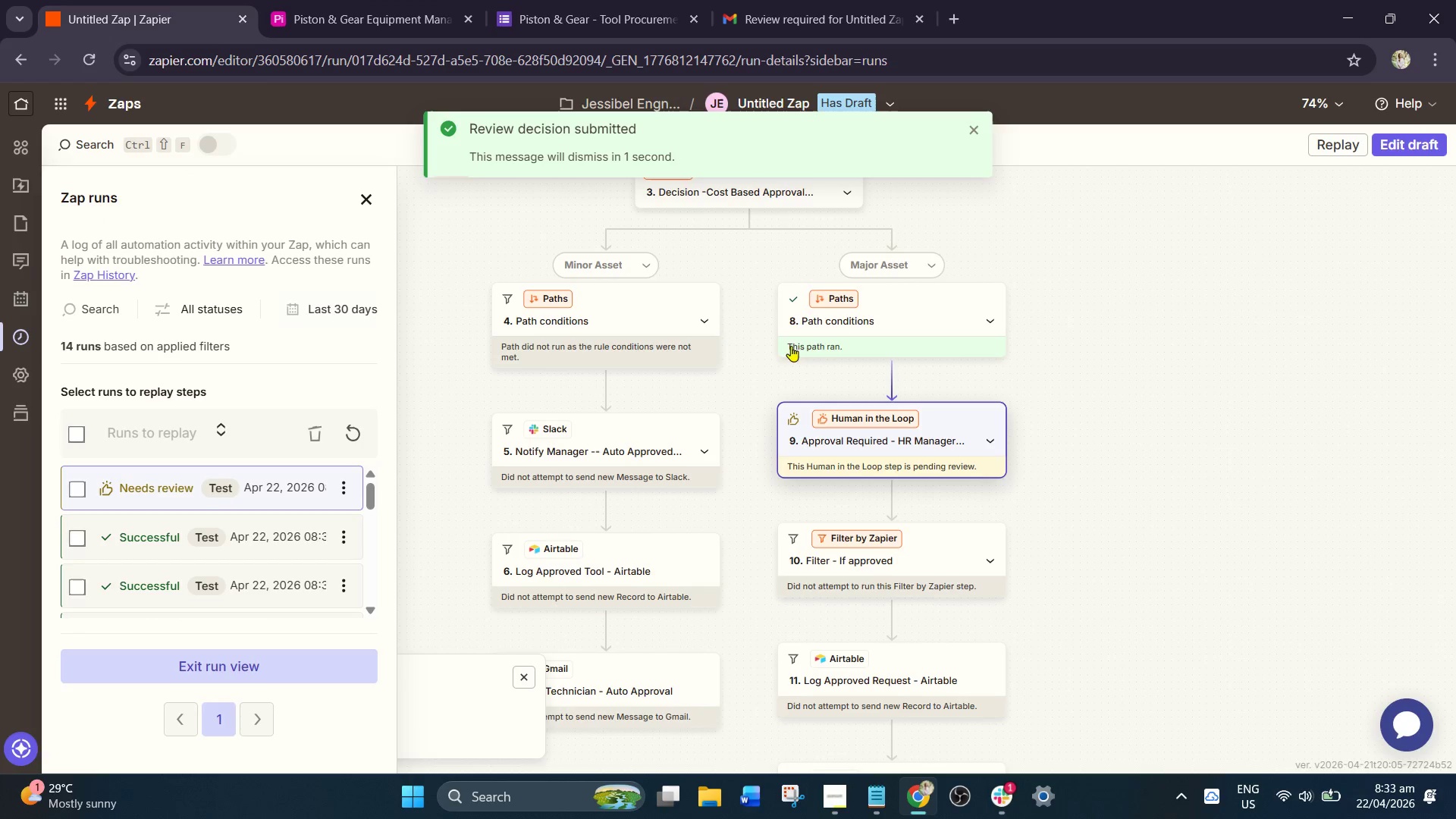 
scroll: coordinate [824, 381], scroll_direction: down, amount: 2.0
 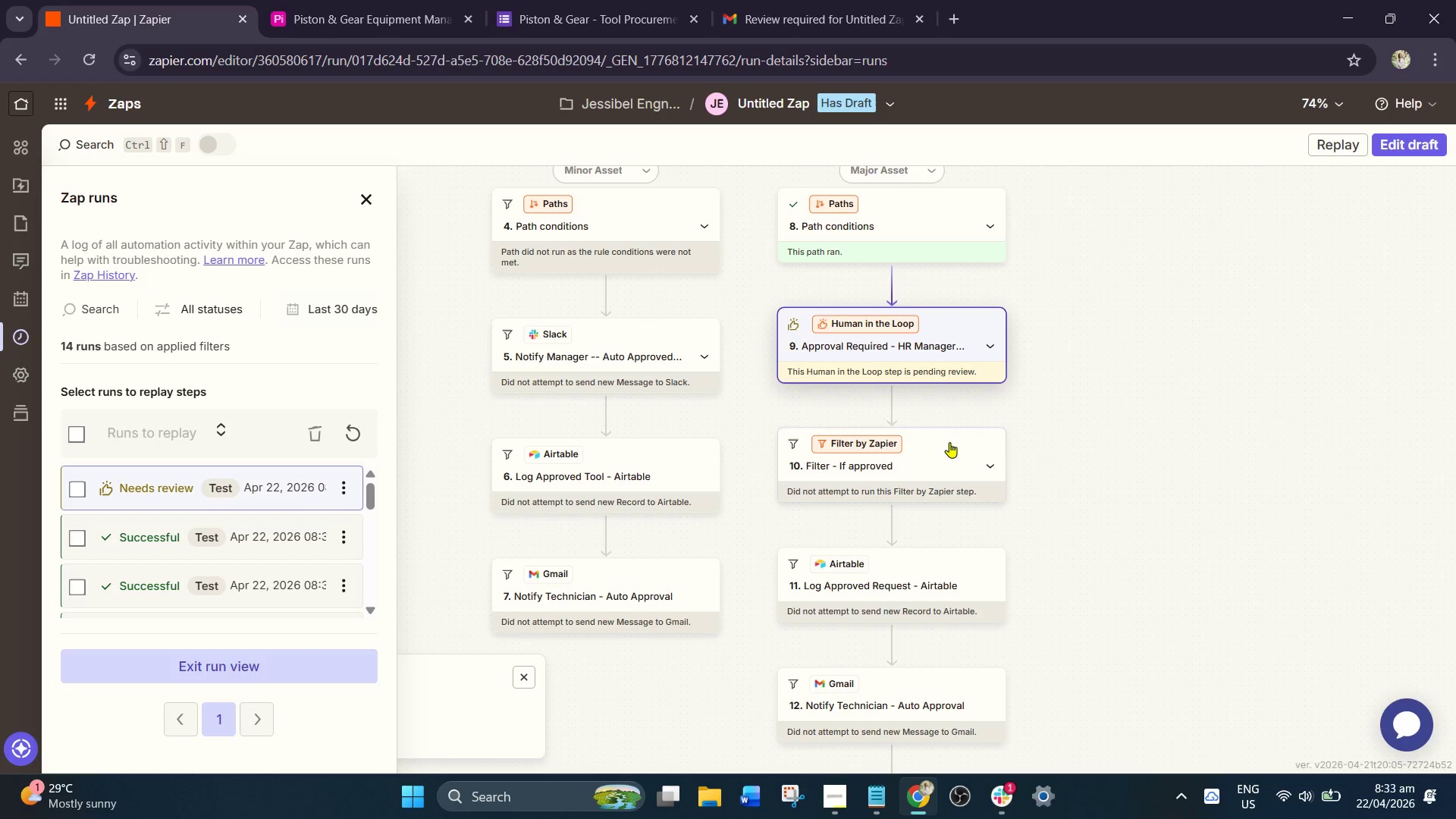 
left_click([912, 482])
 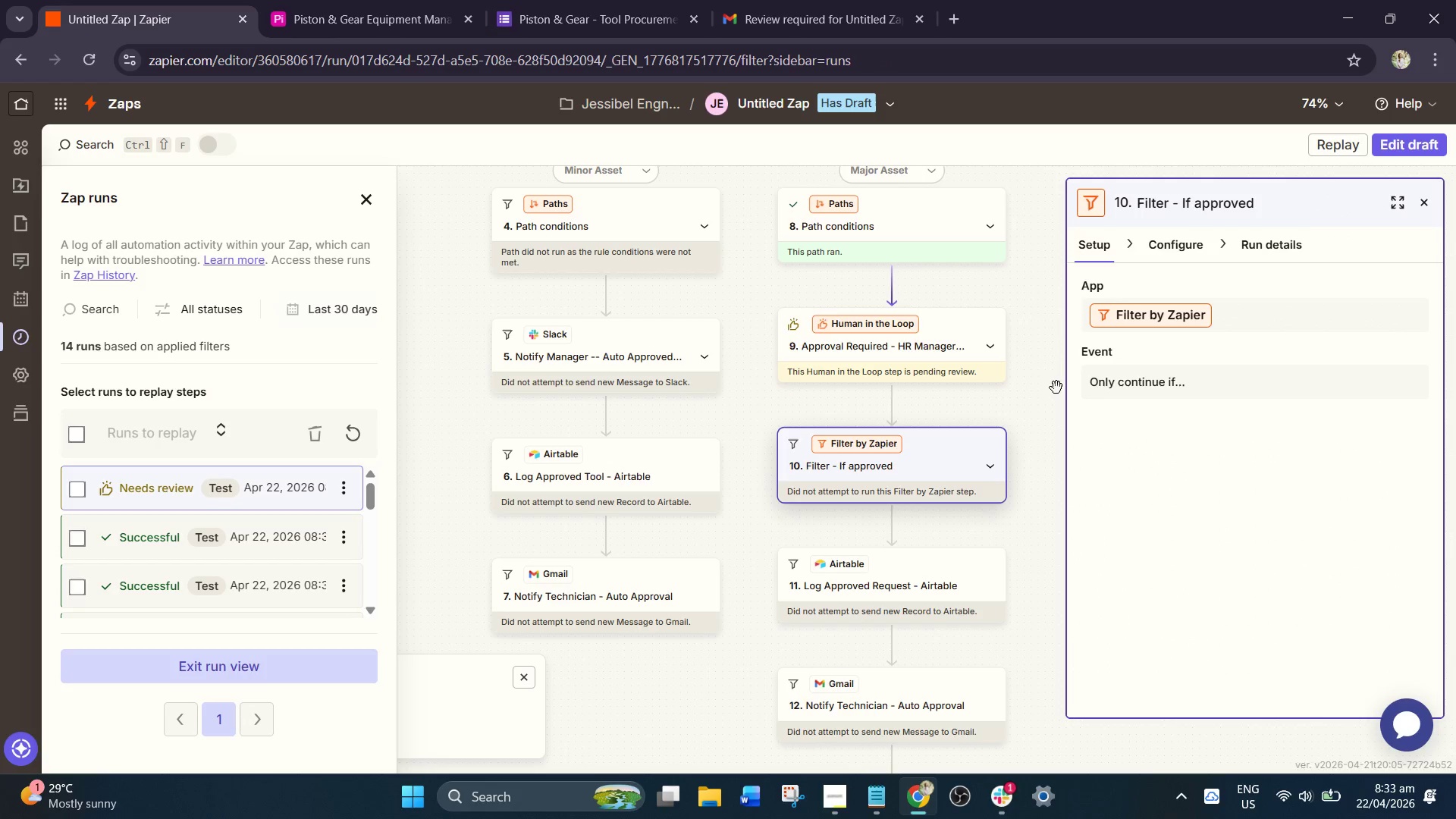 
left_click([1178, 249])
 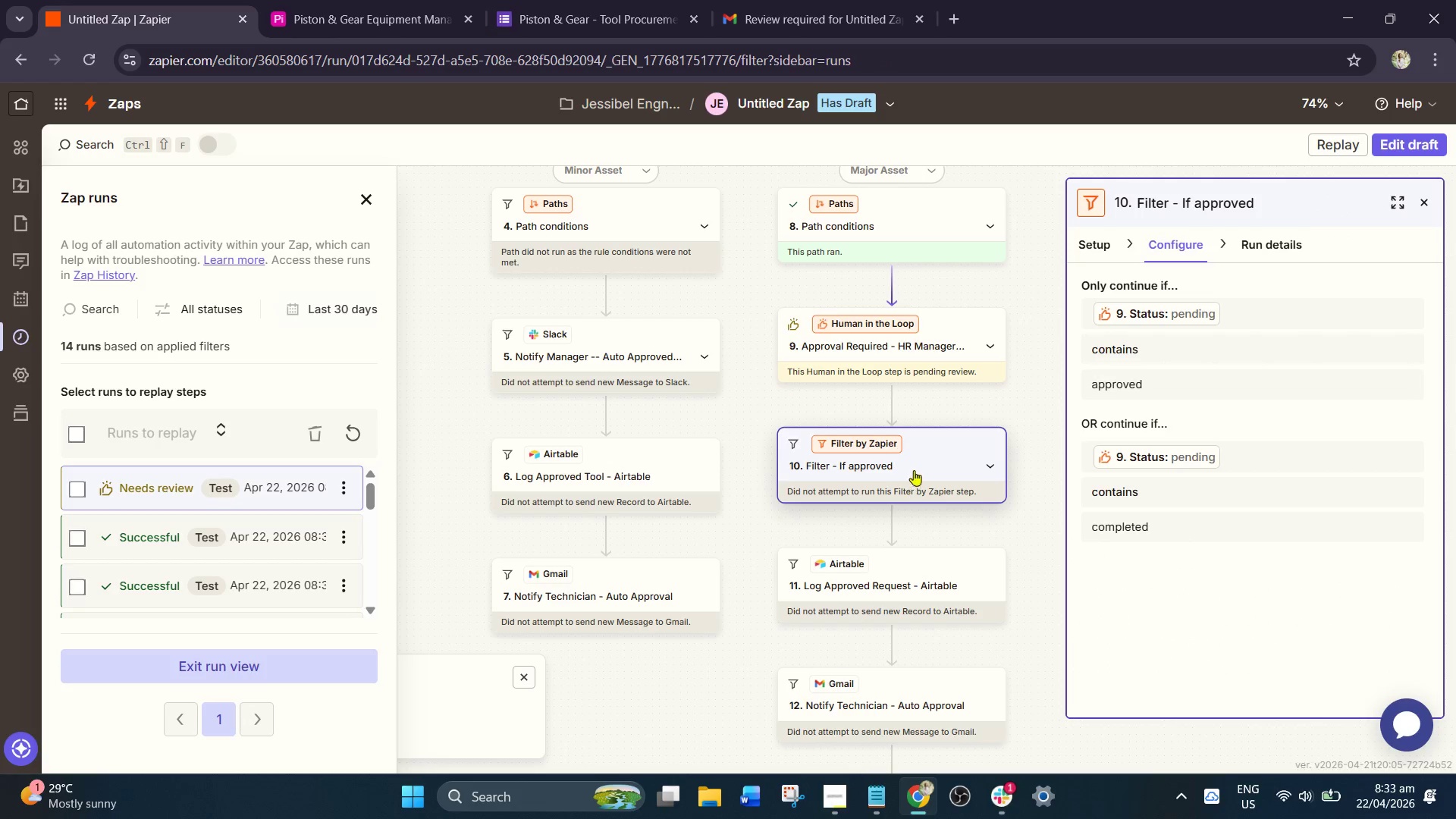 
wait(6.22)
 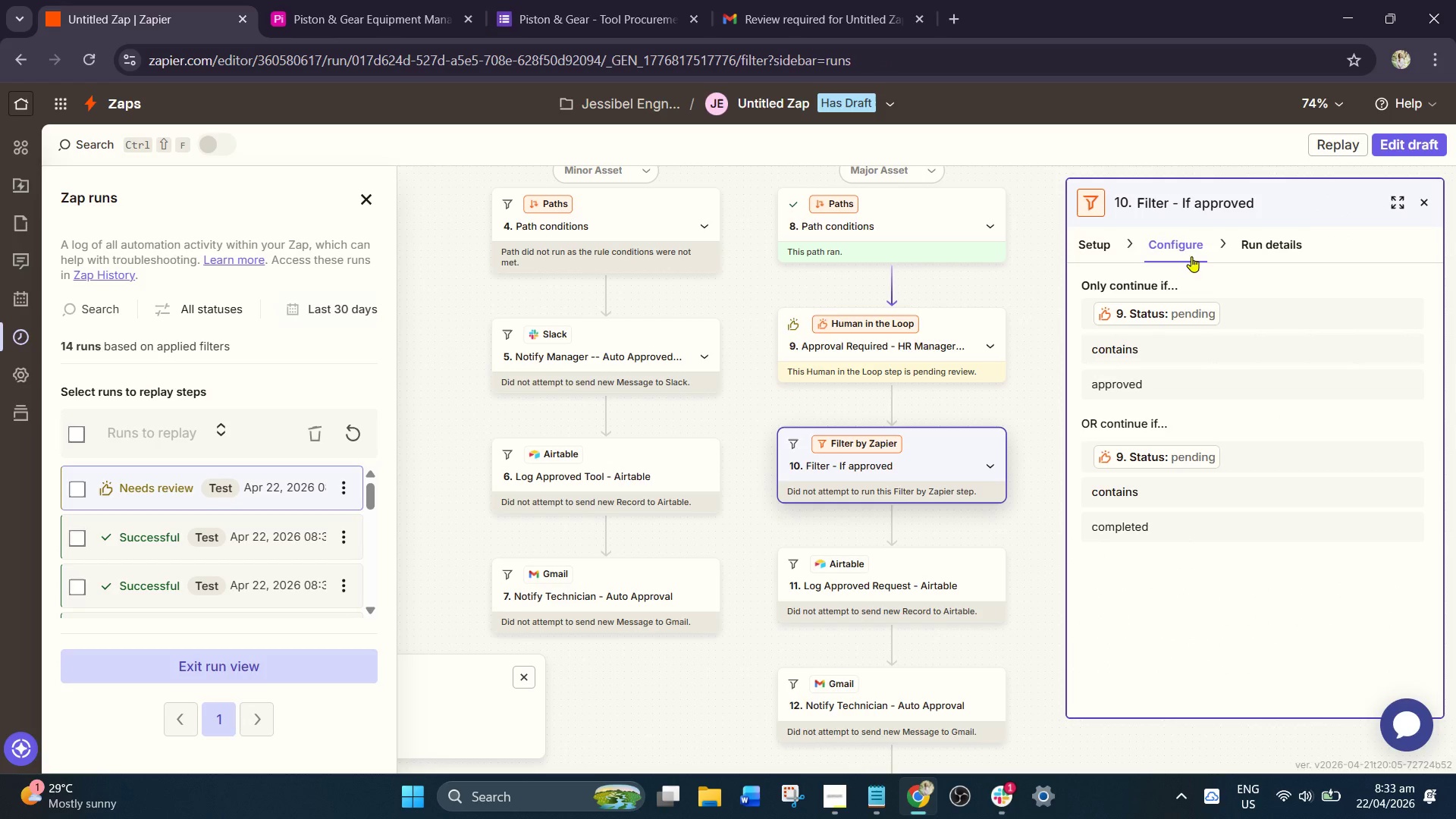 
left_click([93, 65])
 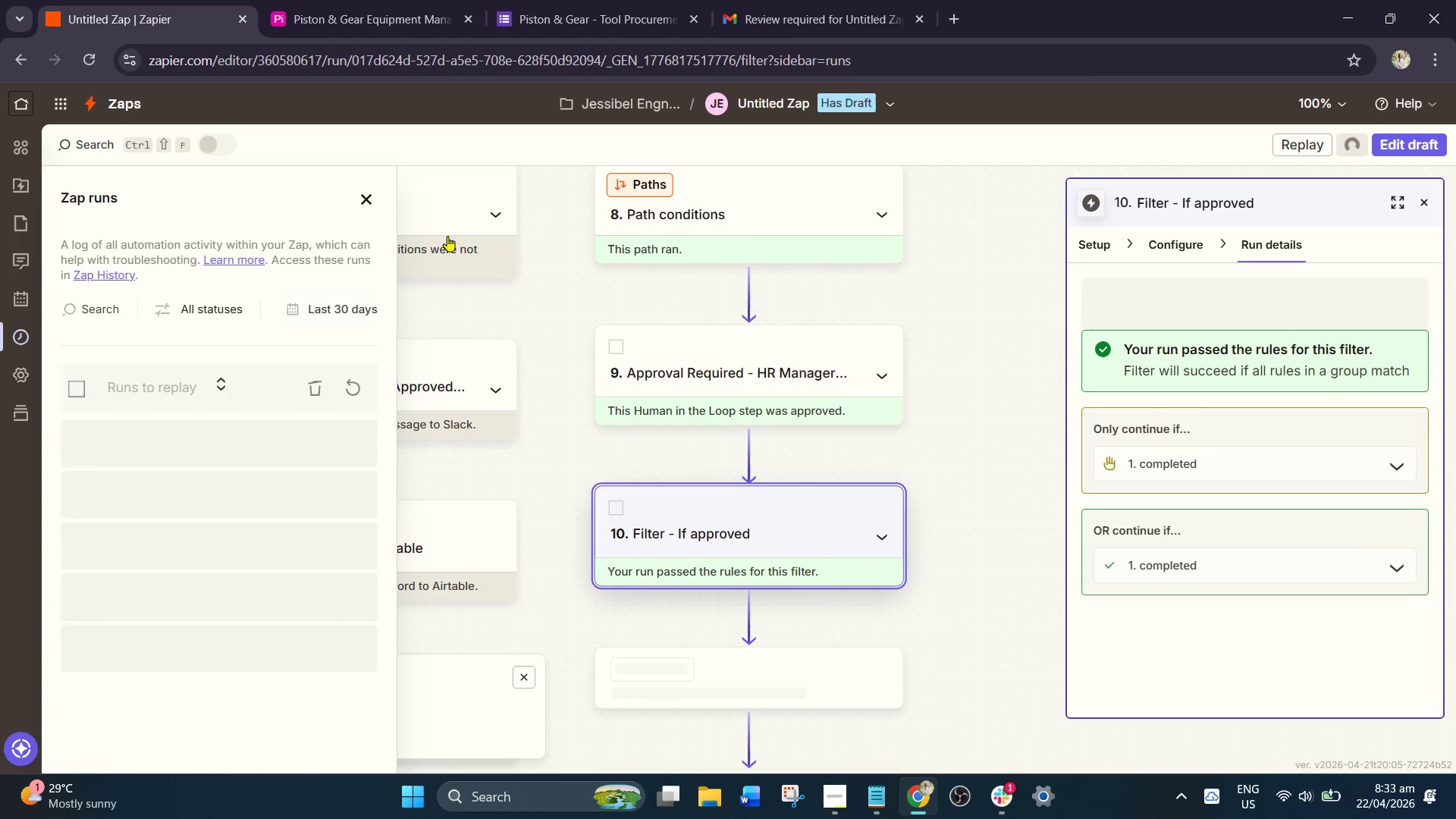 
scroll: coordinate [902, 490], scroll_direction: down, amount: 10.0
 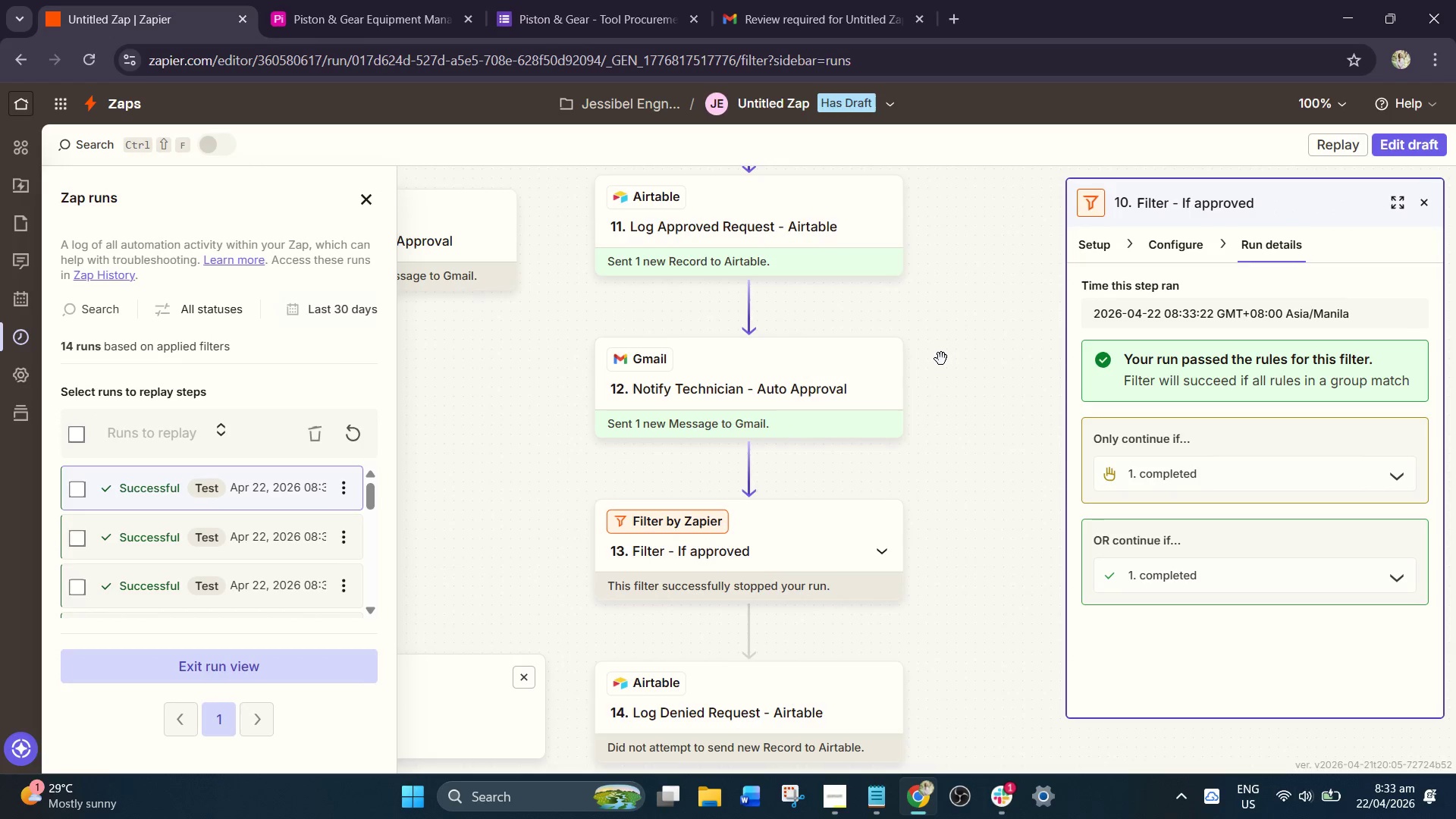 
scroll: coordinate [846, 459], scroll_direction: up, amount: 6.0
 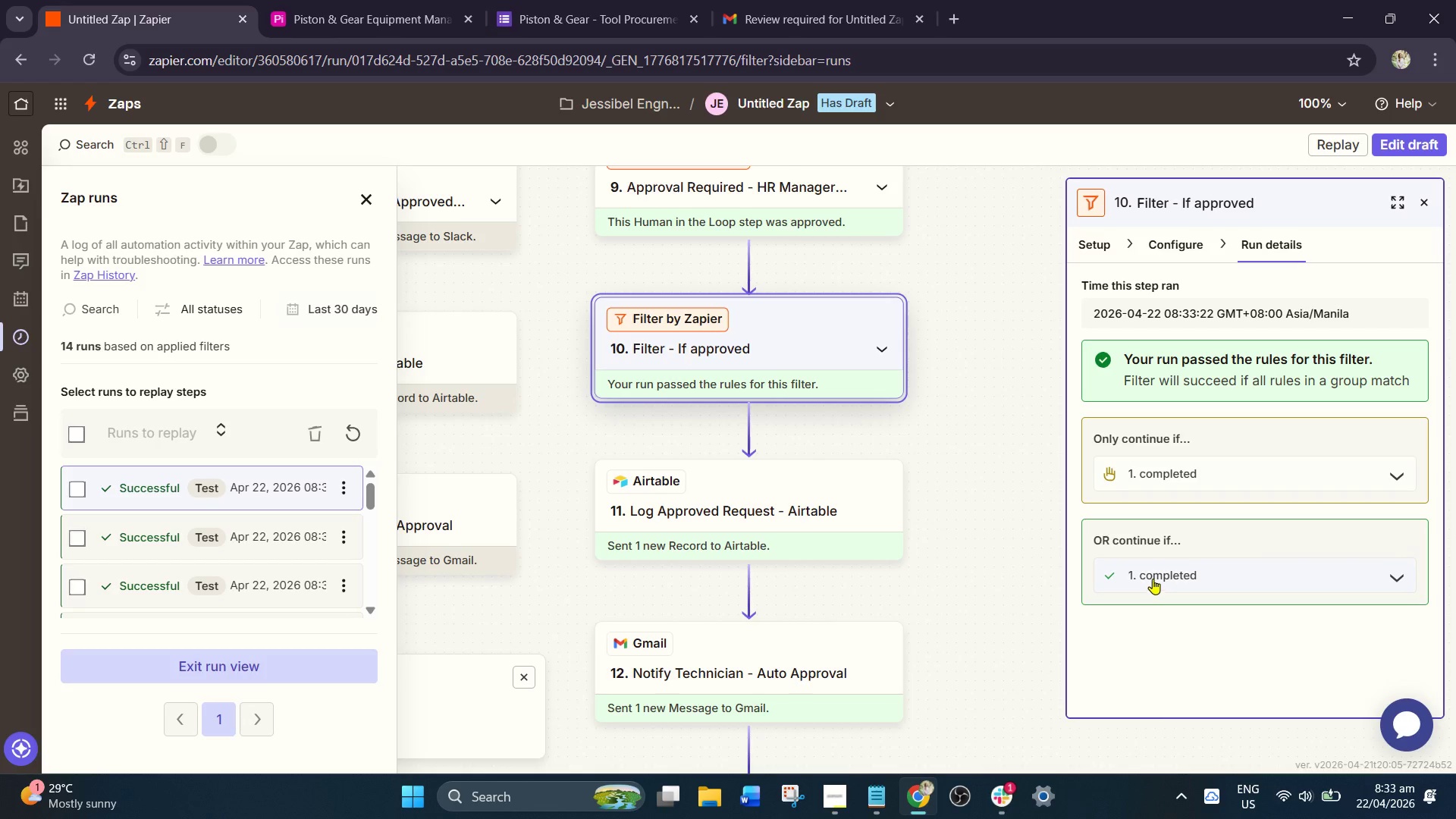 
wait(5.2)
 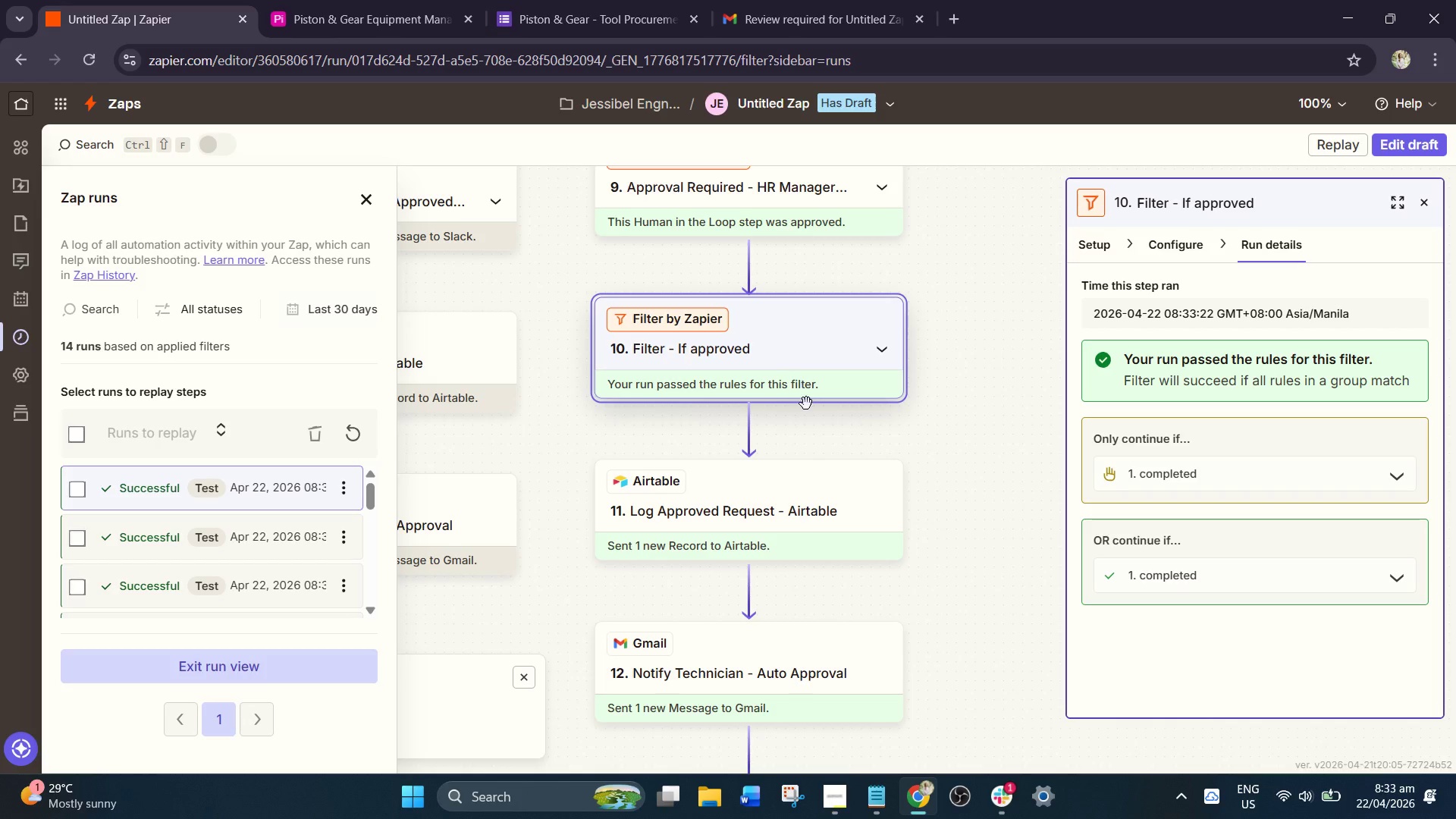 
scroll: coordinate [781, 572], scroll_direction: down, amount: 8.0
 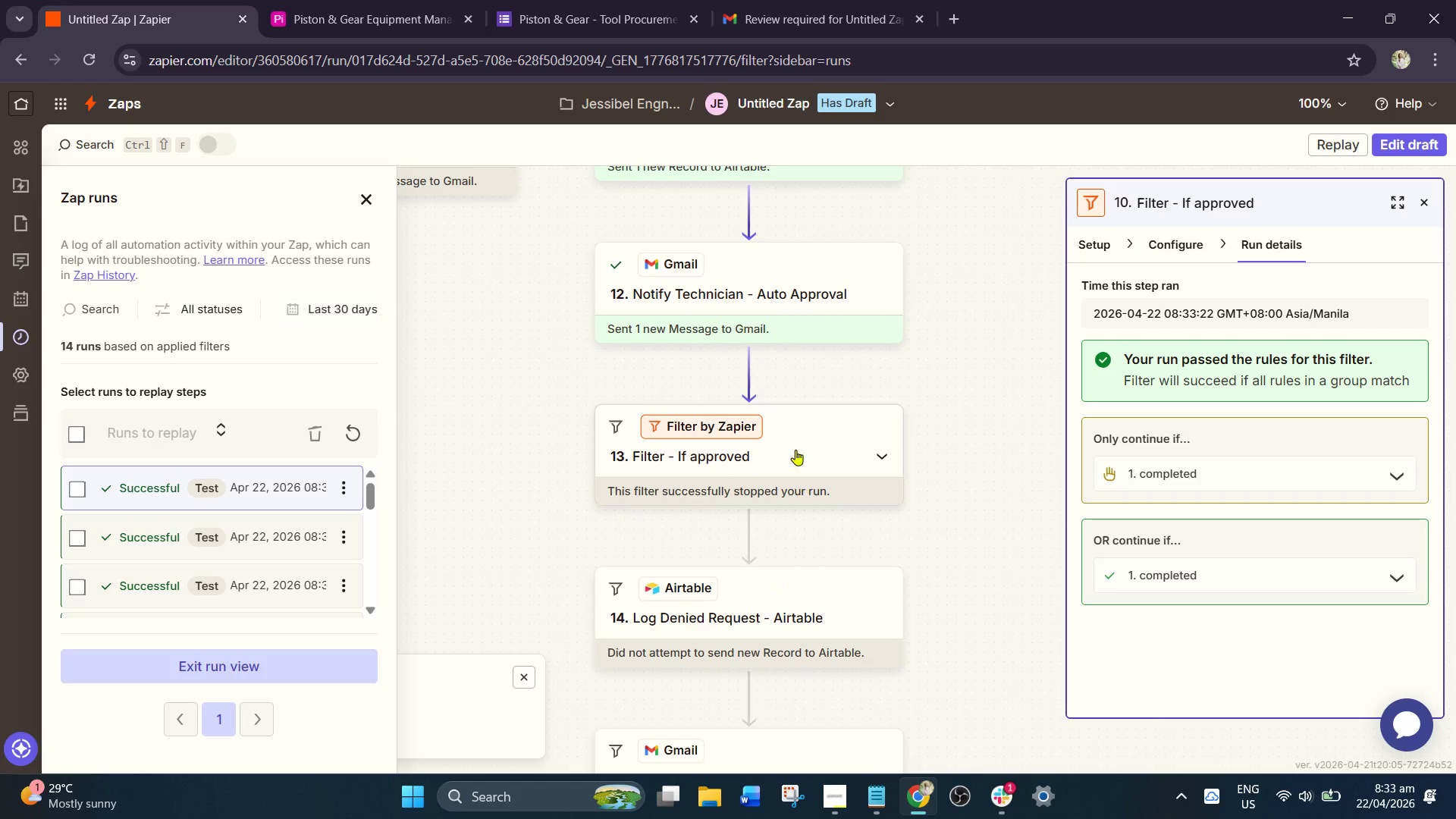 
left_click([795, 450])
 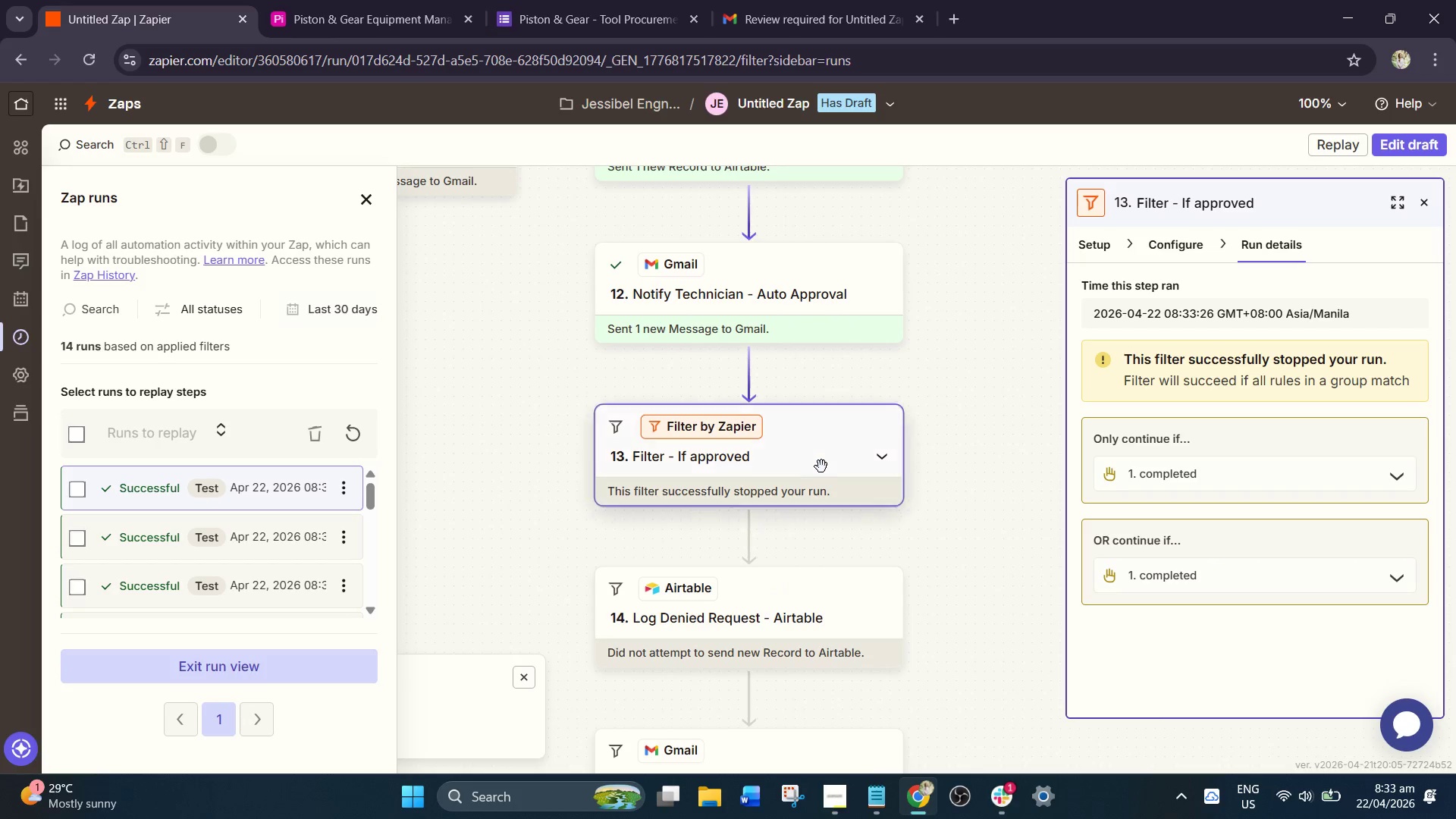 
scroll: coordinate [824, 468], scroll_direction: up, amount: 2.0
 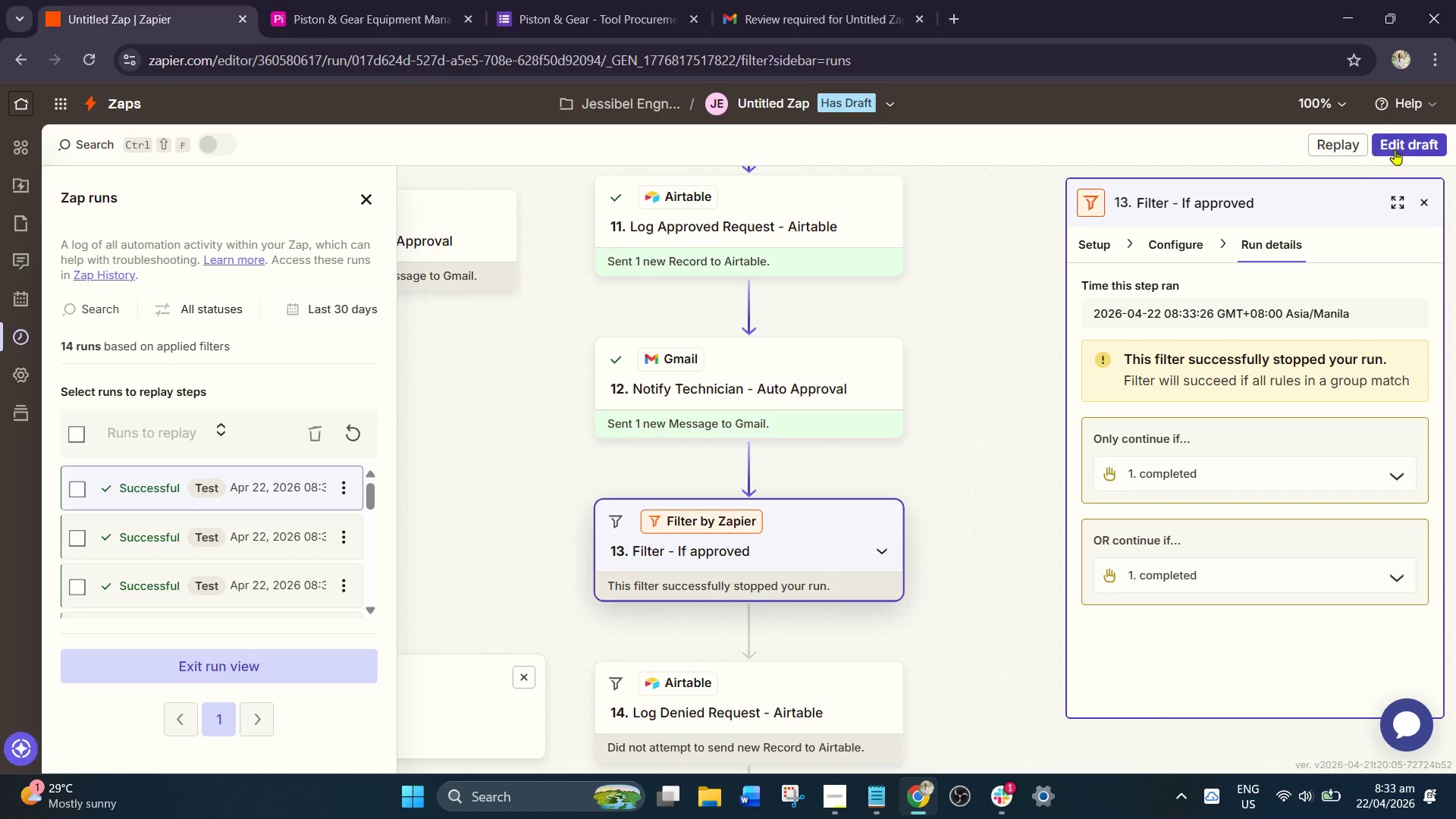 
left_click([1410, 146])
 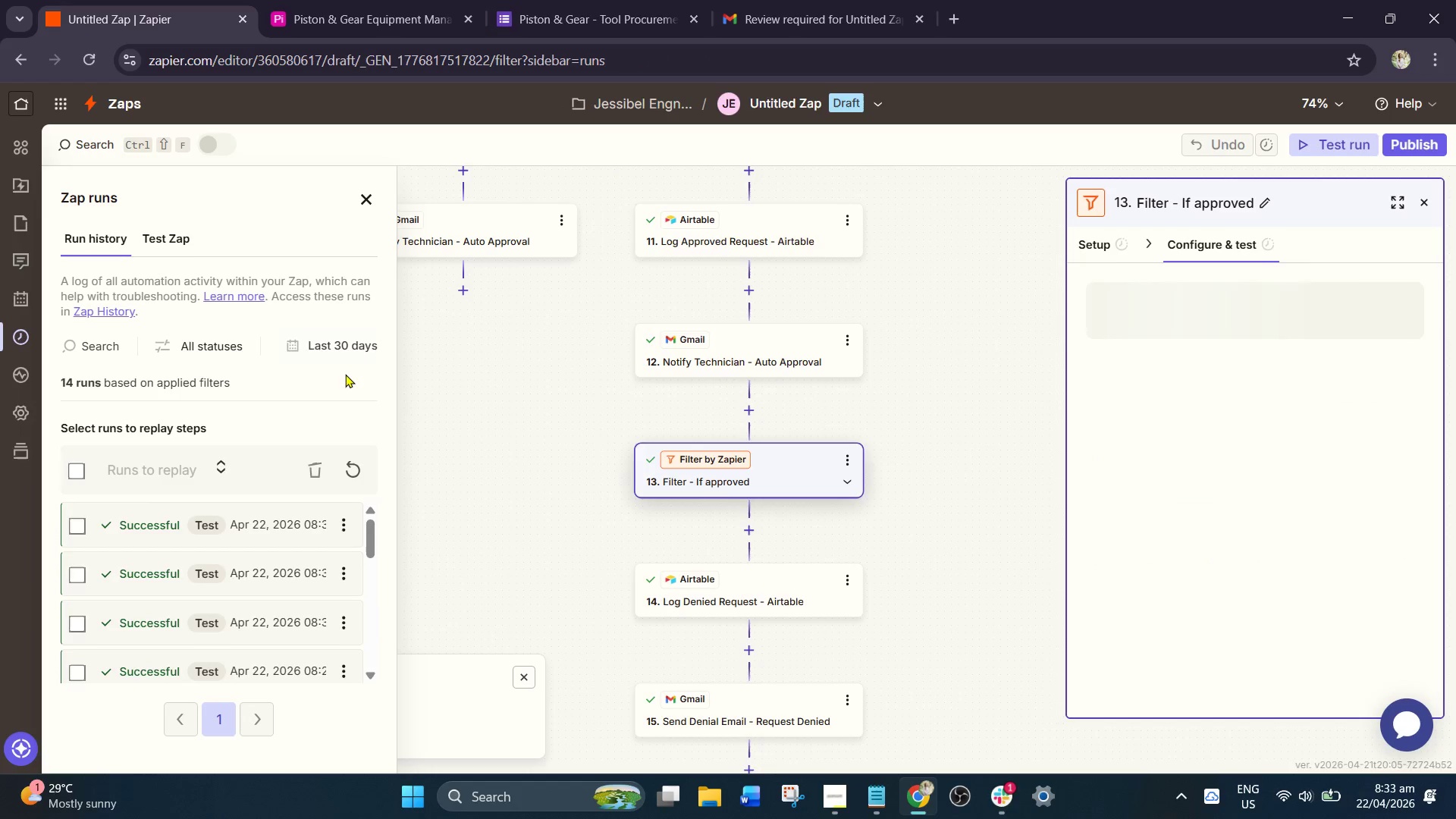 
left_click([367, 204])
 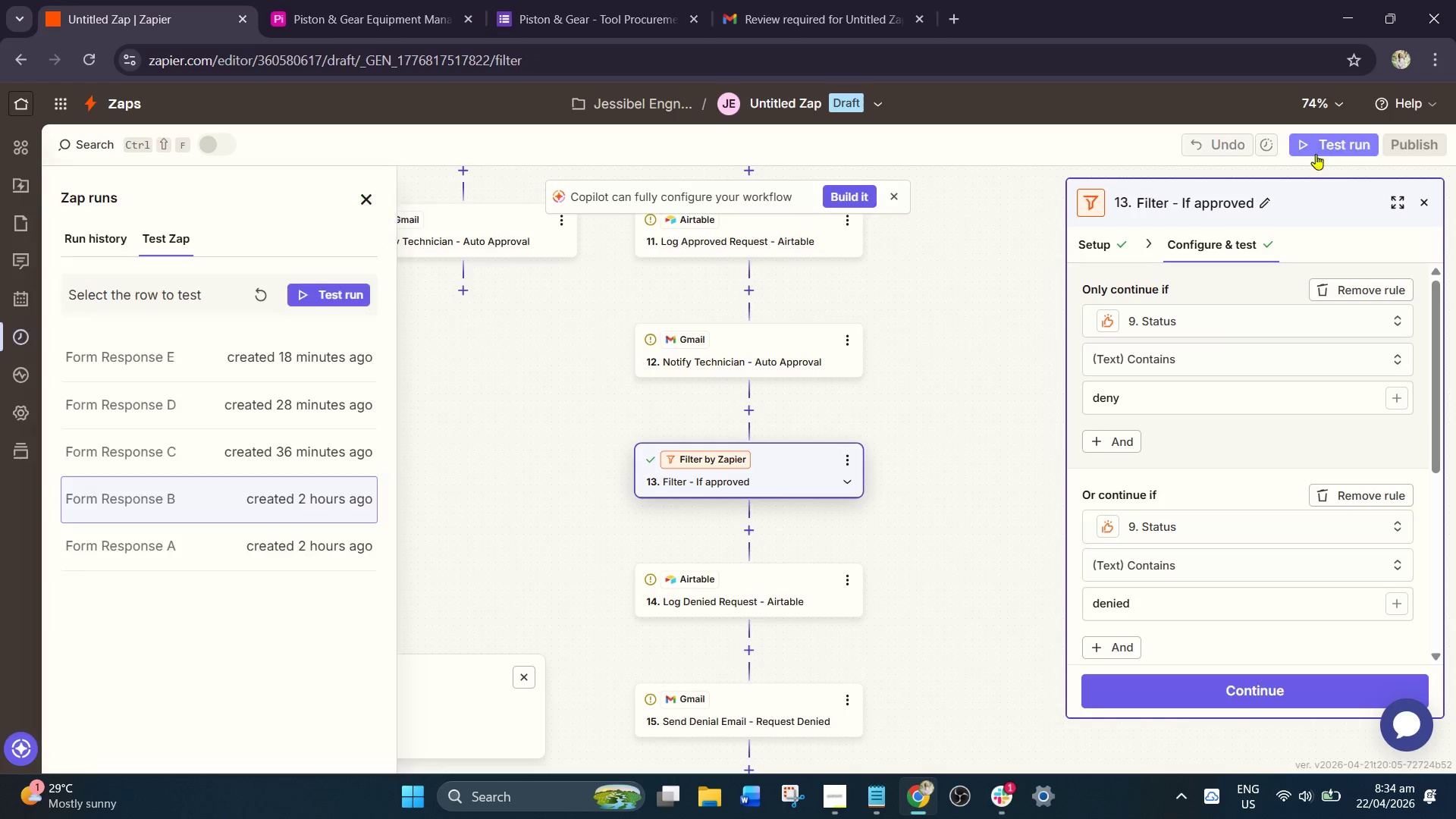 
left_click([186, 362])
 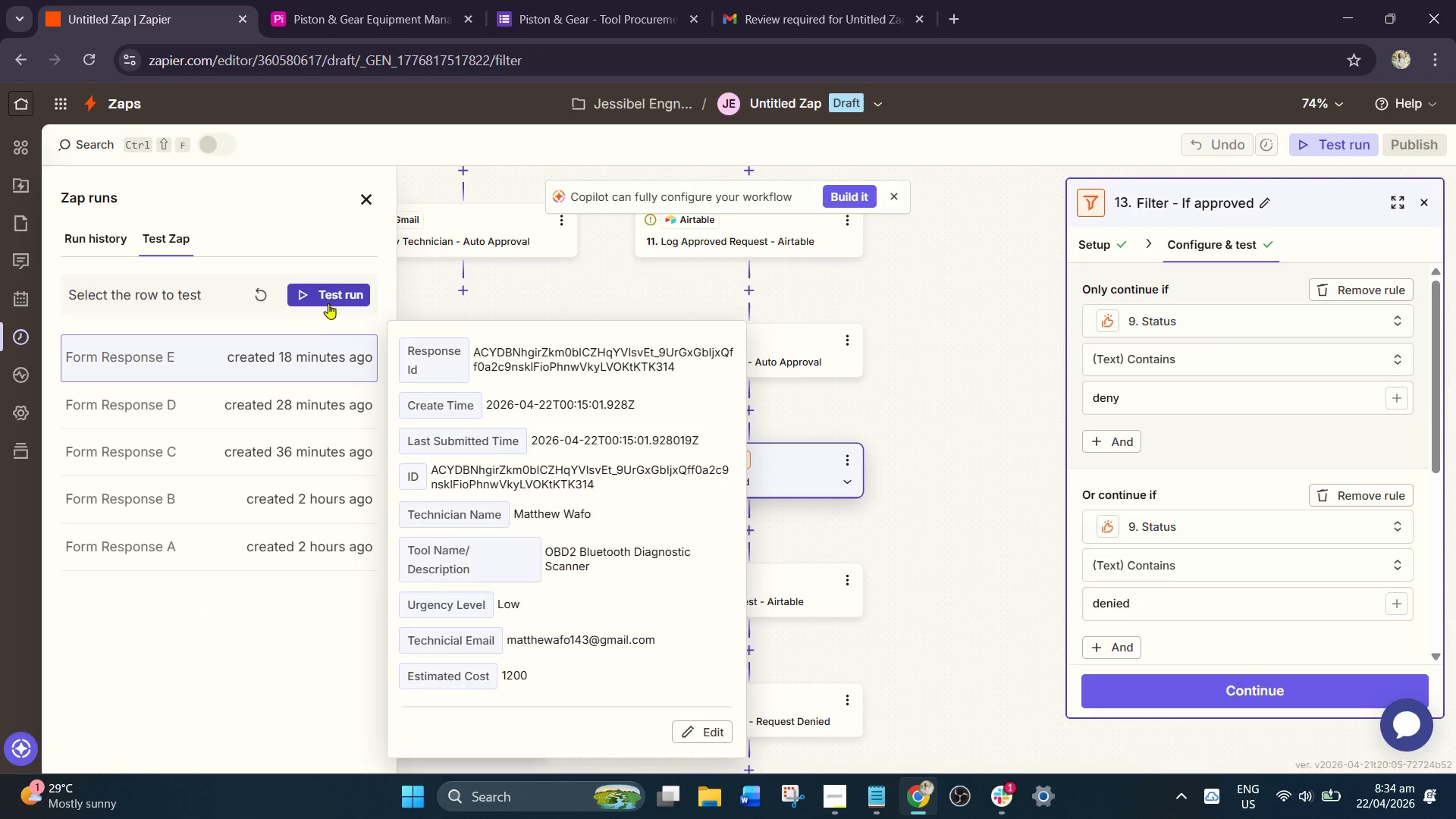 
left_click([334, 297])
 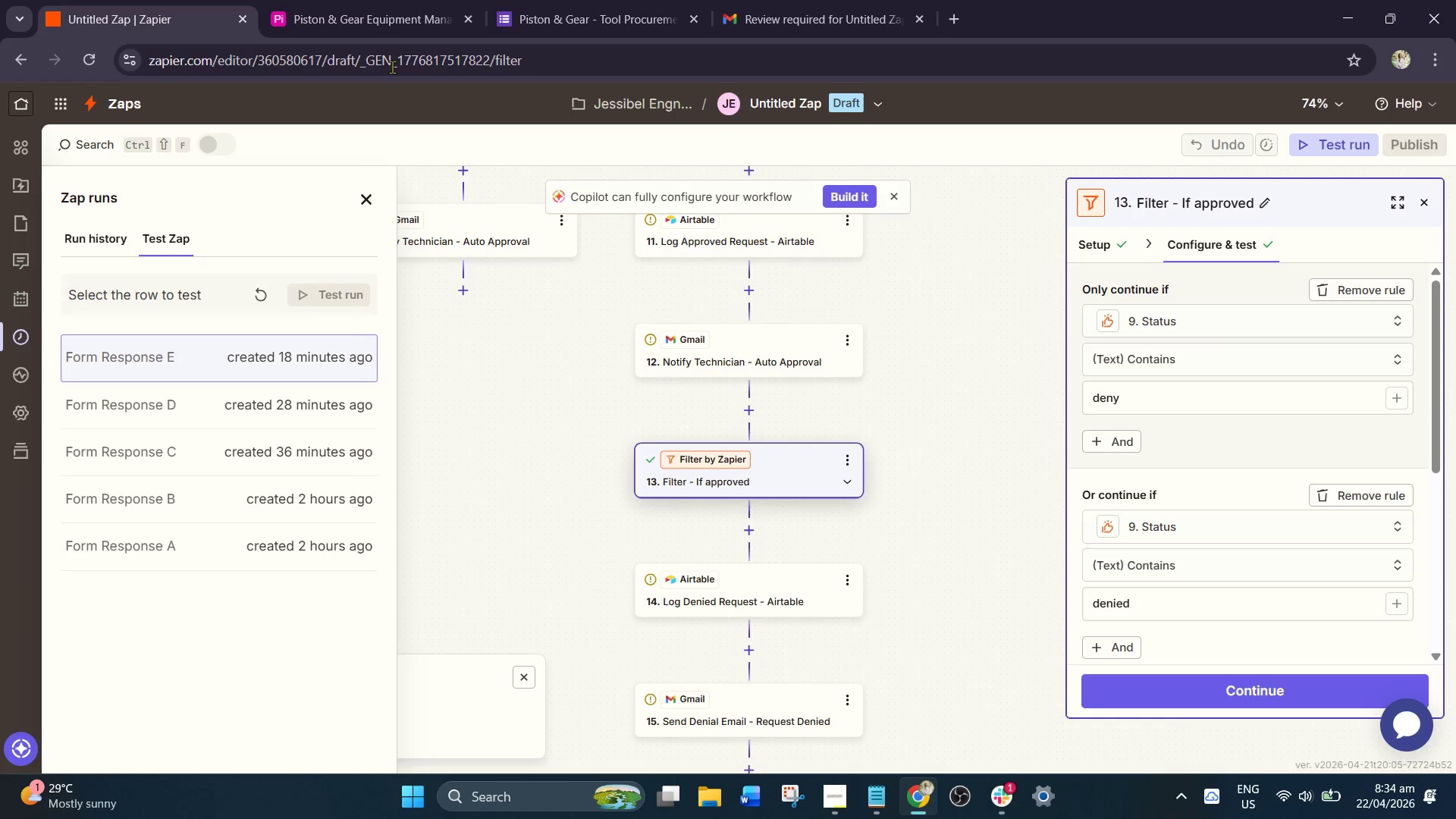 
left_click([392, 0])
 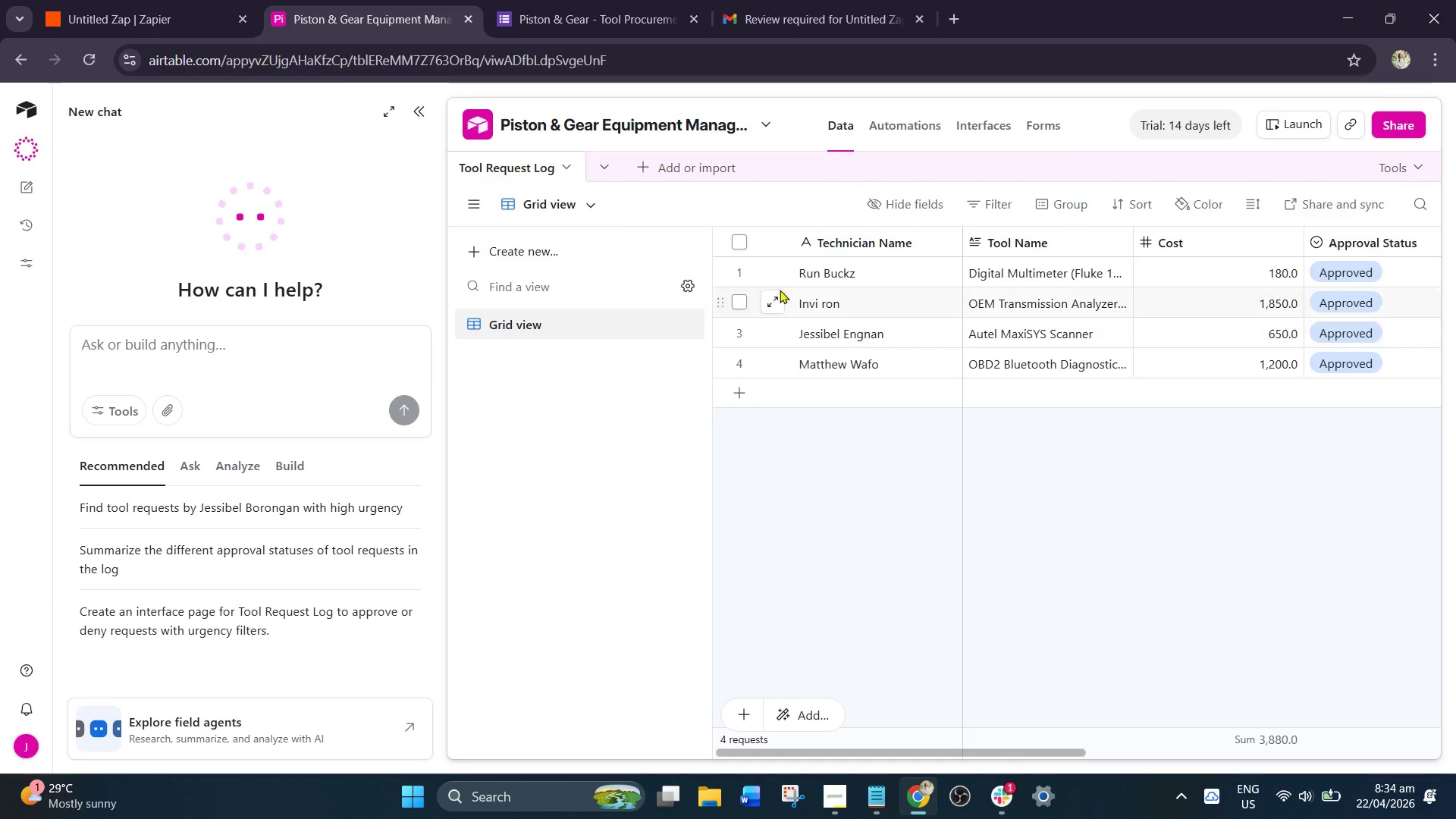 
left_click([196, 0])
 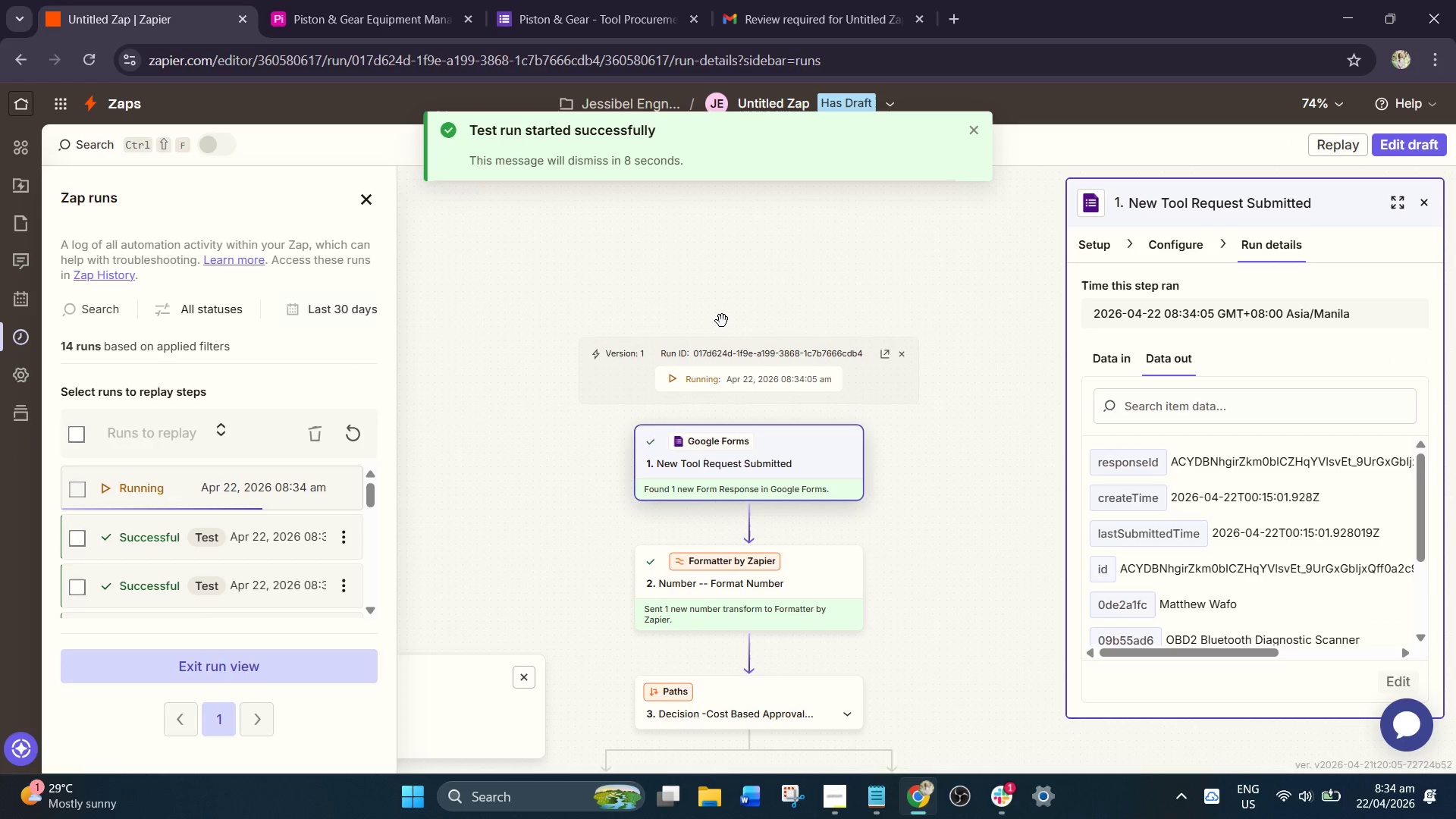 
scroll: coordinate [905, 460], scroll_direction: down, amount: 8.0
 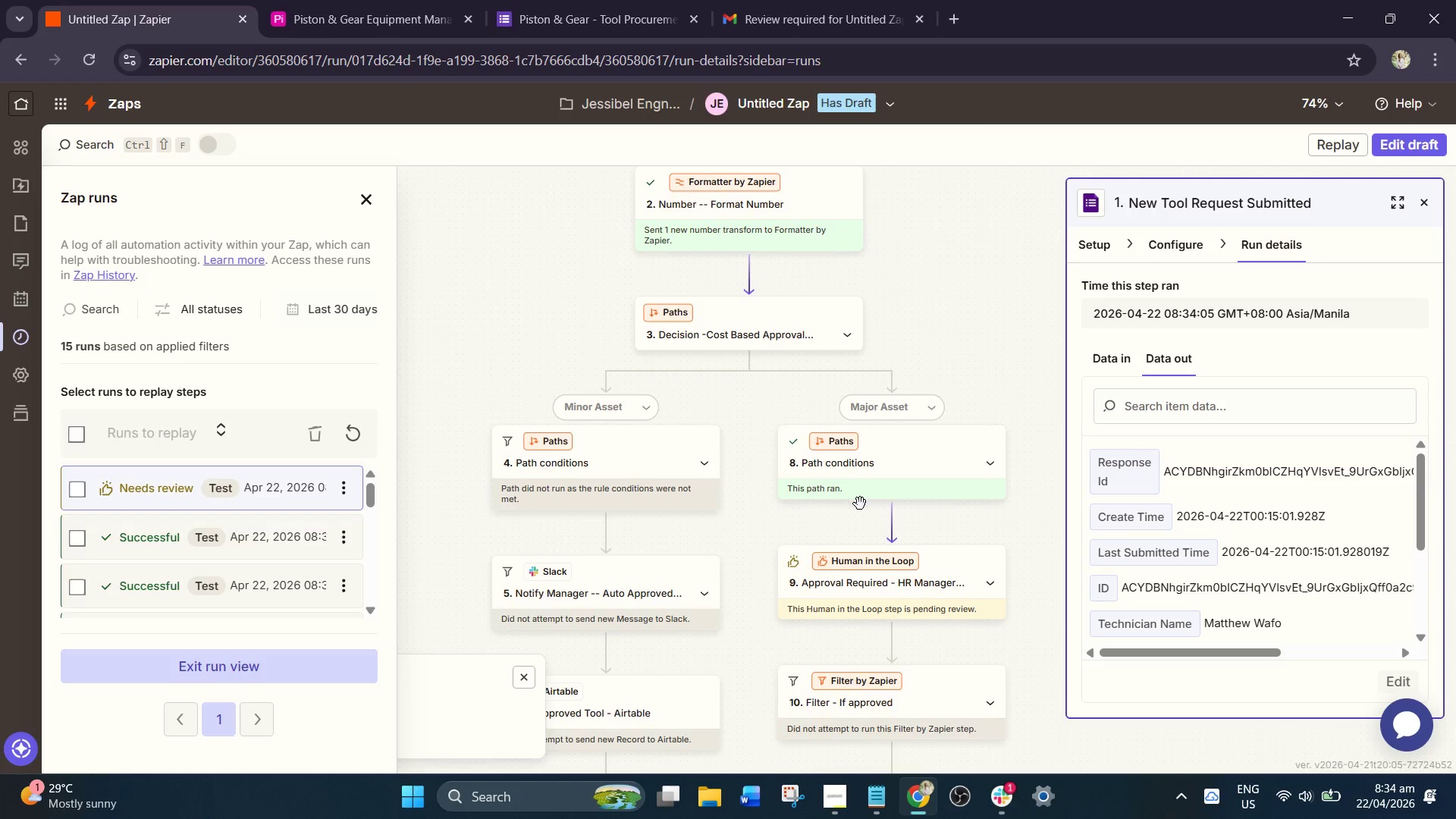 
wait(5.78)
 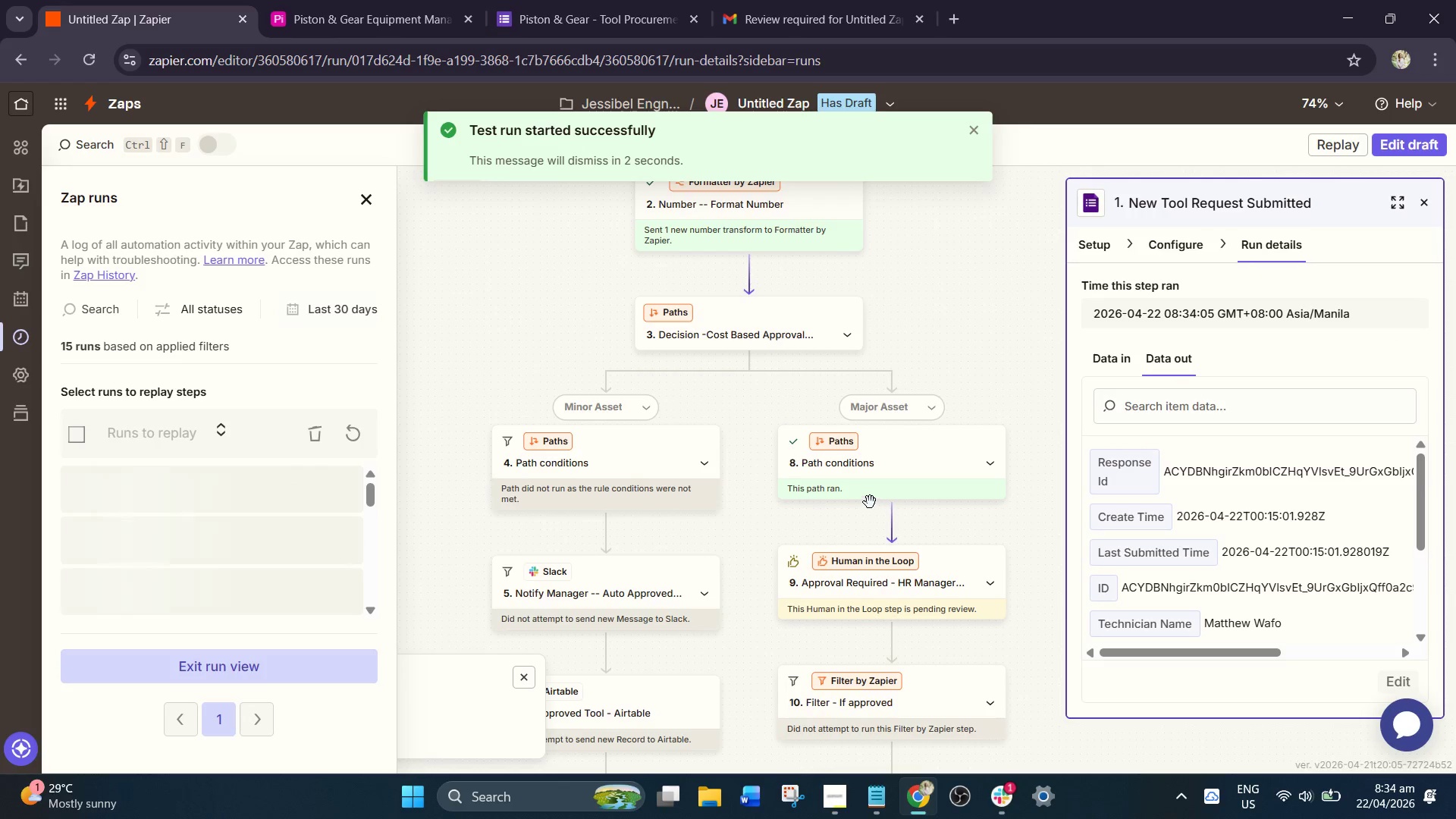 
scroll: coordinate [1252, 598], scroll_direction: down, amount: 15.0
 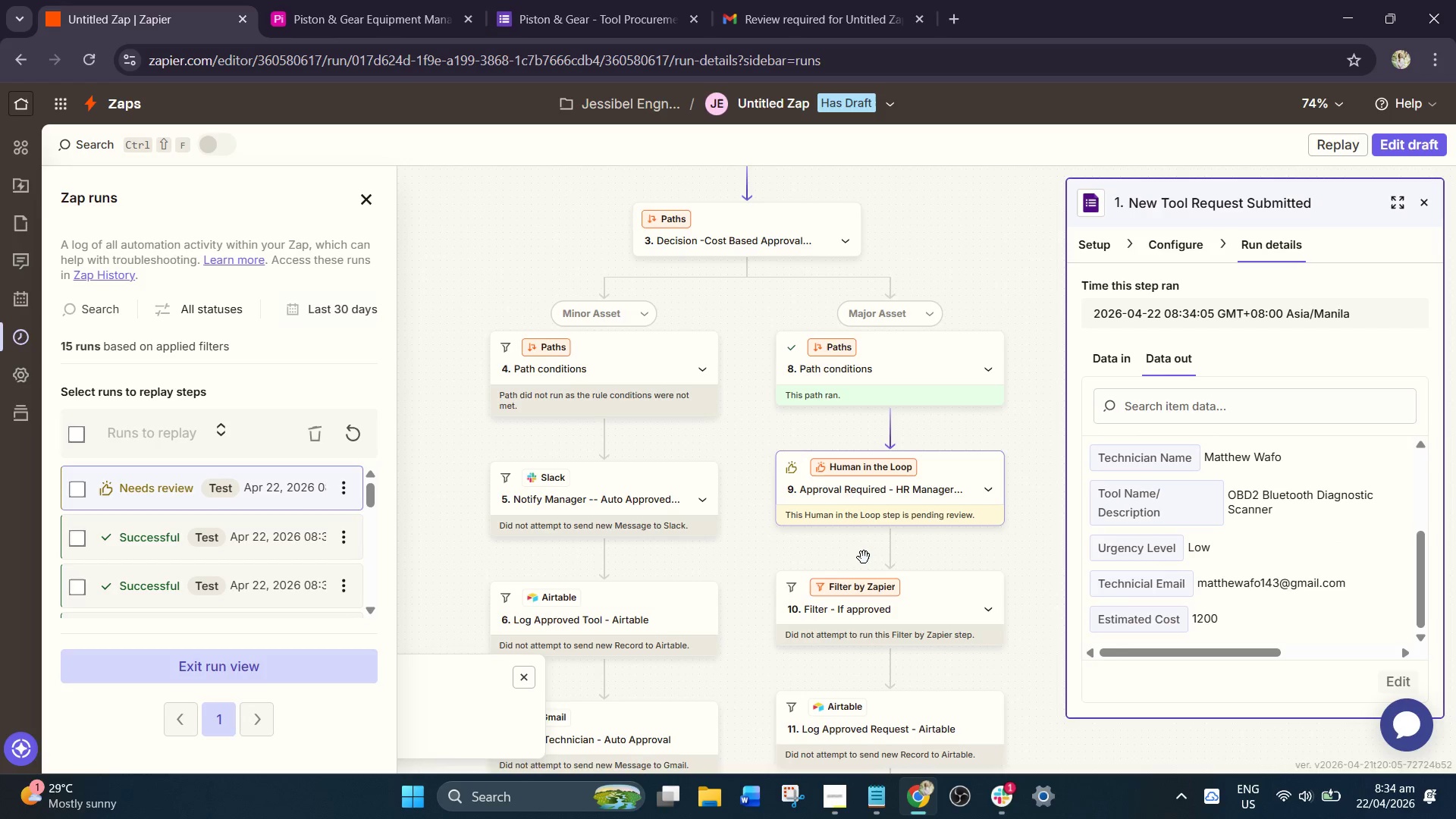 
left_click([892, 491])
 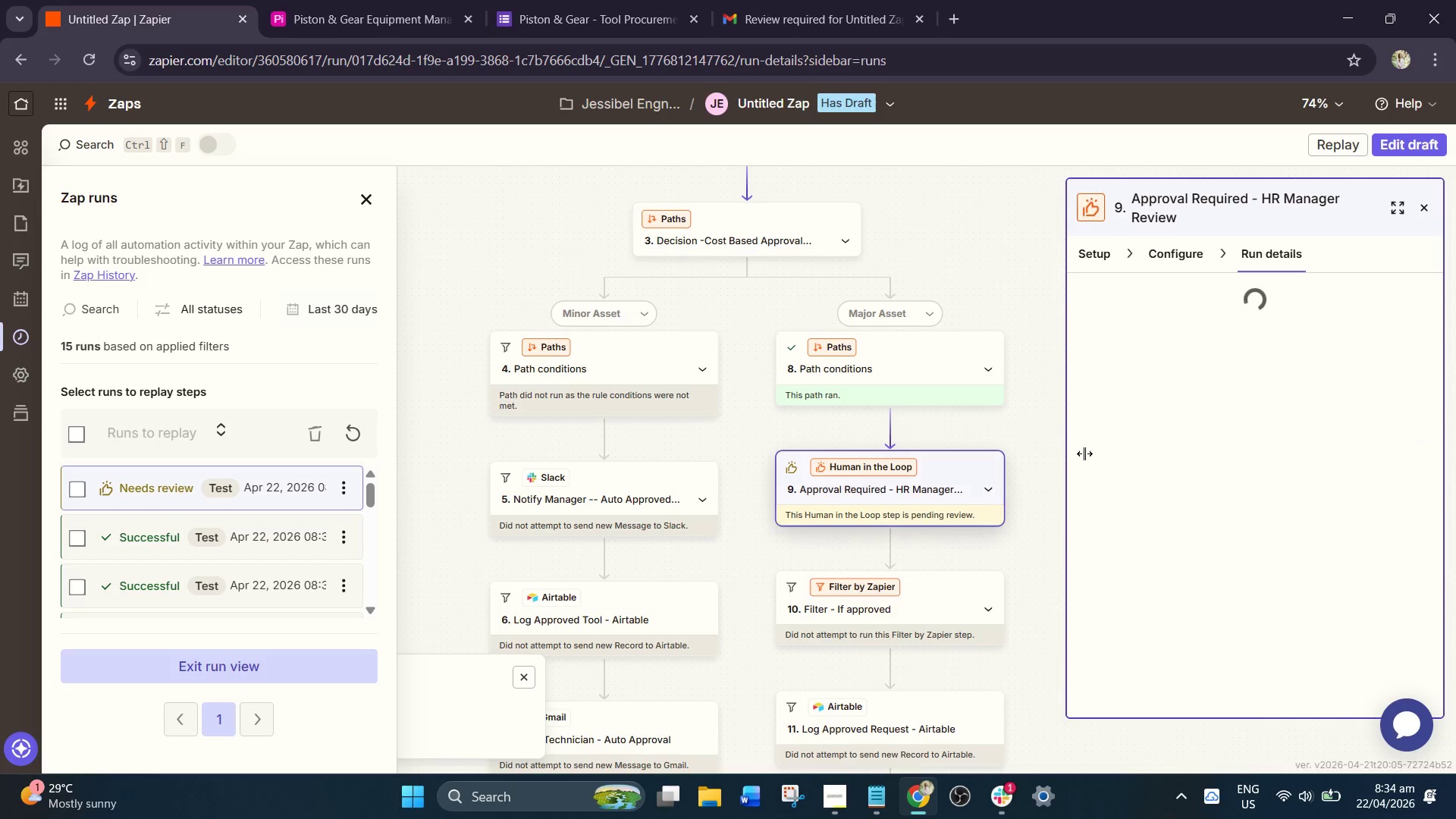 
scroll: coordinate [1252, 568], scroll_direction: down, amount: 14.0
 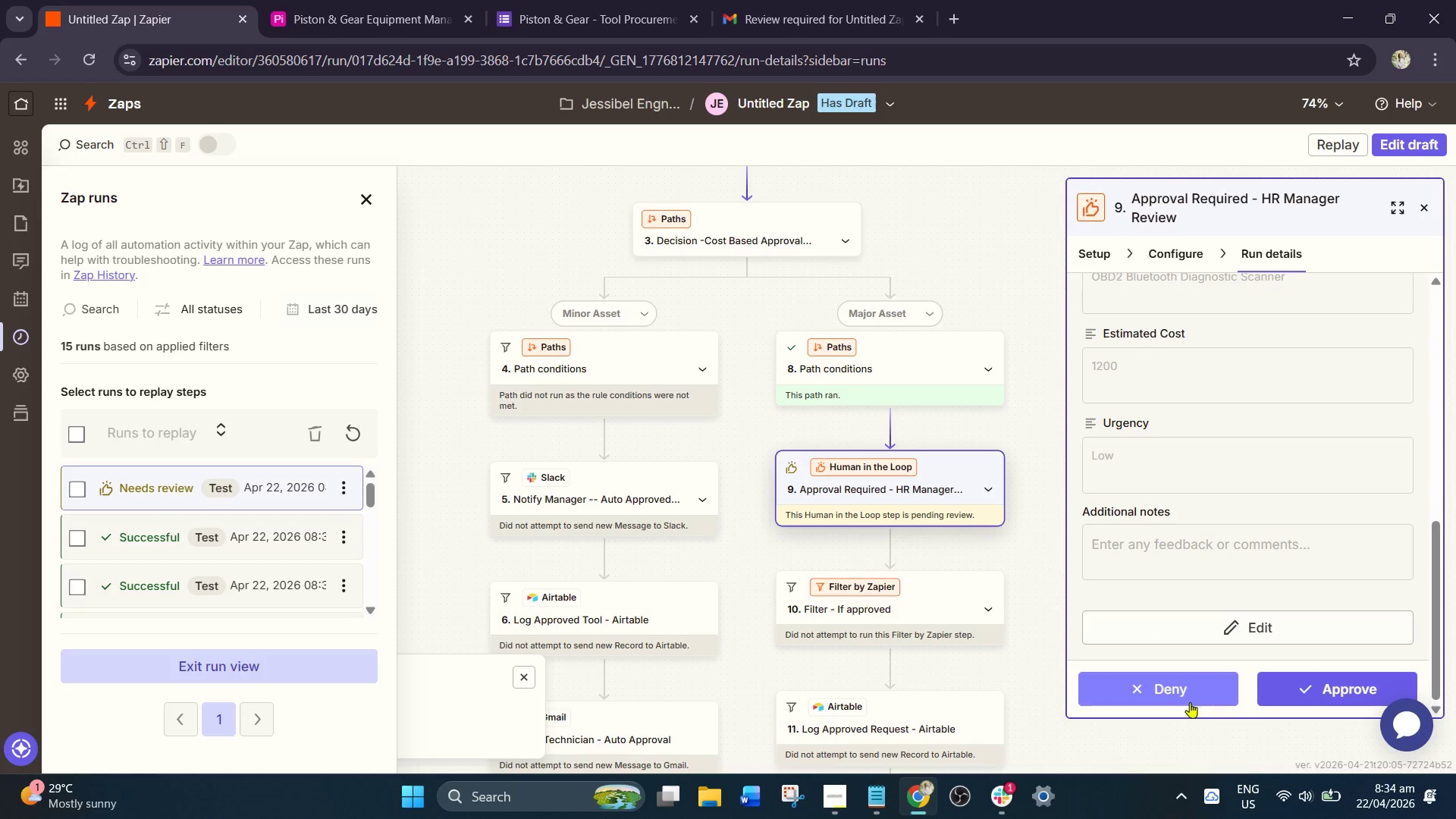 
left_click([1173, 700])
 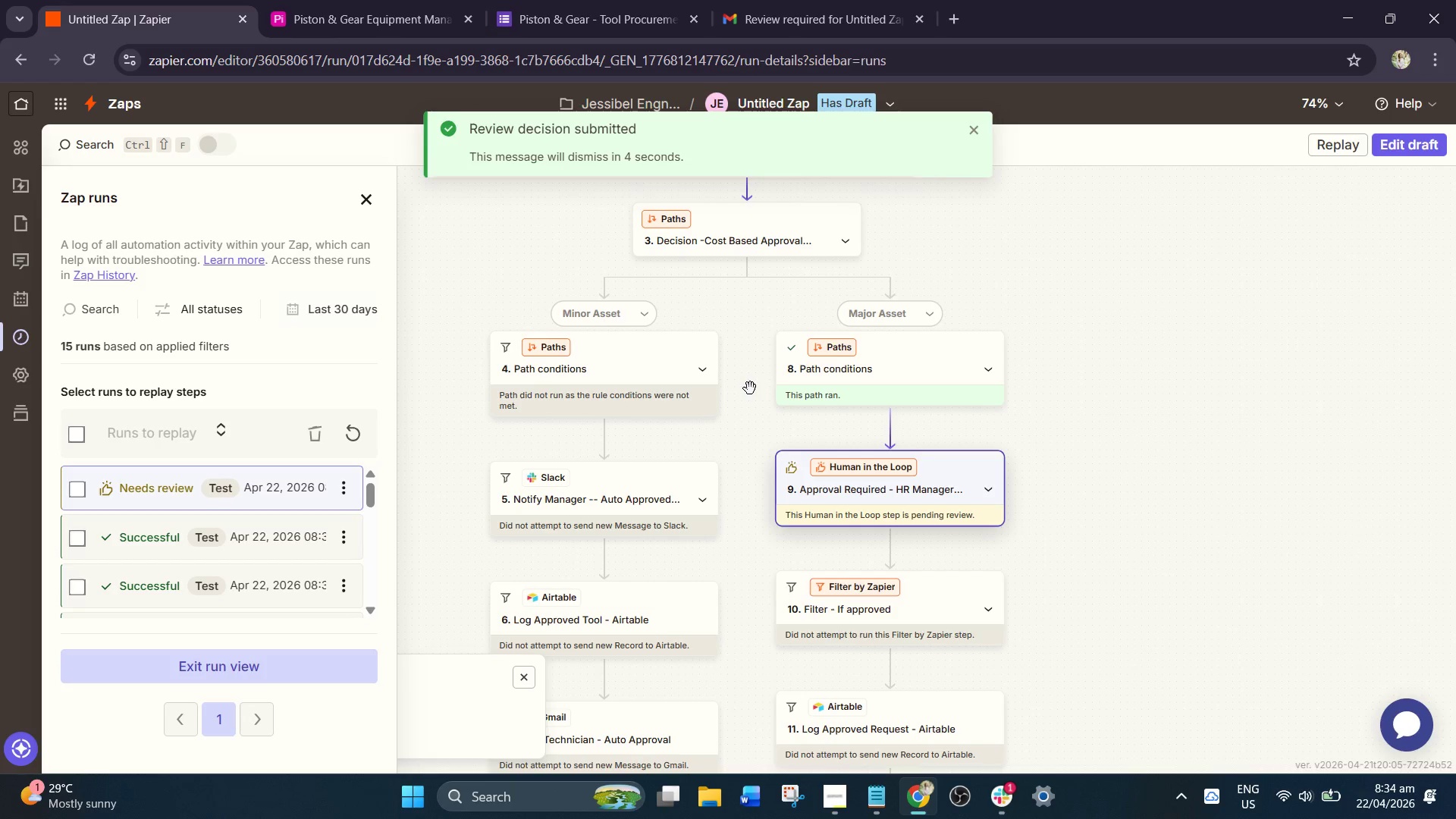 
left_click([851, 811])